 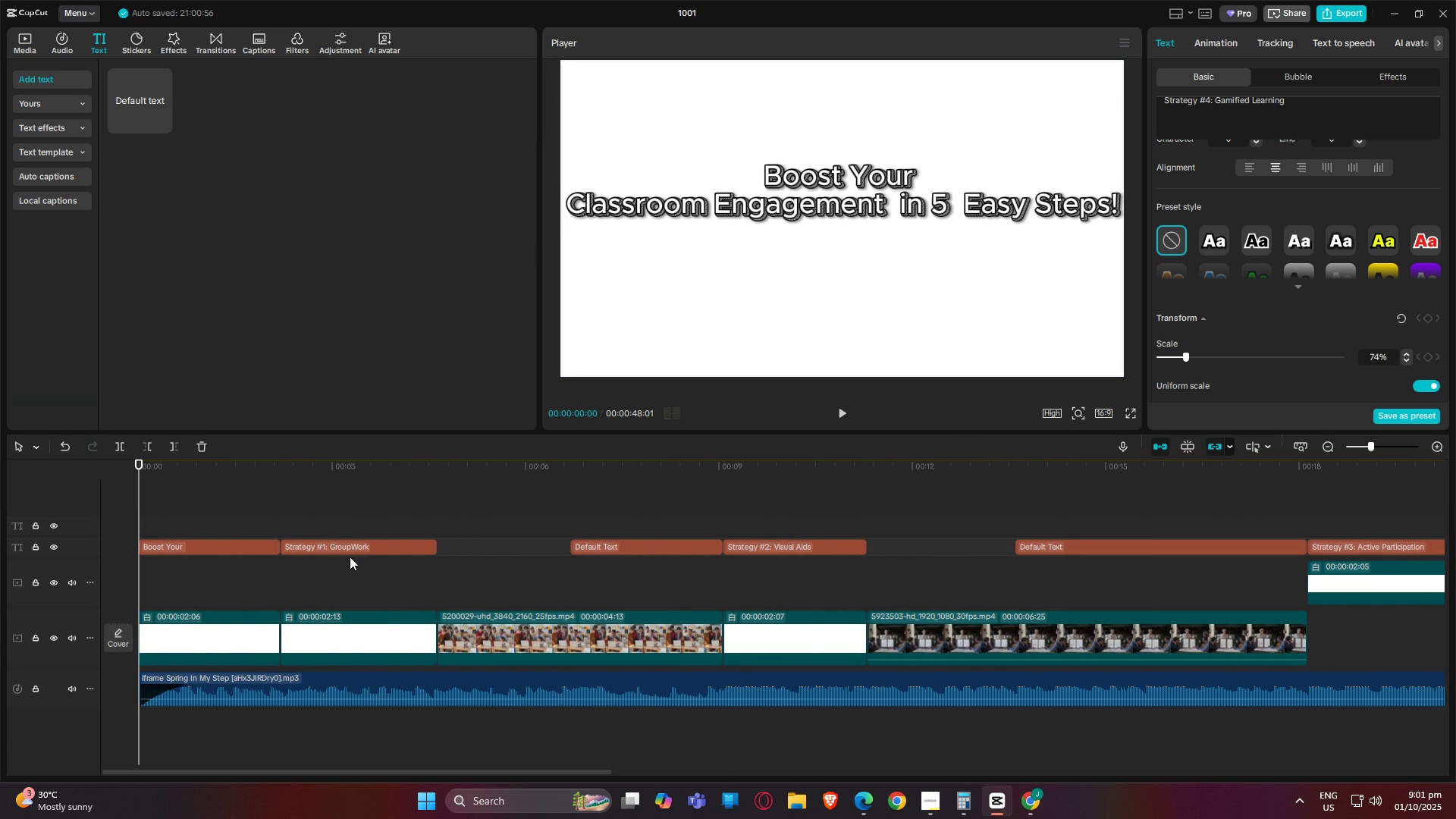 
left_click([677, 556])
 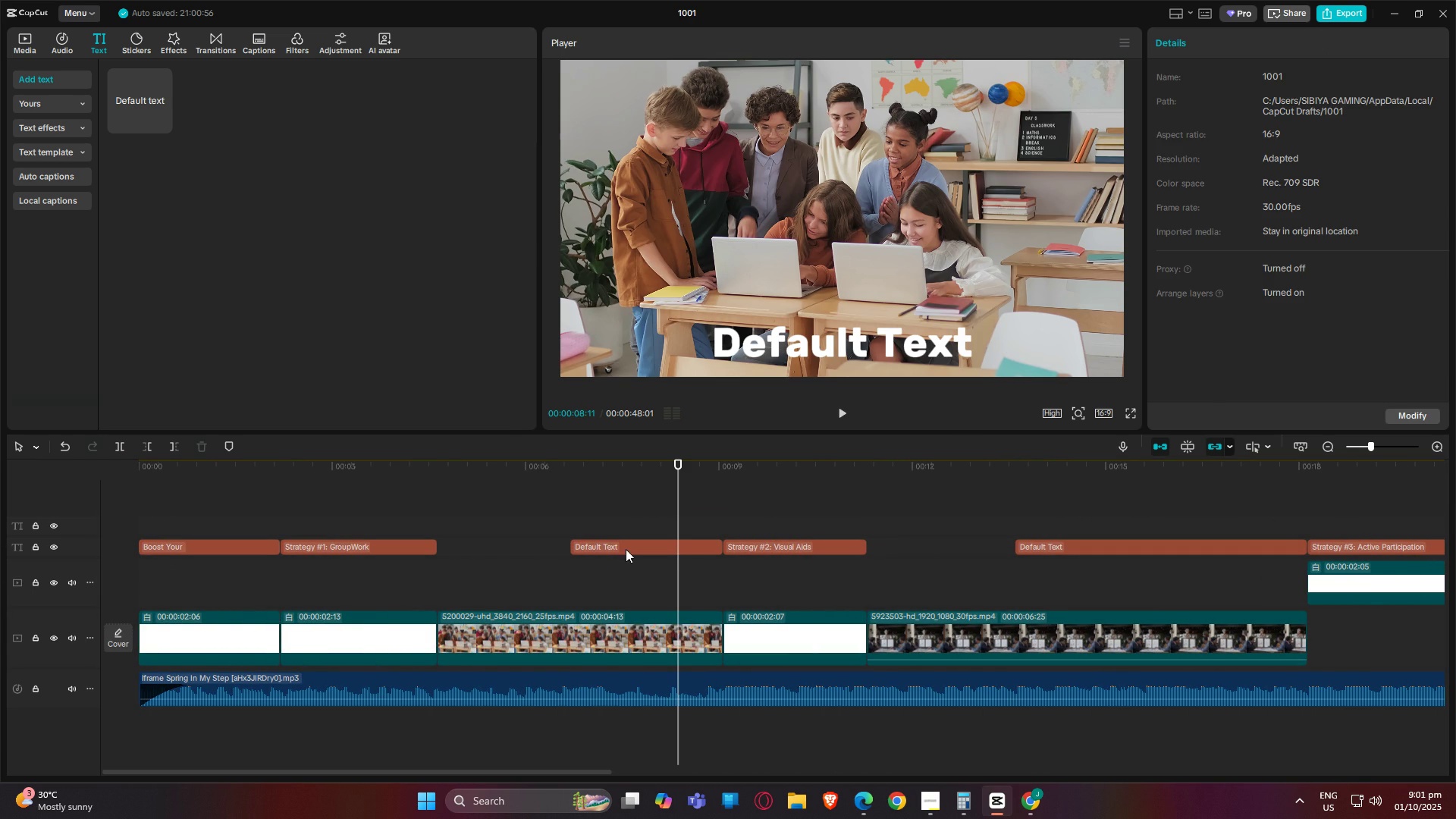 
left_click([626, 549])
 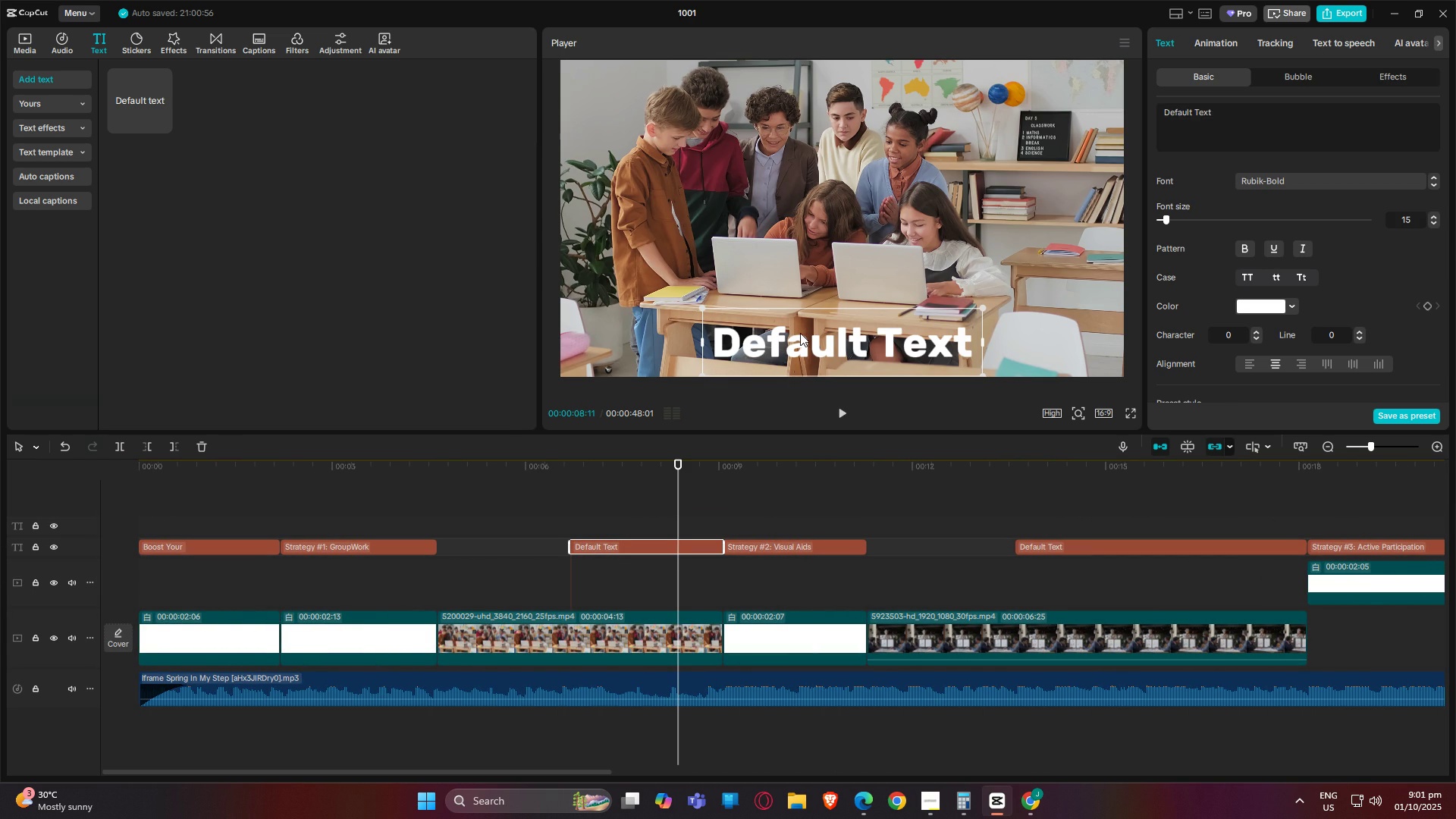 
double_click([800, 333])
 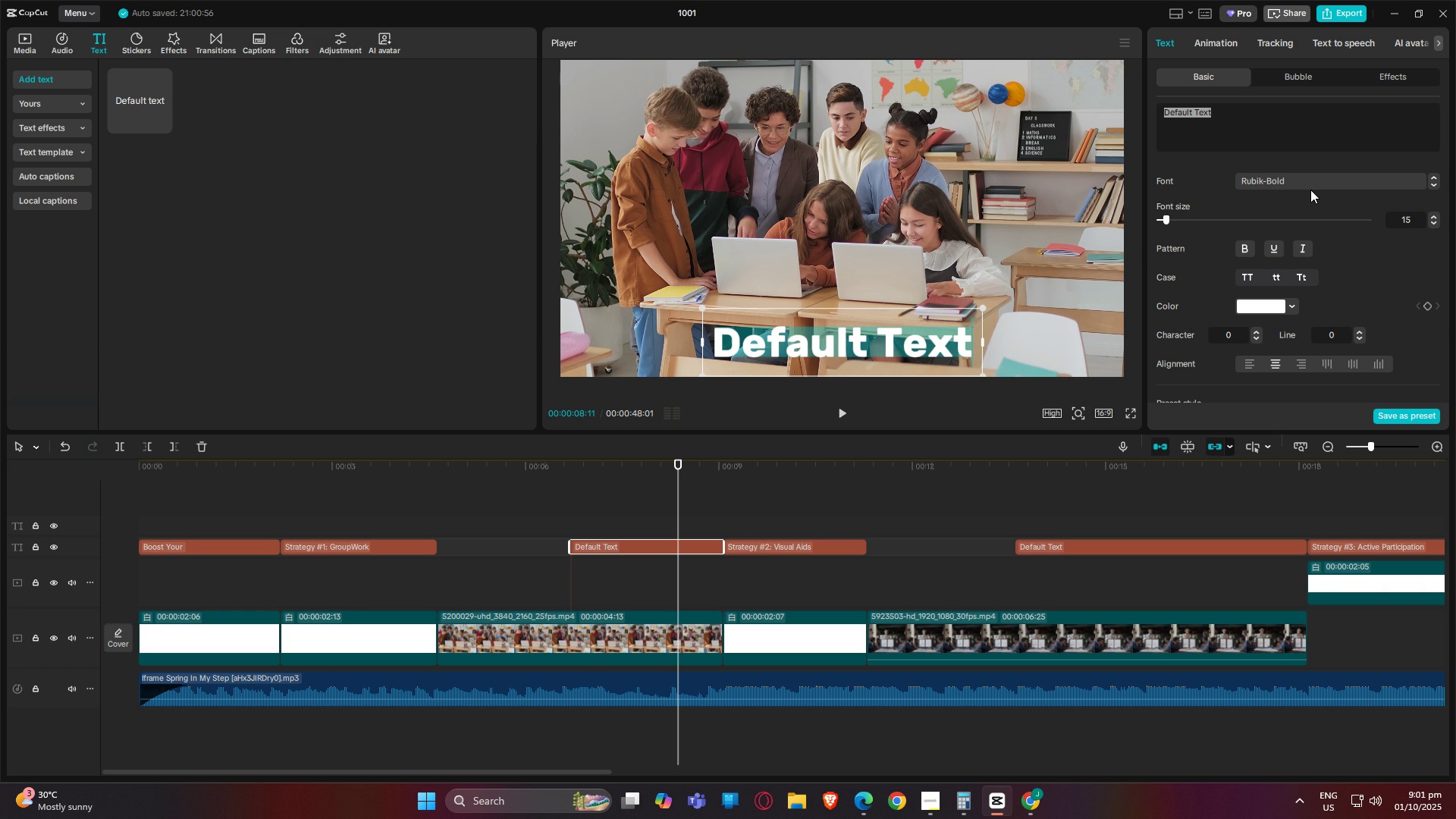 
wait(9.15)
 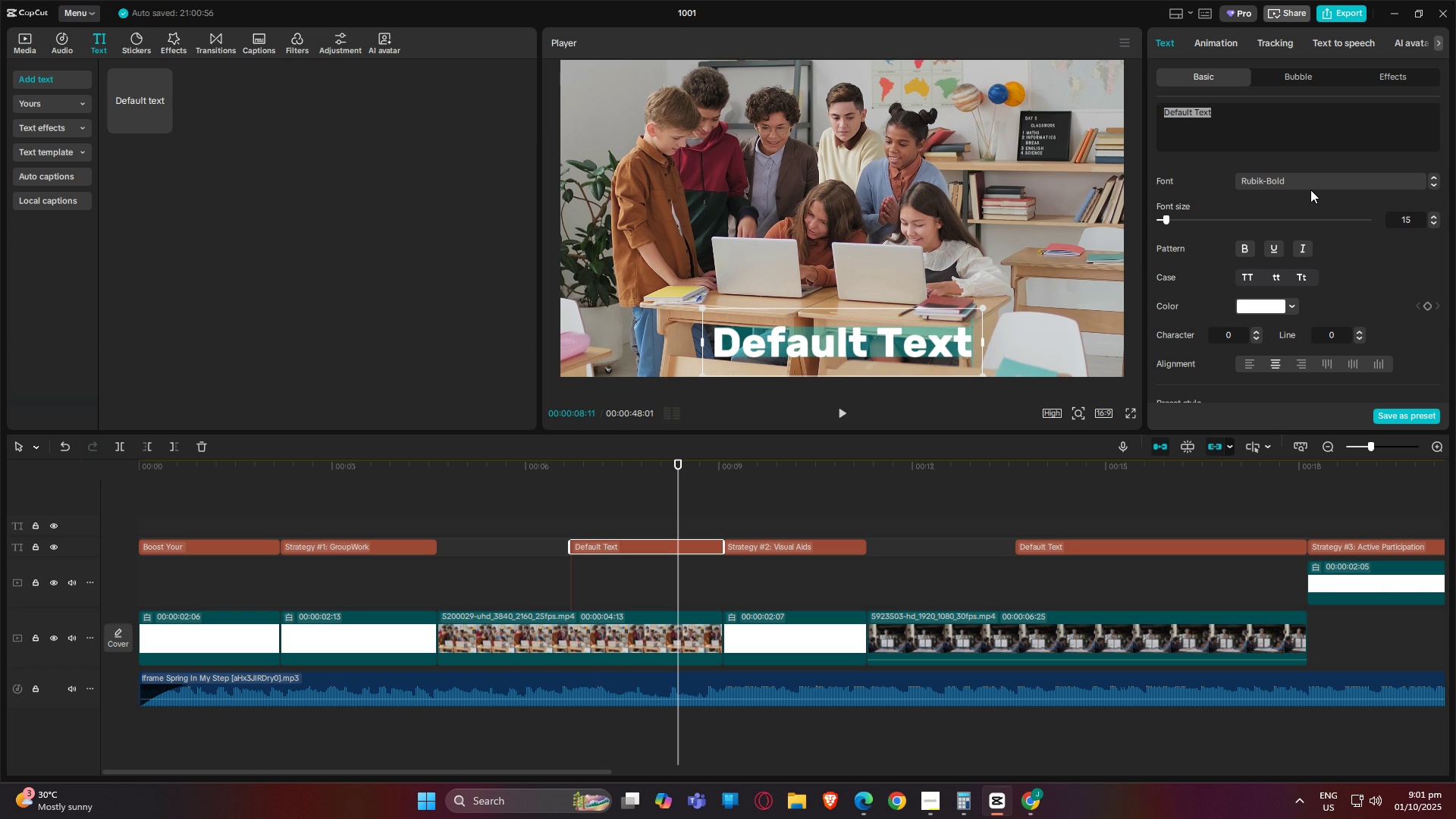 
type(Foster   t)
key(Backspace)
key(Backspace)
type(teamwork )
 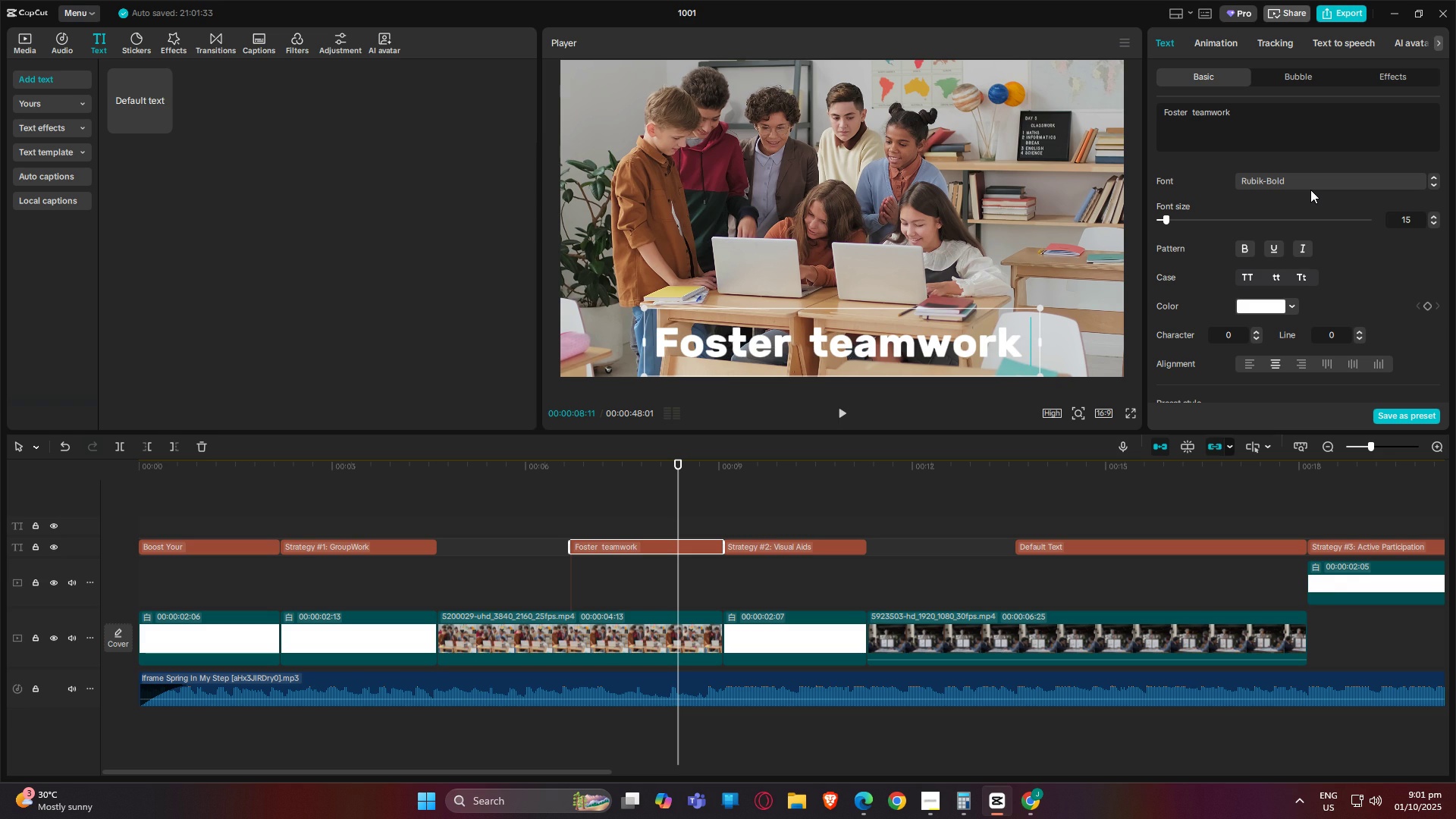 
hold_key(key=ShiftLeft, duration=1.5)
 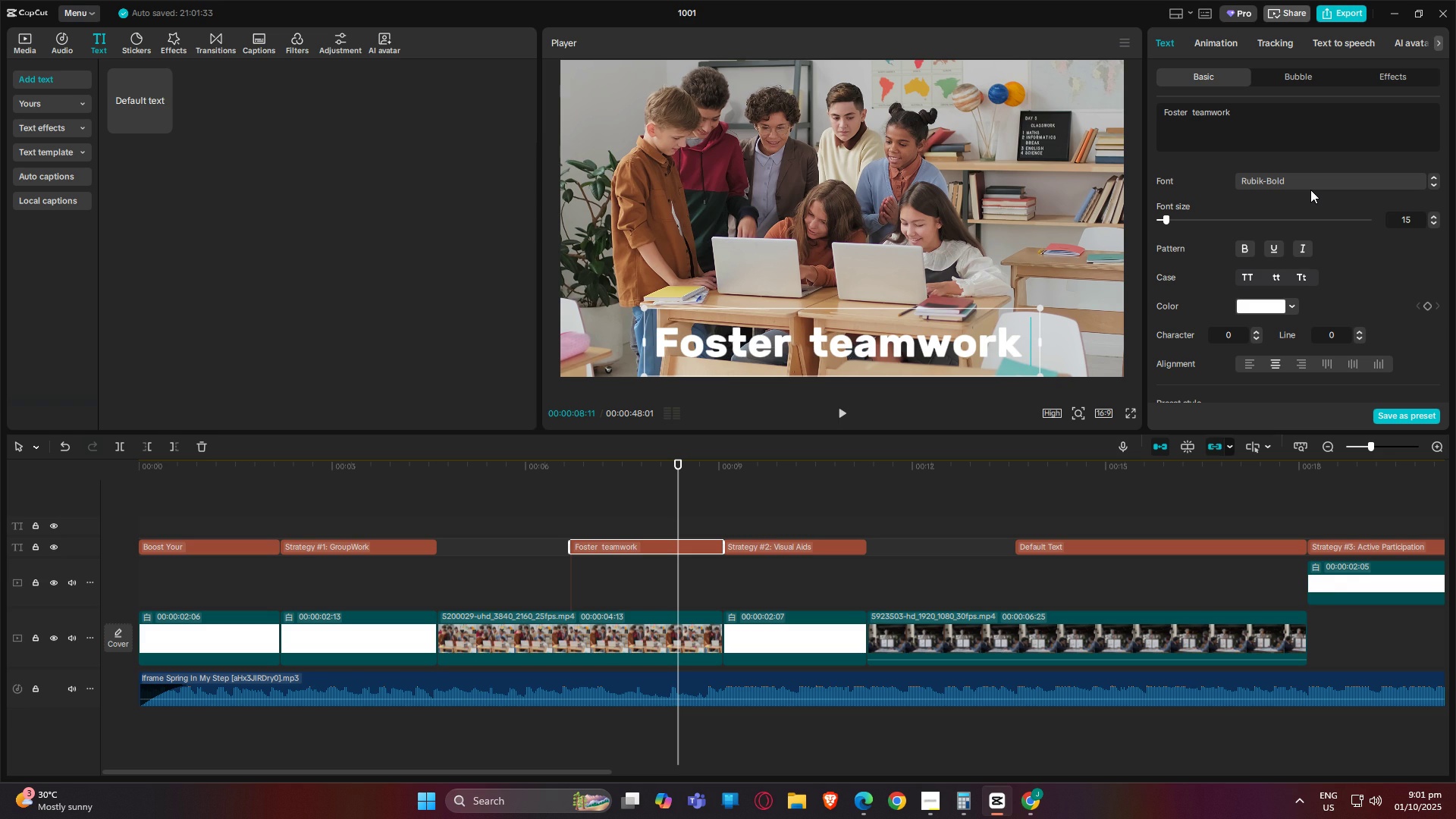 
hold_key(key=ShiftLeft, duration=1.52)
 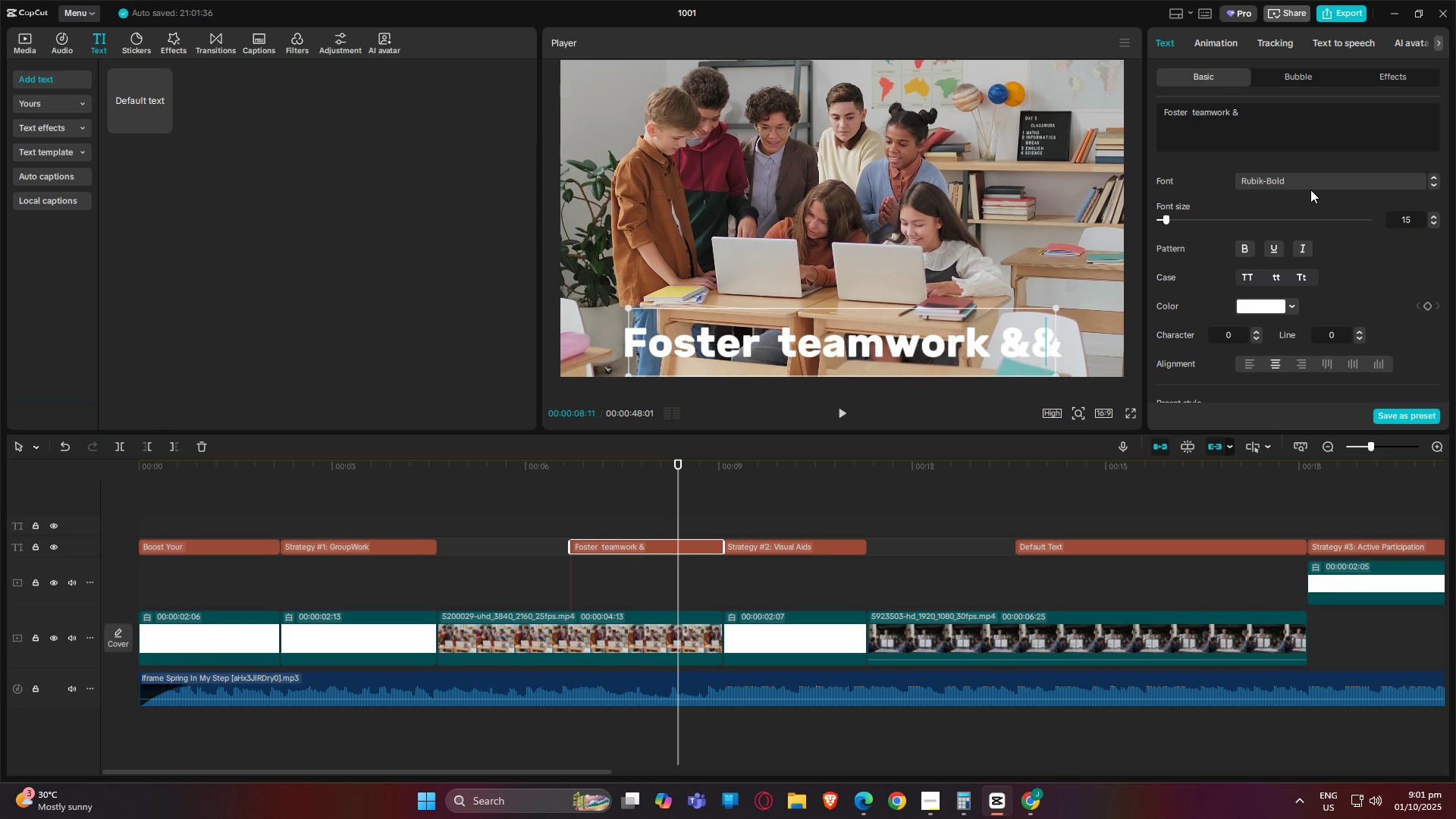 
type(&&)
key(Backspace)
type(  C)
key(Backspace)
type(collan)
key(Backspace)
type(boration)
 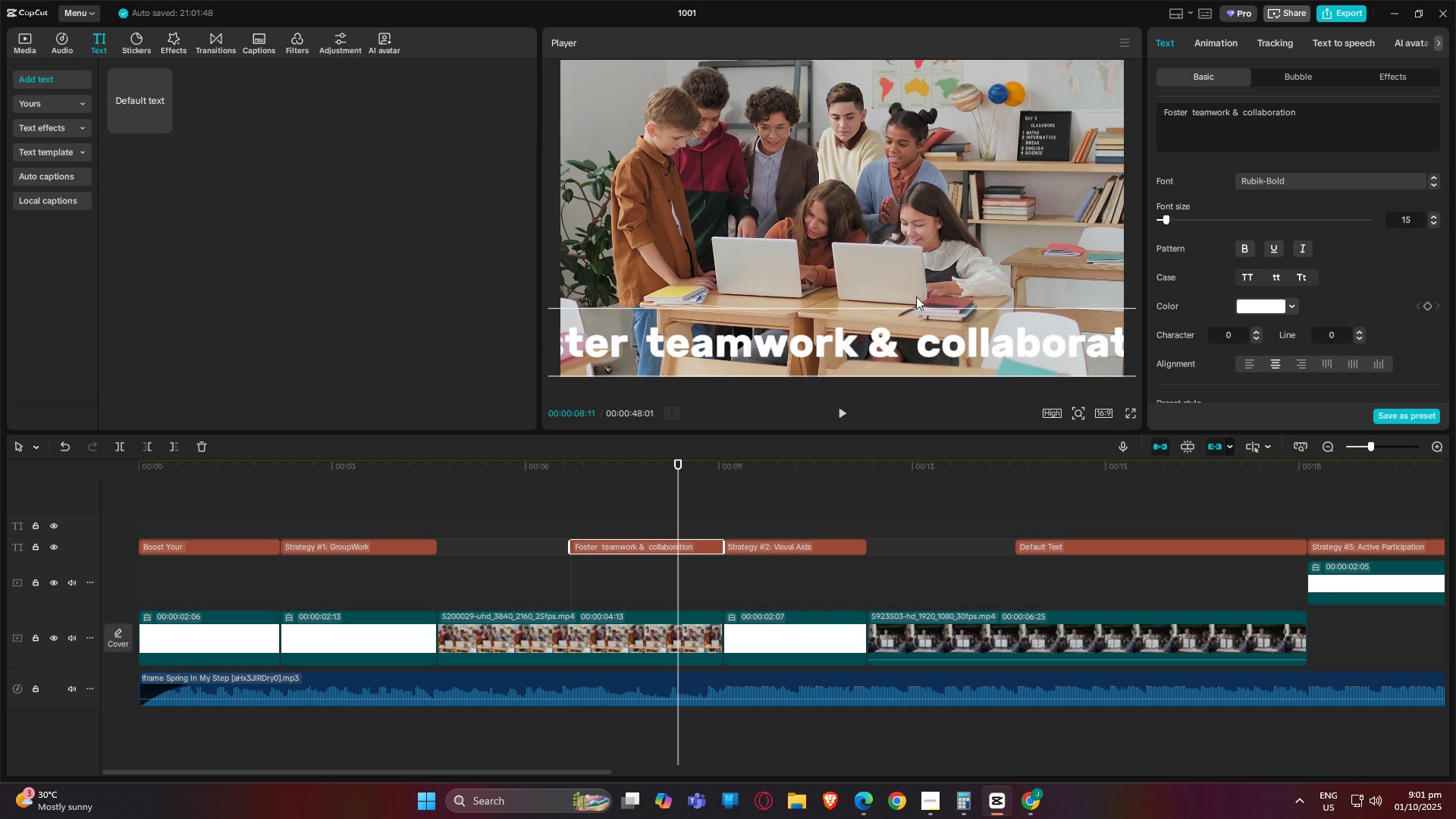 
left_click_drag(start_coordinate=[964, 347], to_coordinate=[968, 267])
 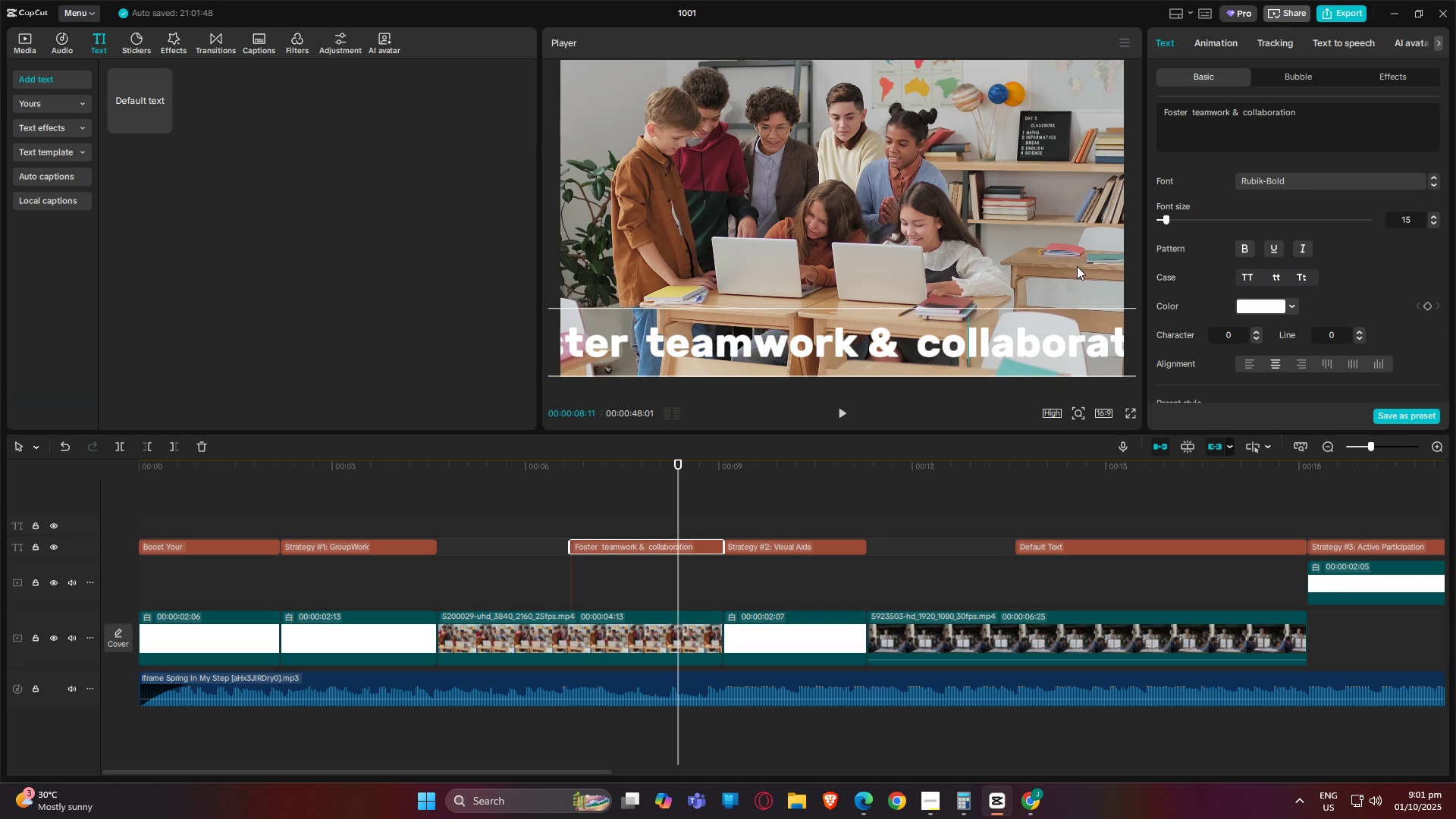 
left_click([1077, 266])
 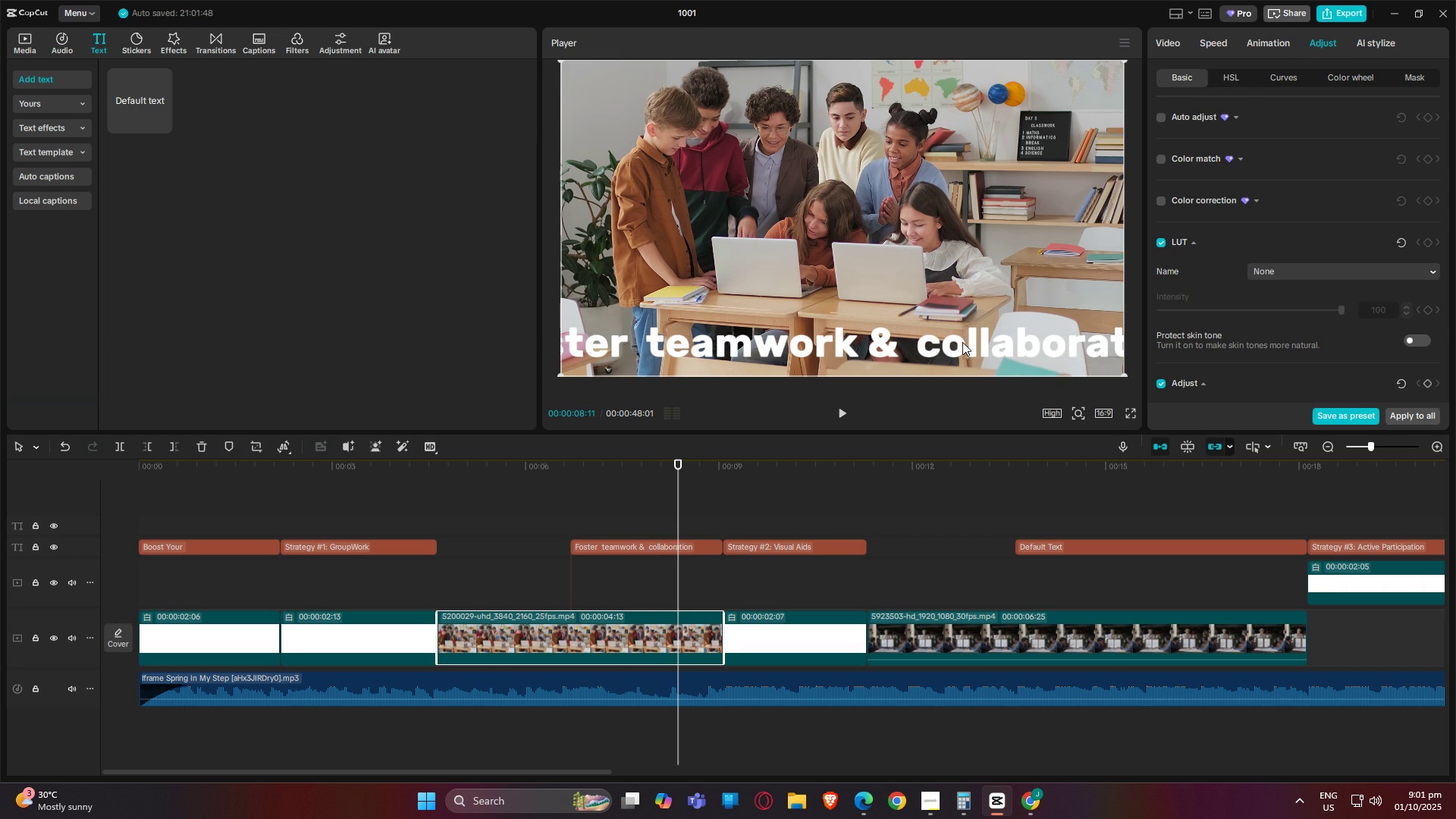 
left_click([962, 342])
 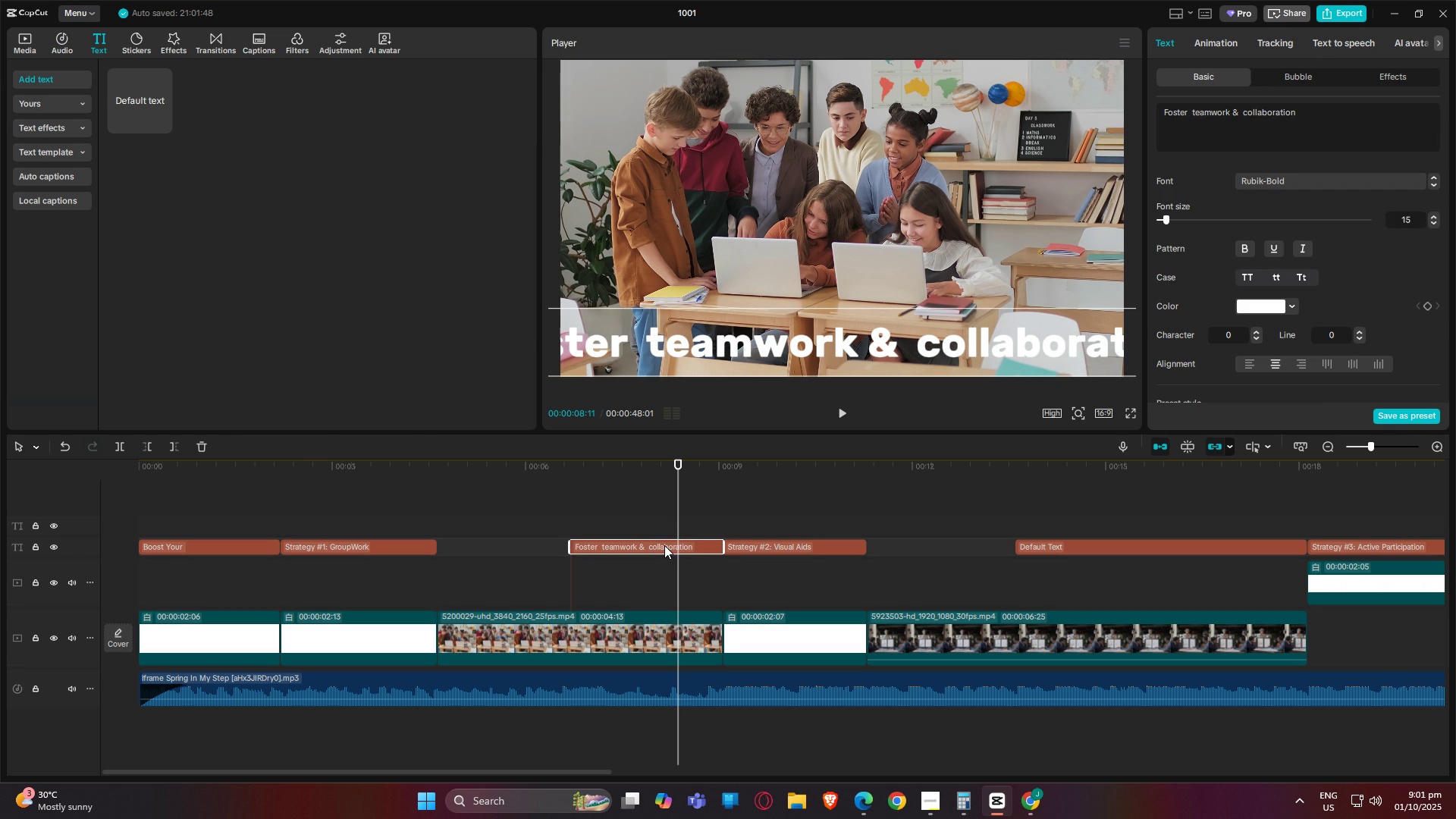 
left_click([664, 545])
 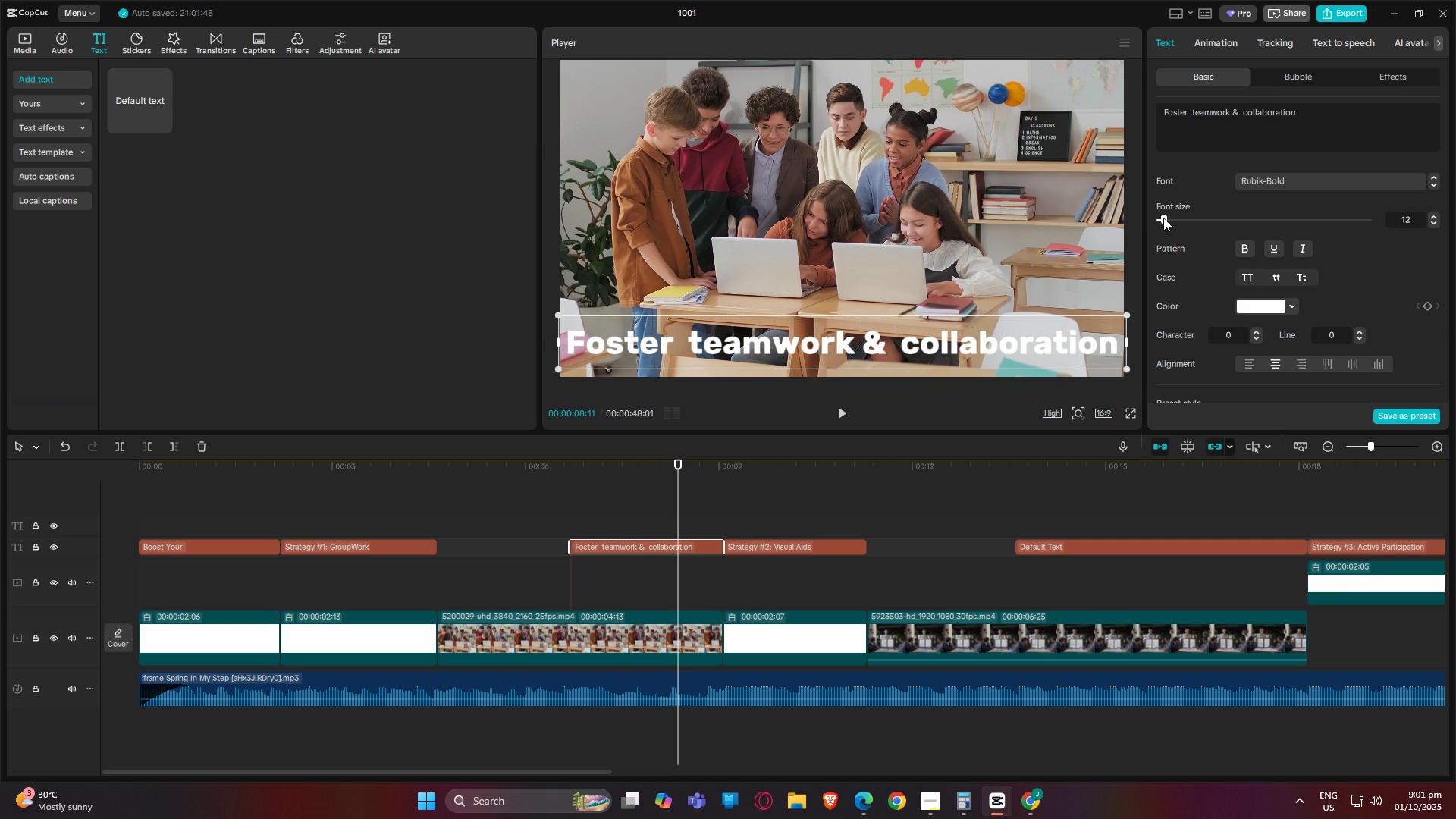 
wait(5.9)
 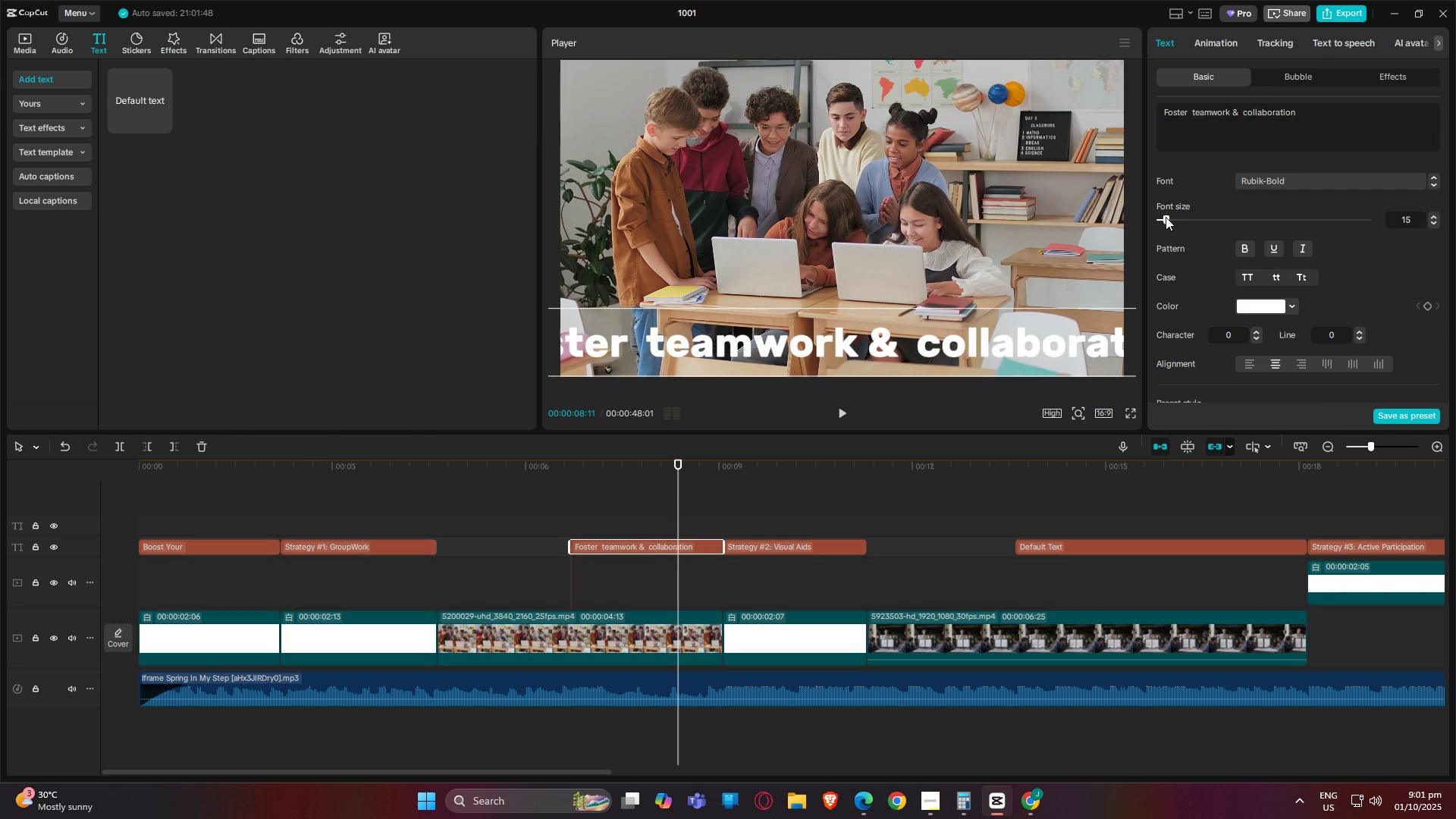 
left_click([1301, 78])
 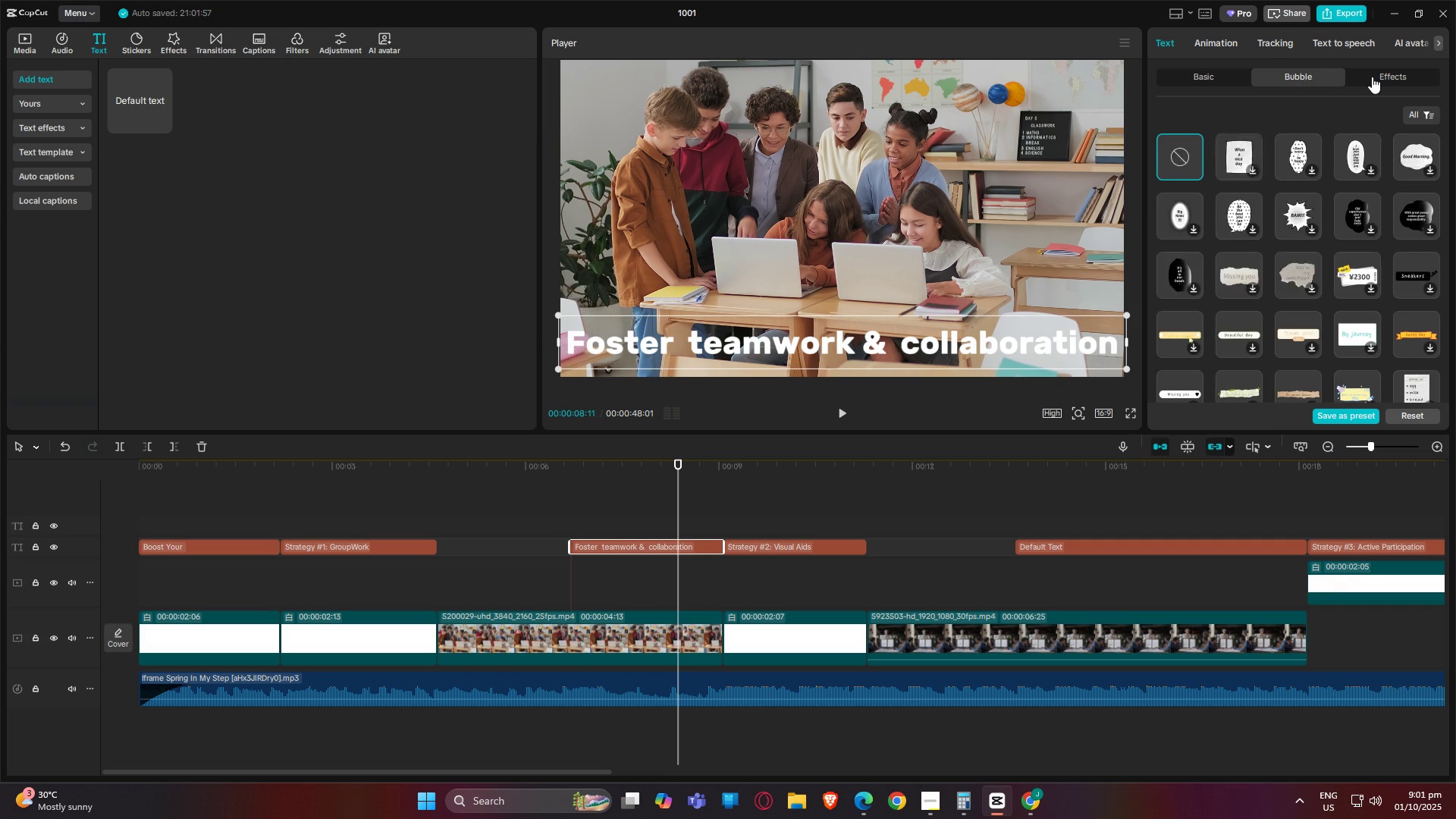 
left_click([1373, 77])
 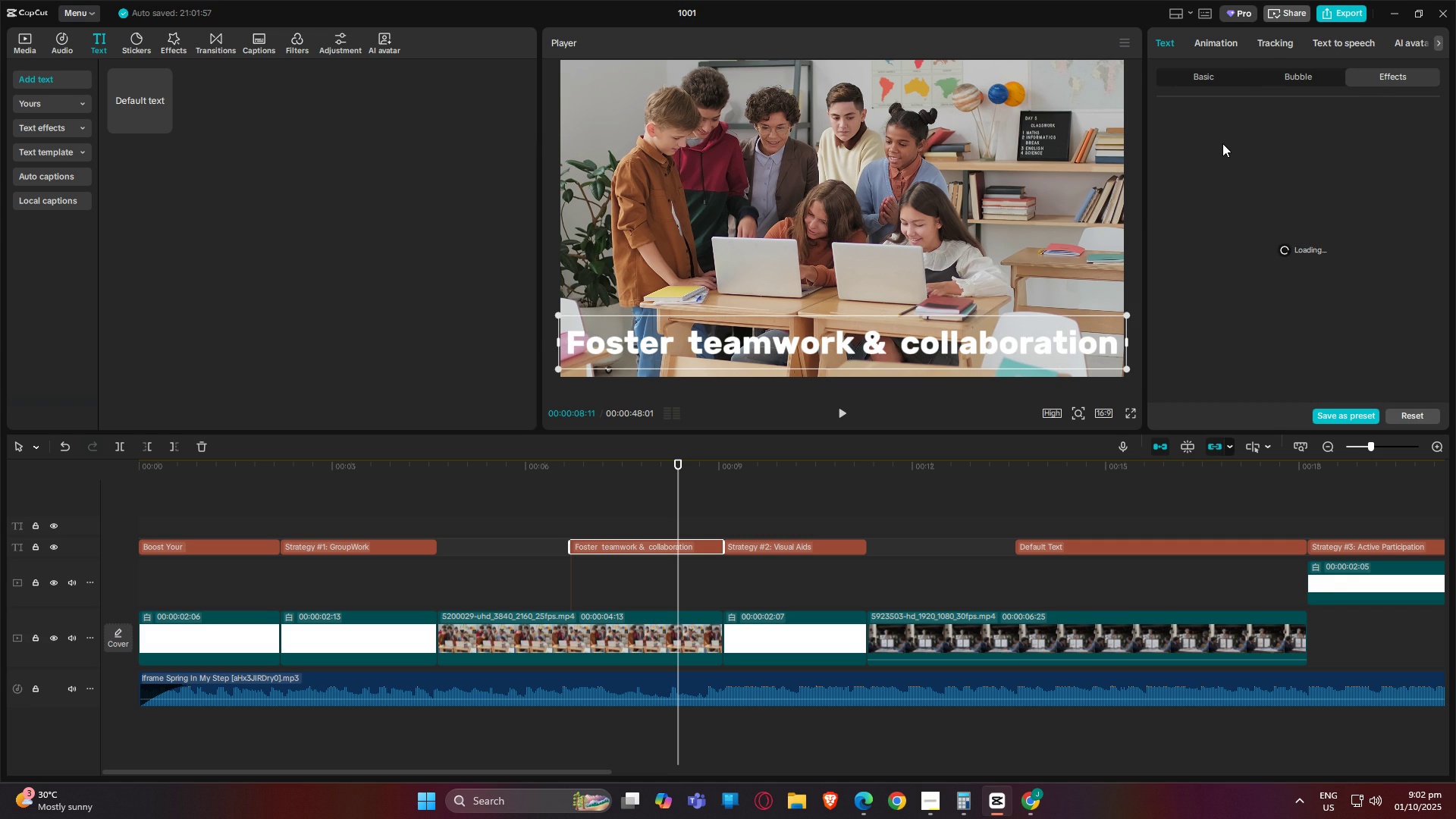 
wait(6.41)
 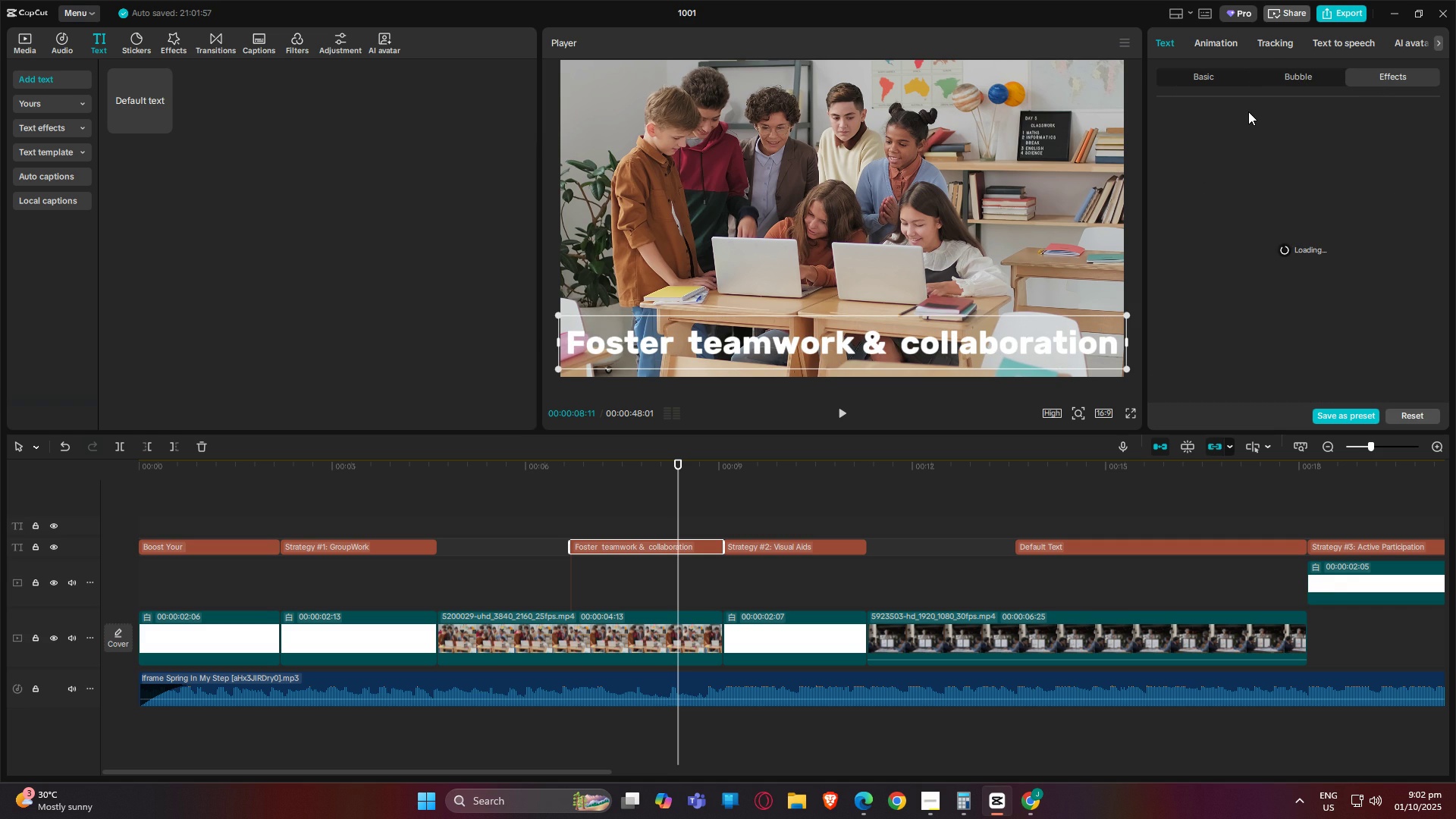 
left_click([1284, 80])
 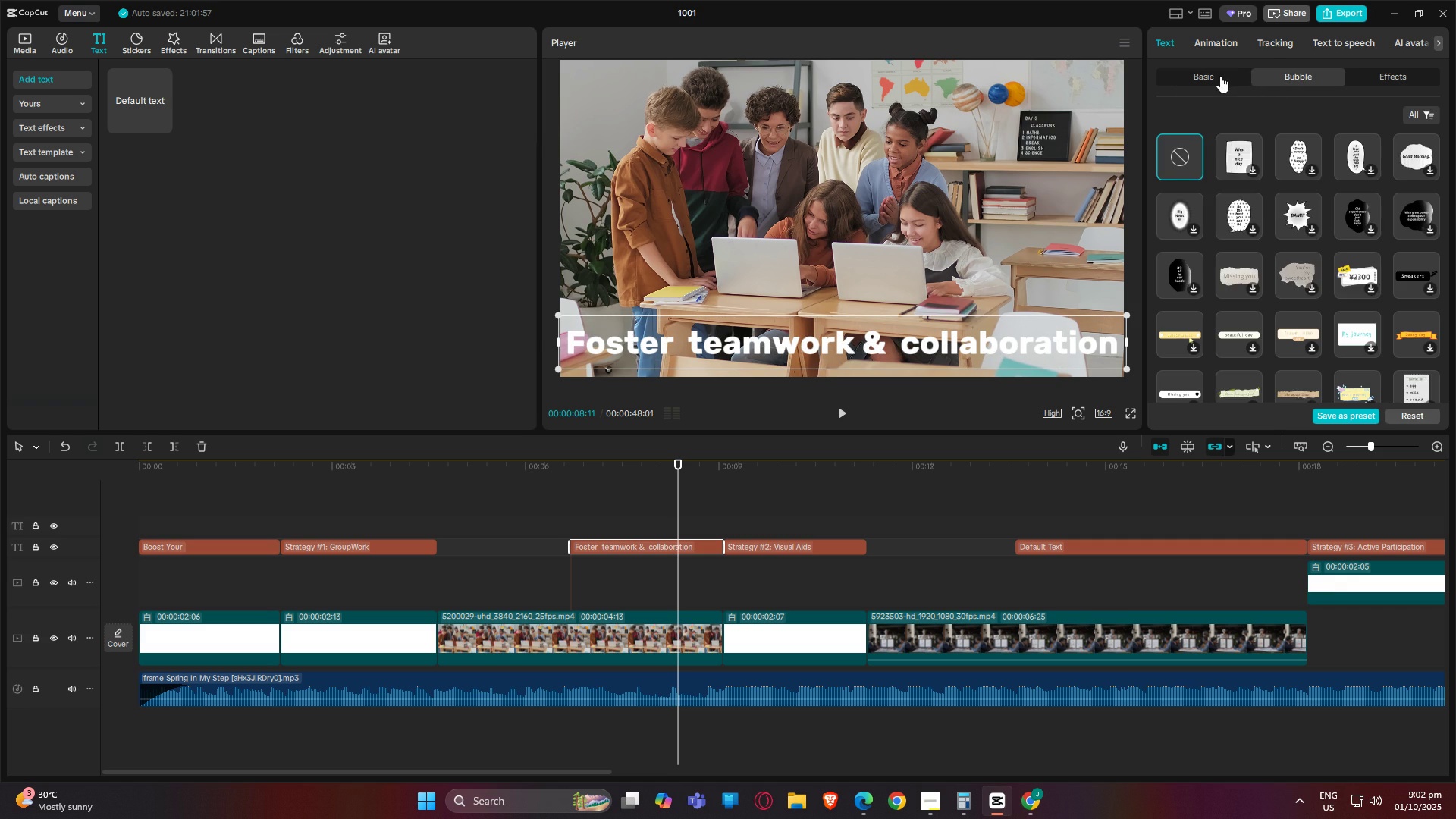 
left_click([1220, 76])
 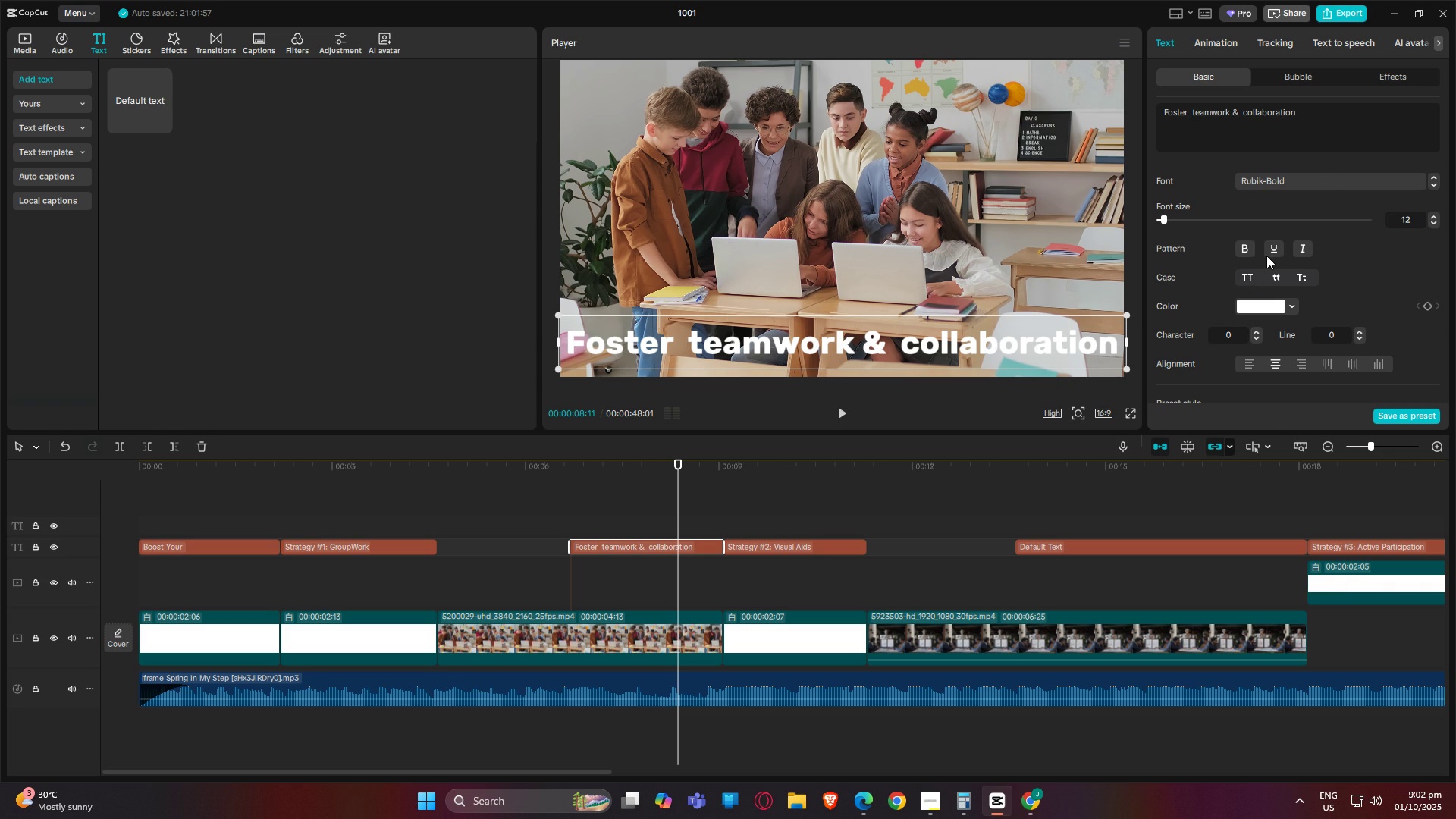 
left_click([1272, 254])
 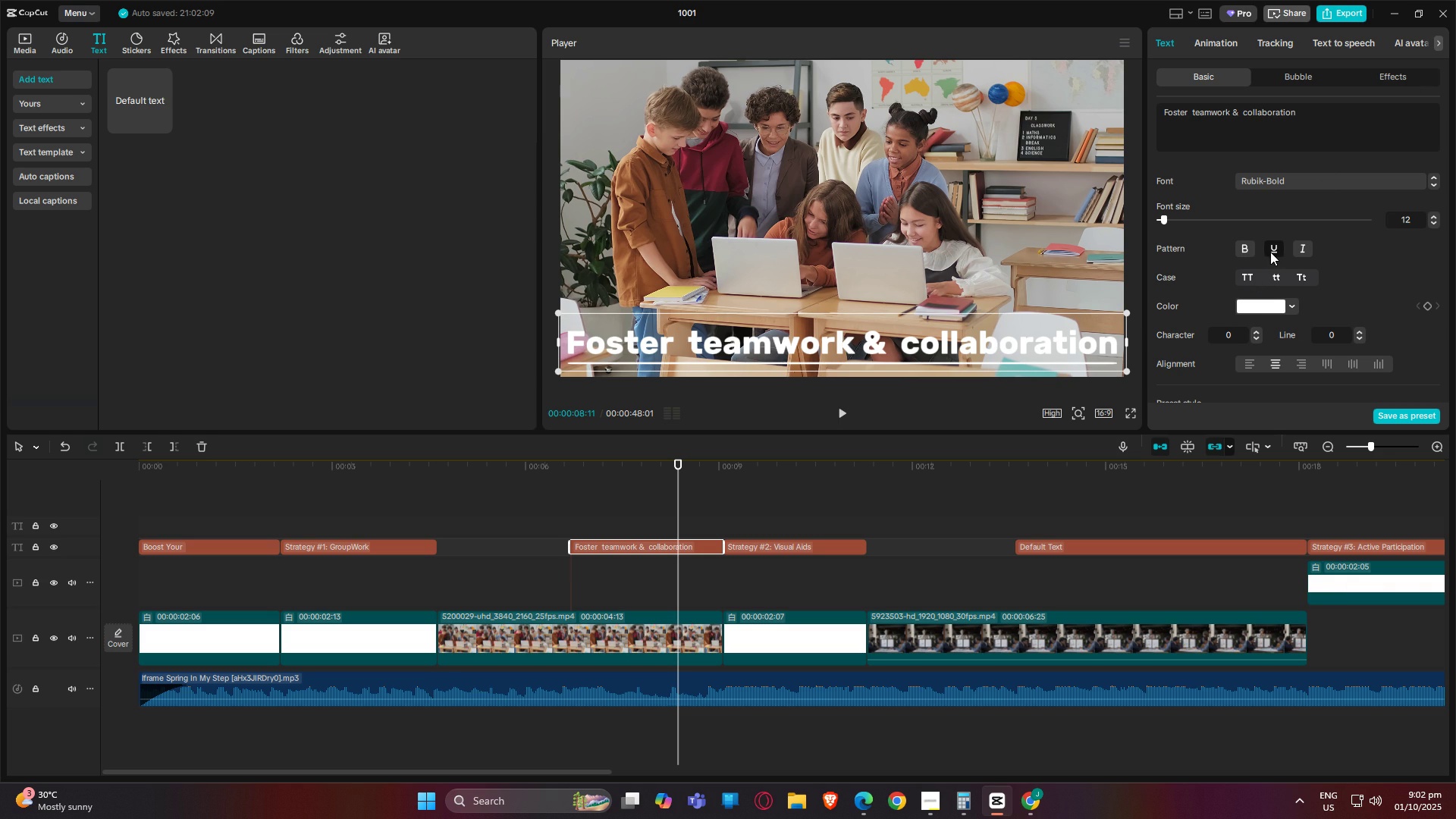 
left_click([1270, 252])
 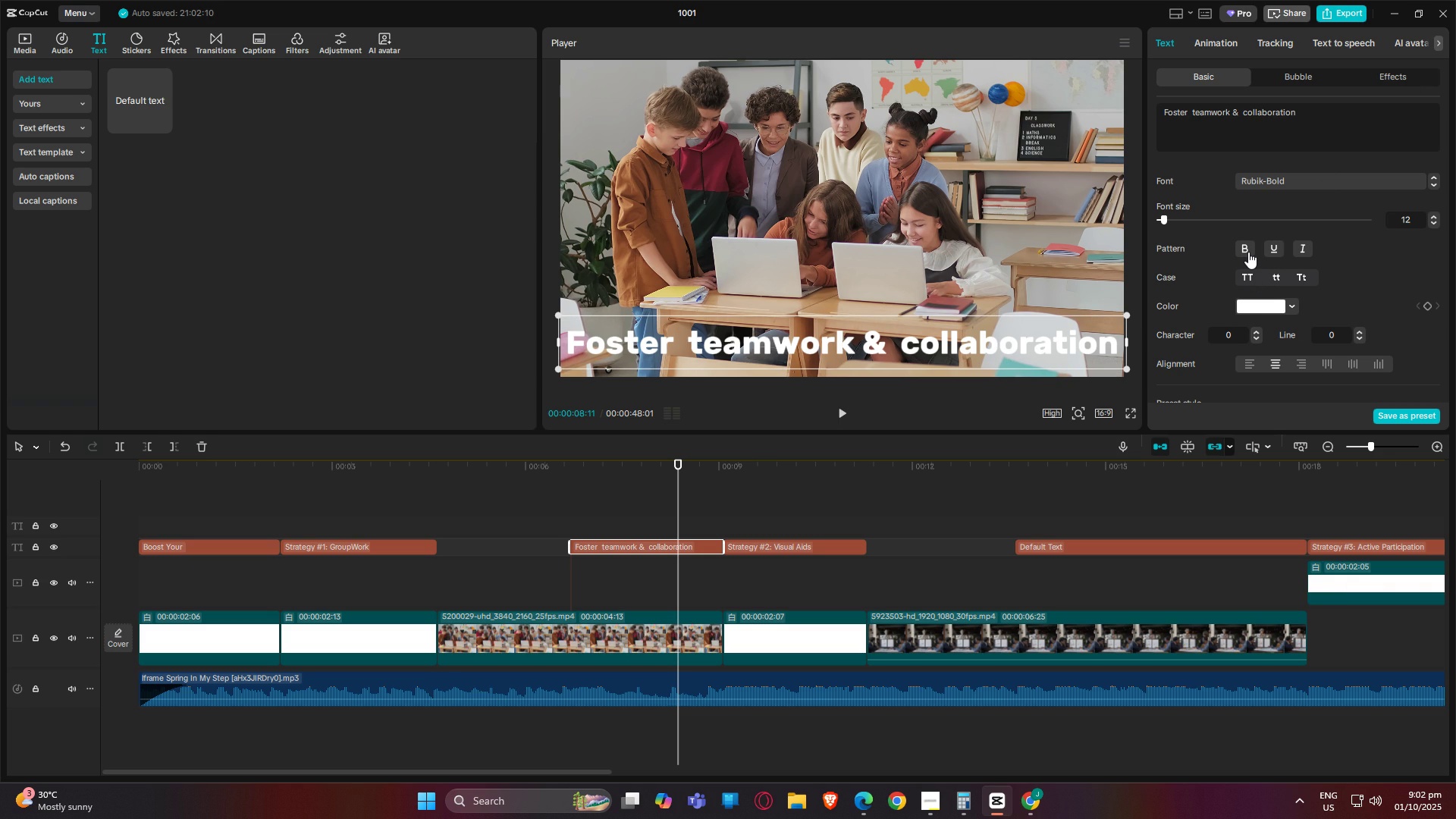 
left_click([1248, 252])
 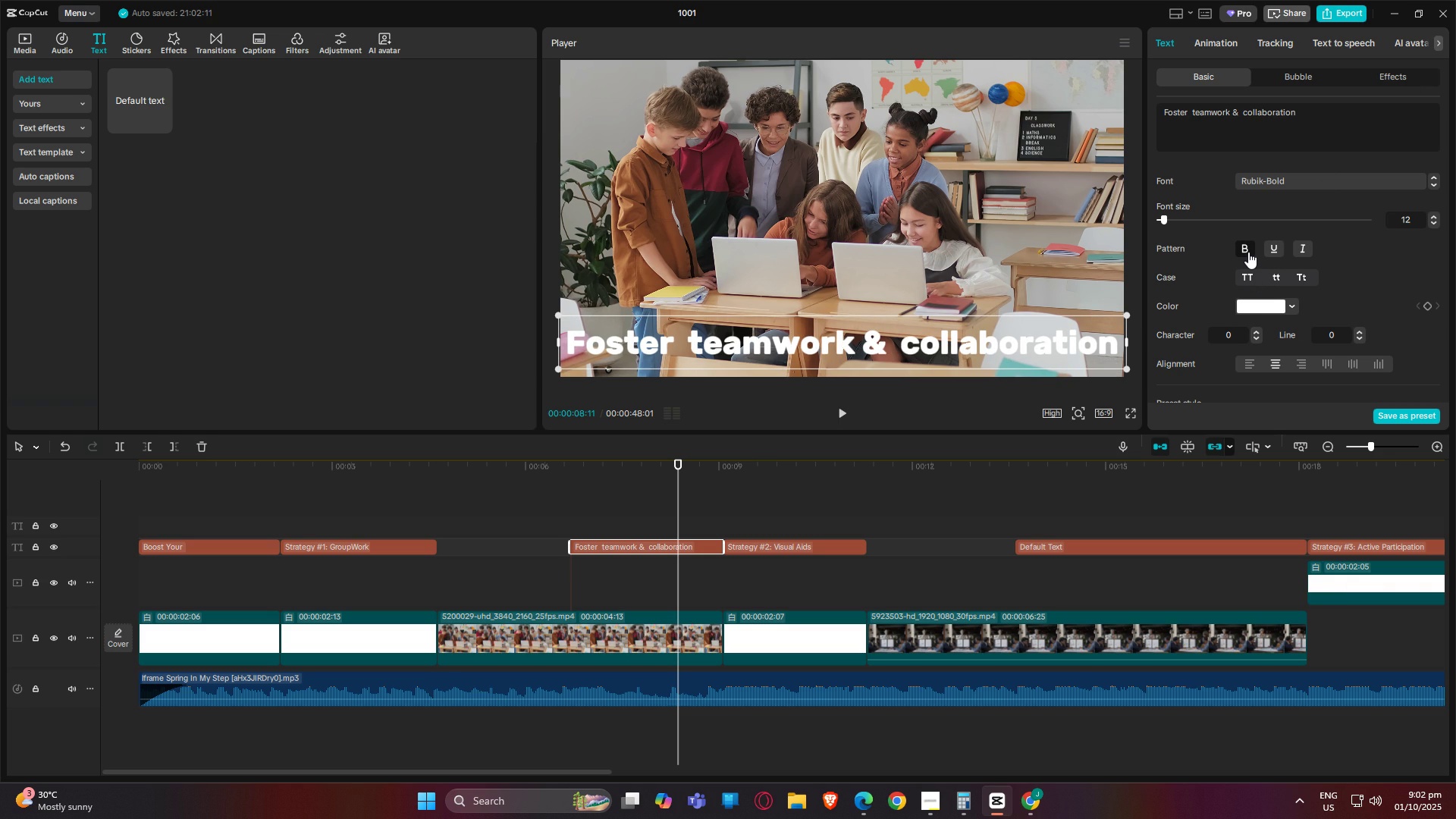 
left_click([1248, 252])
 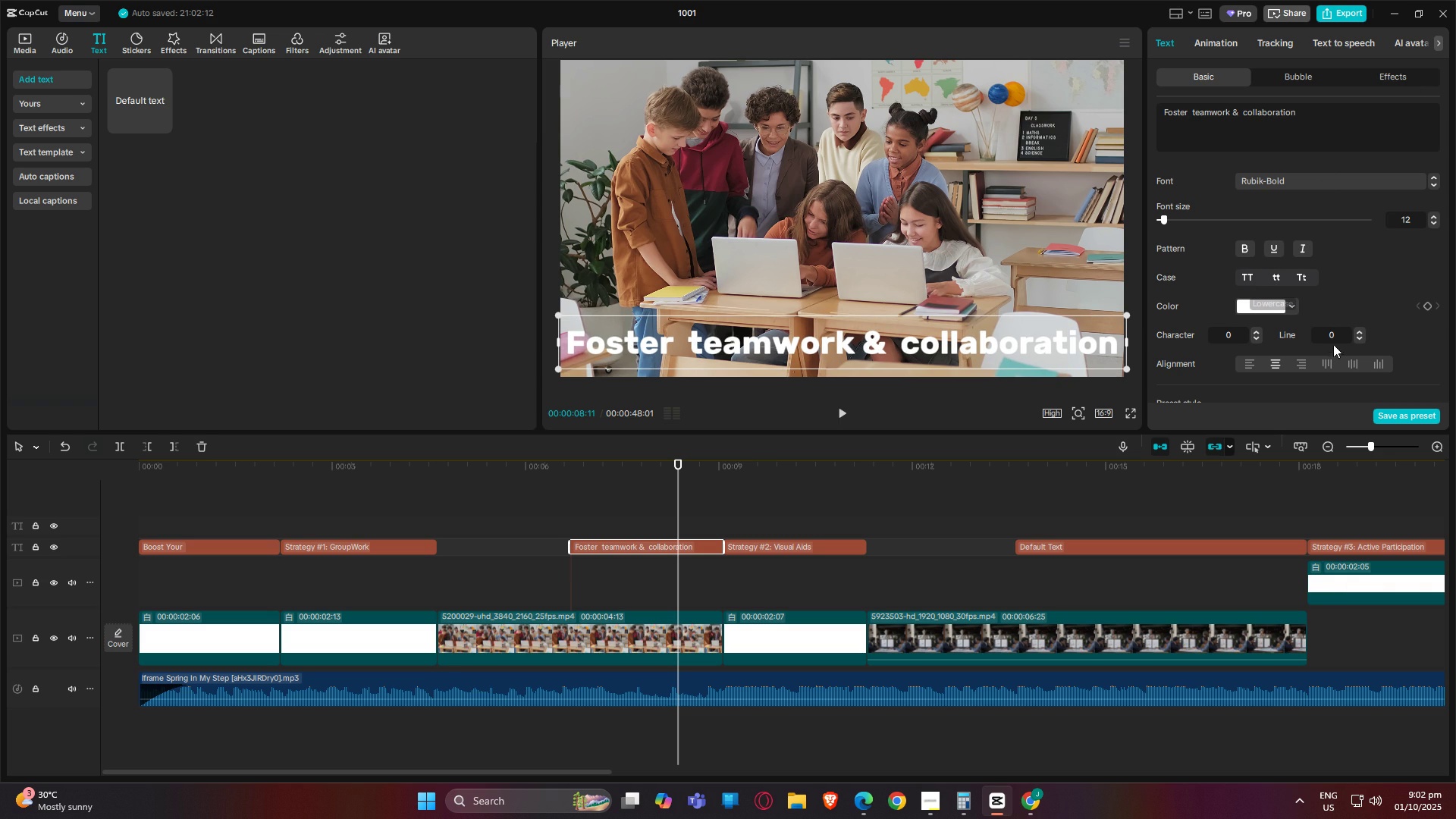 
scroll: coordinate [1314, 304], scroll_direction: down, amount: 2.0
 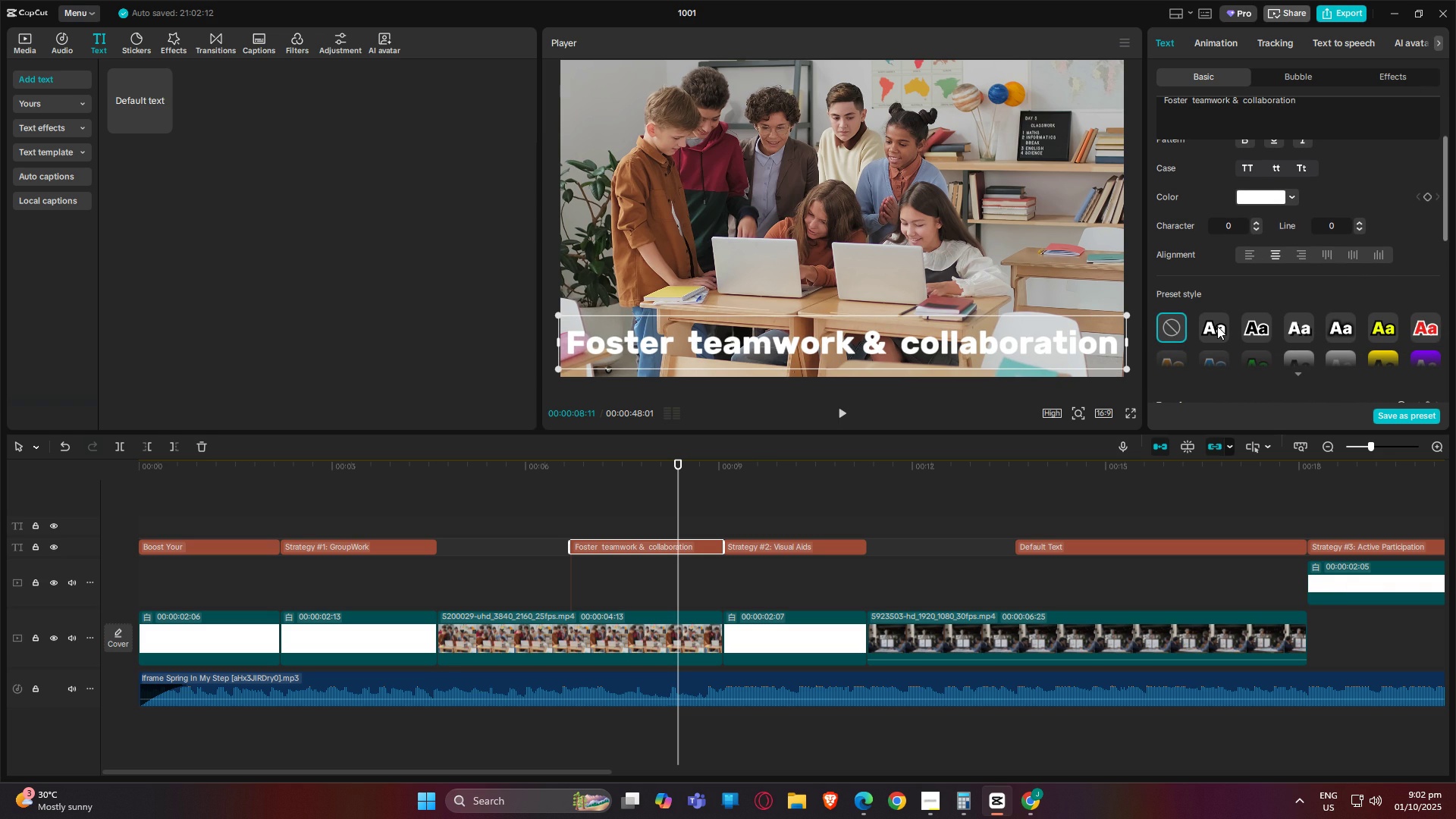 
left_click([1217, 326])
 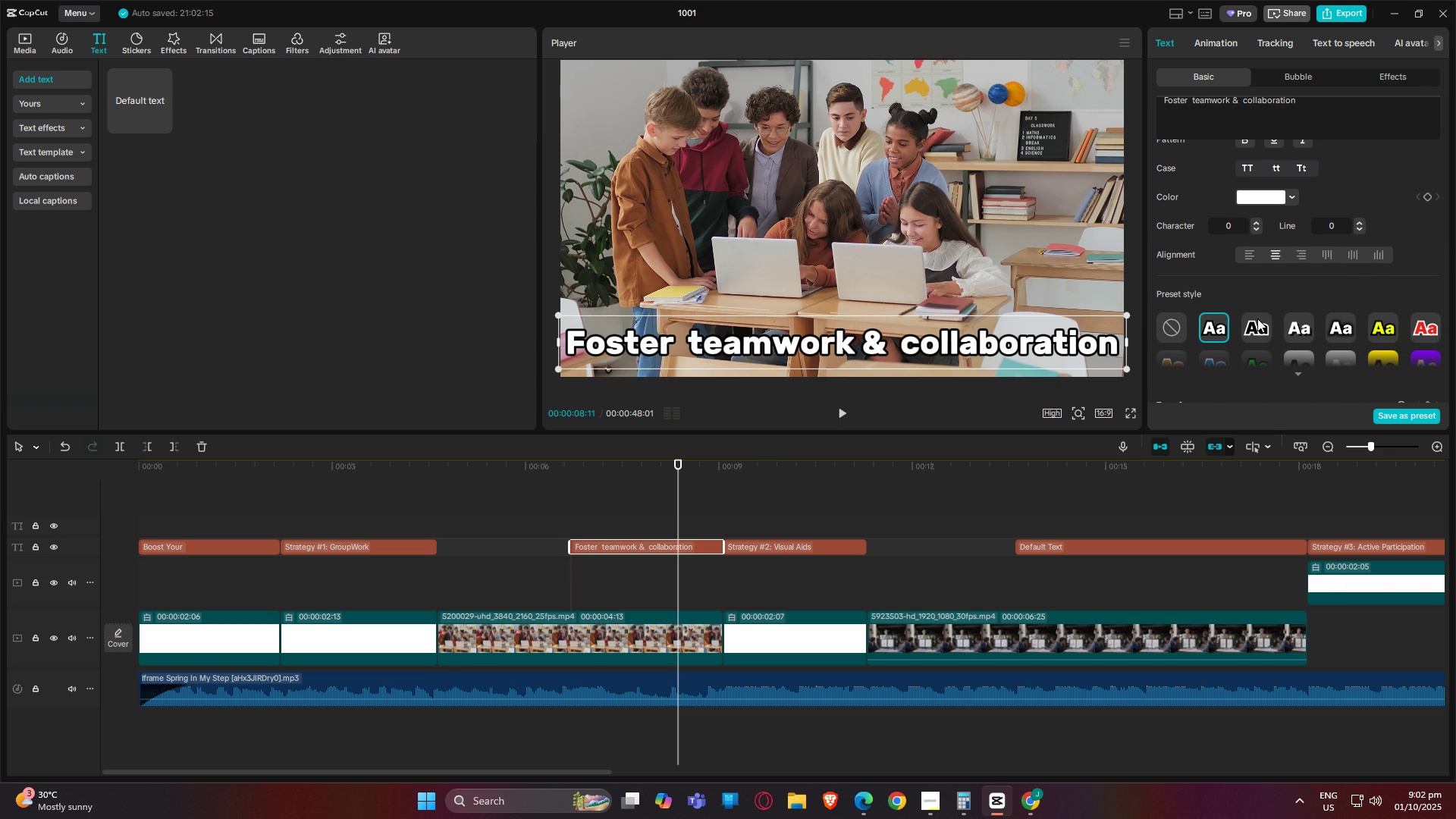 
left_click([1259, 319])
 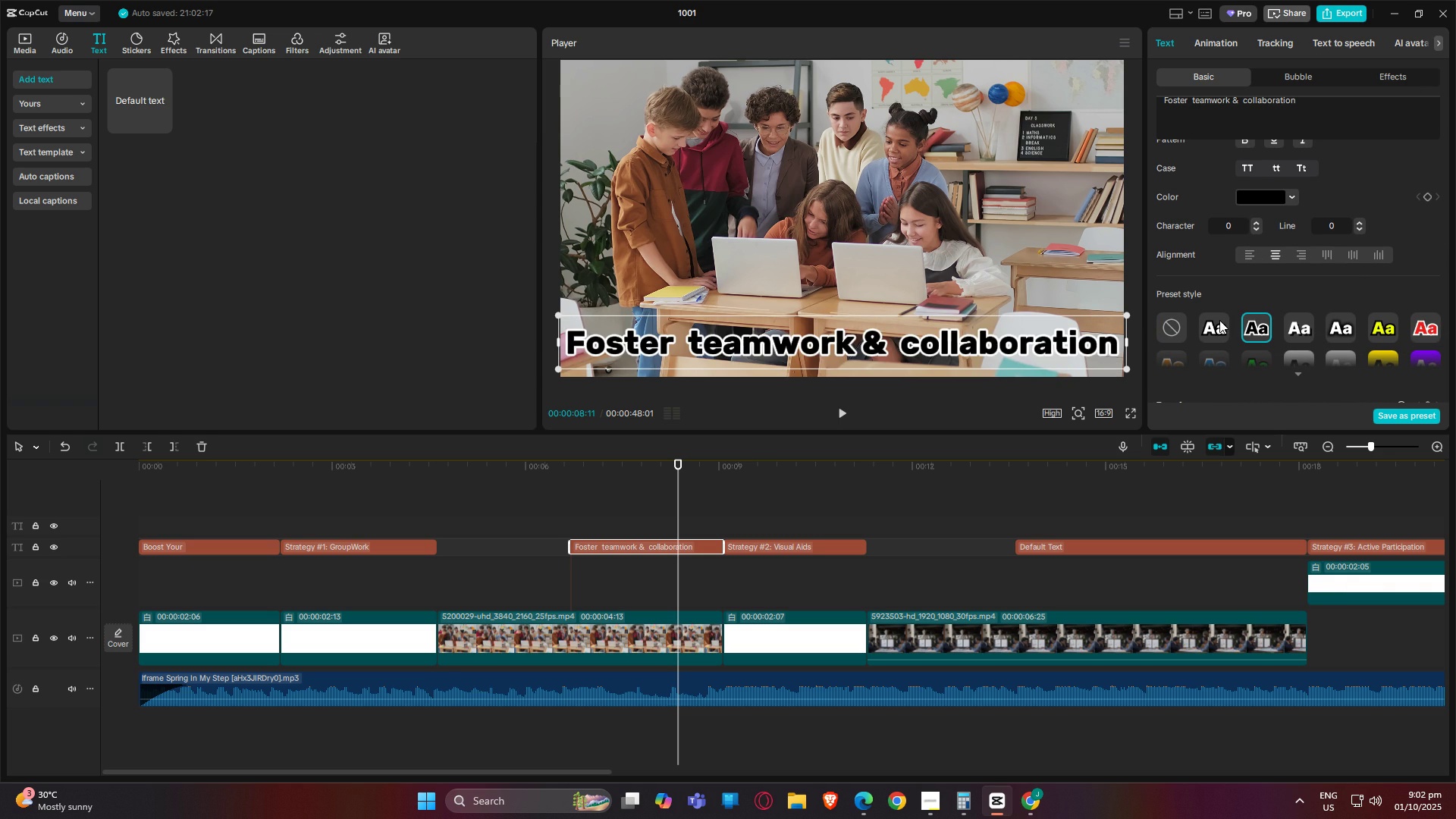 
left_click([1219, 320])
 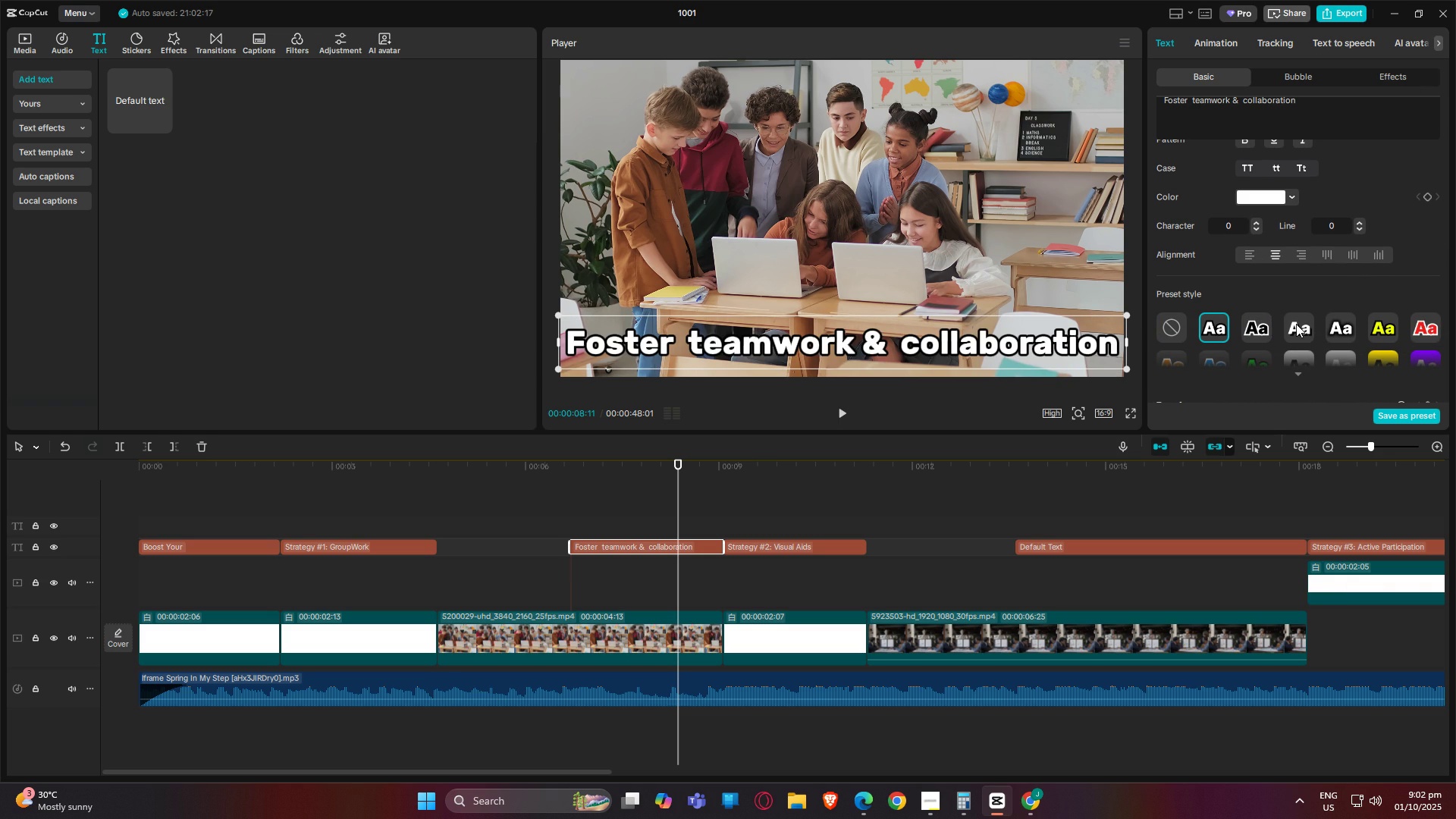 
left_click([1296, 324])
 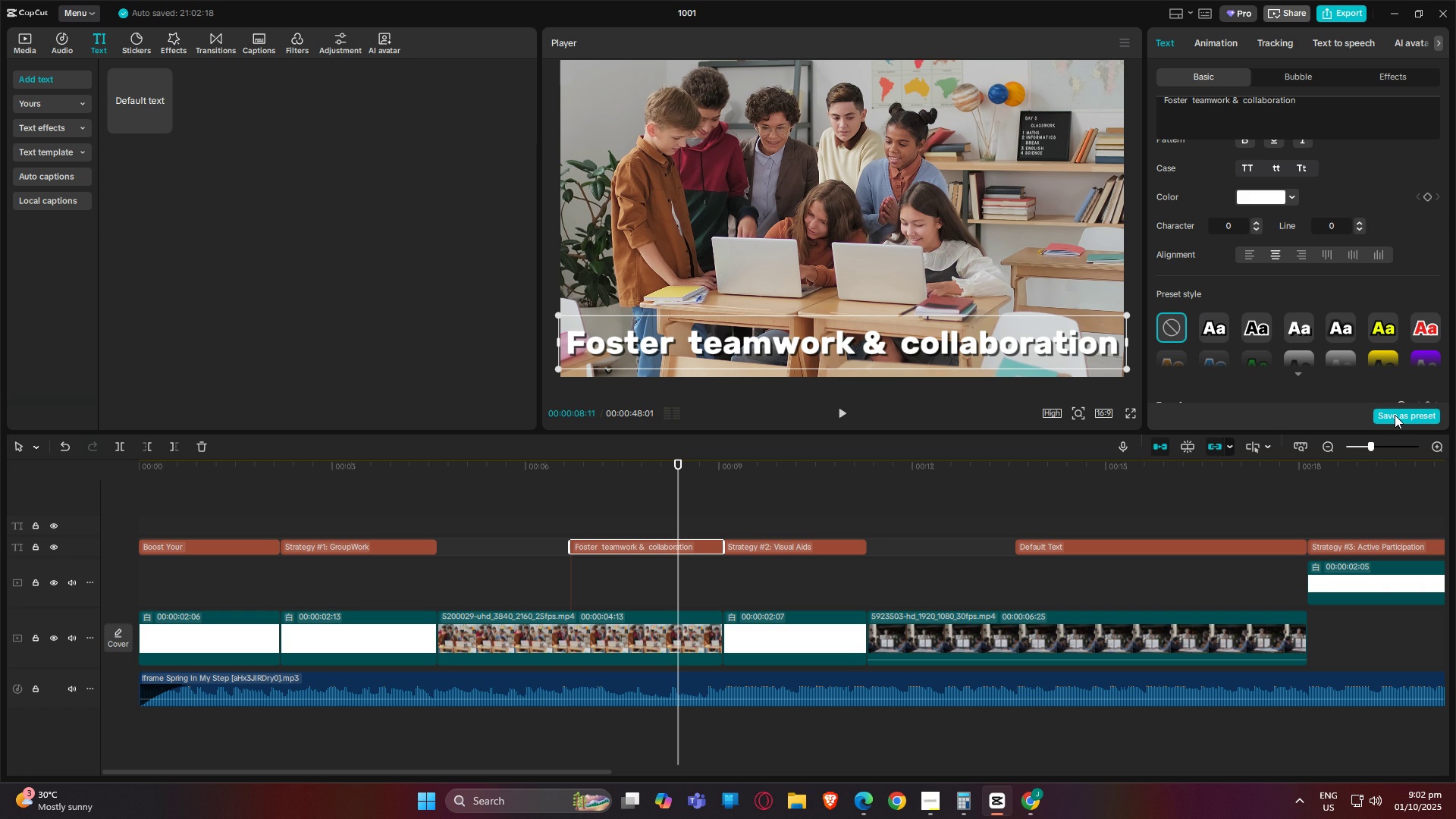 
left_click([1395, 415])
 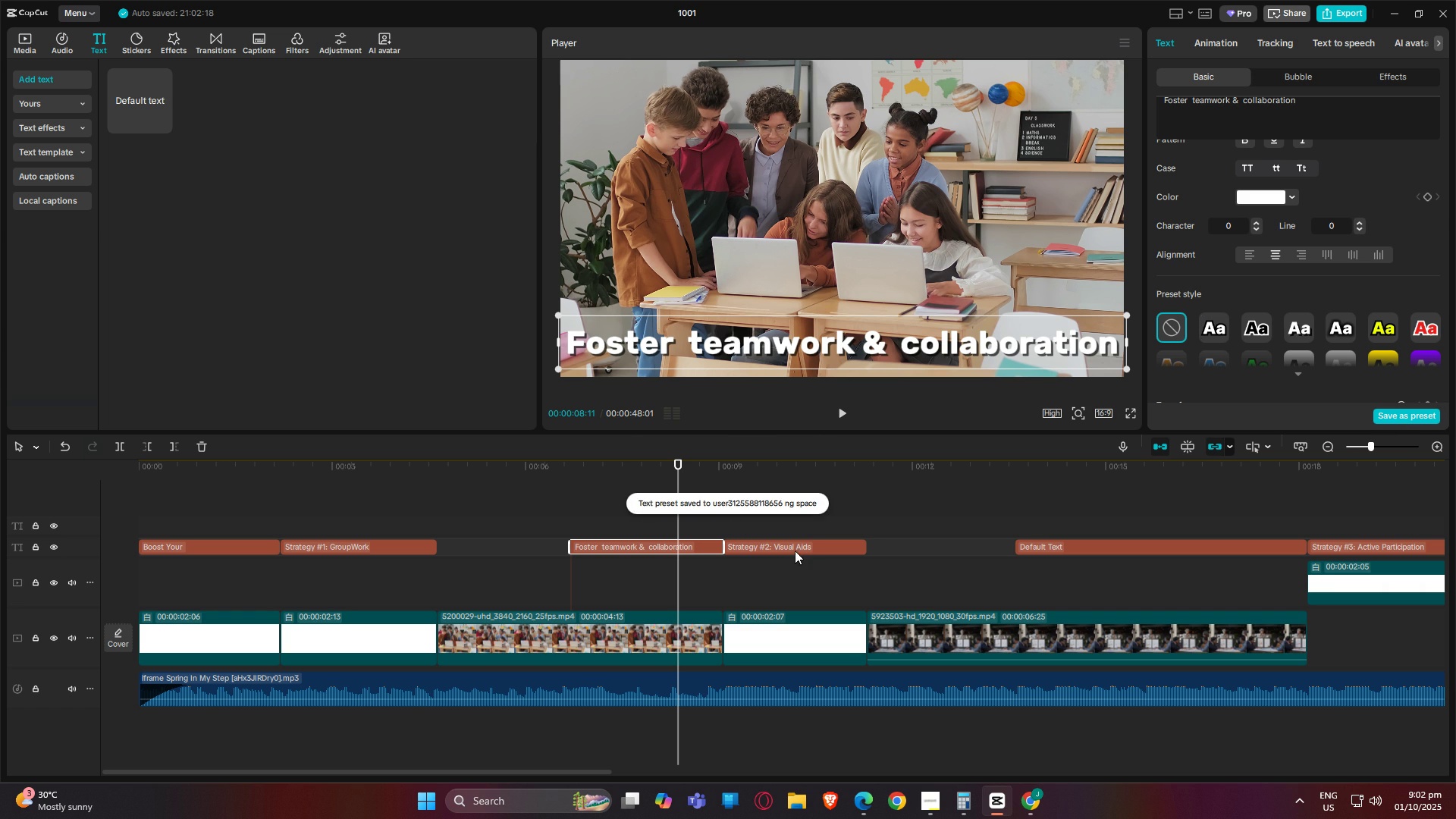 
left_click([1068, 543])
 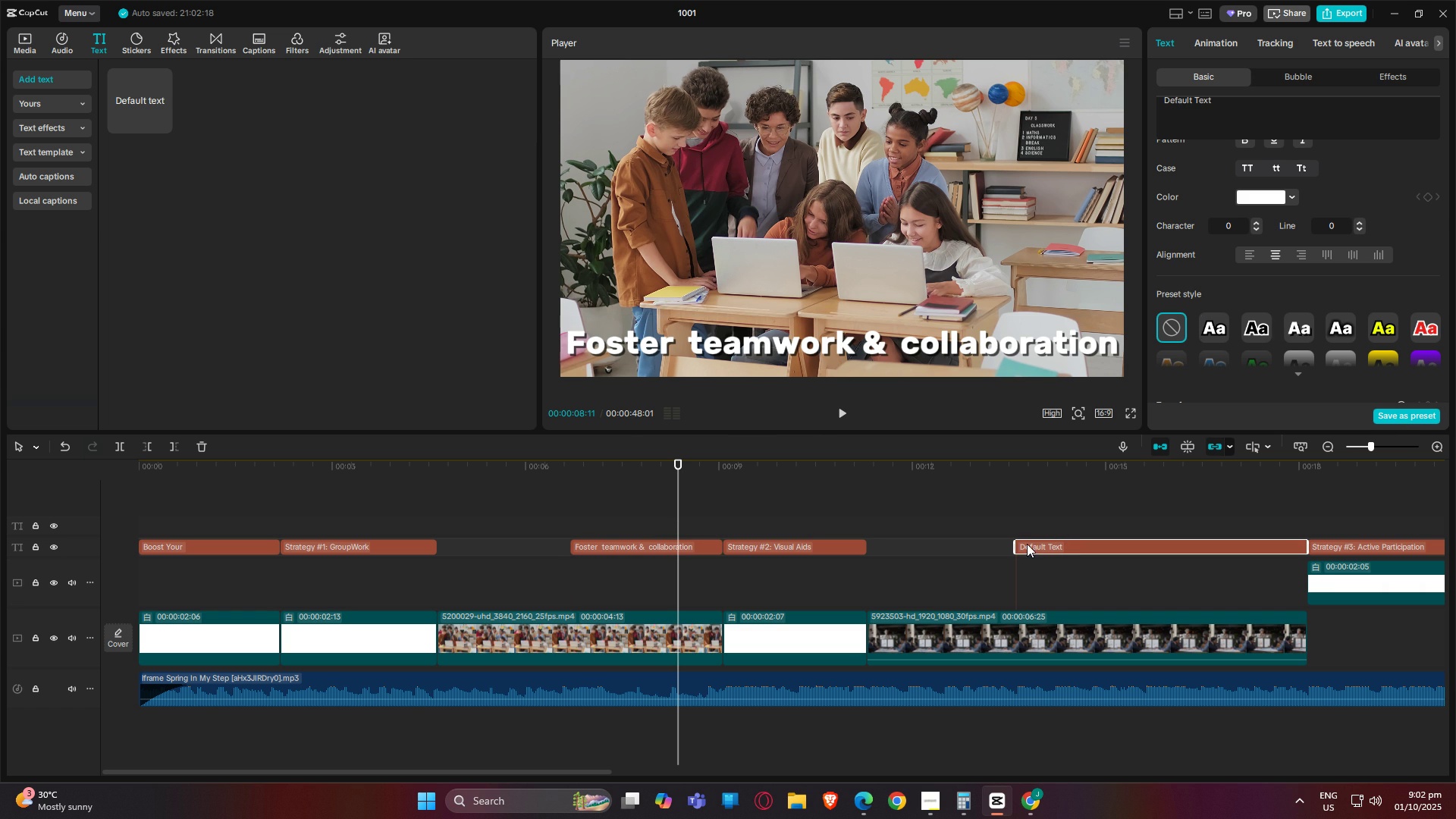 
left_click([1037, 543])
 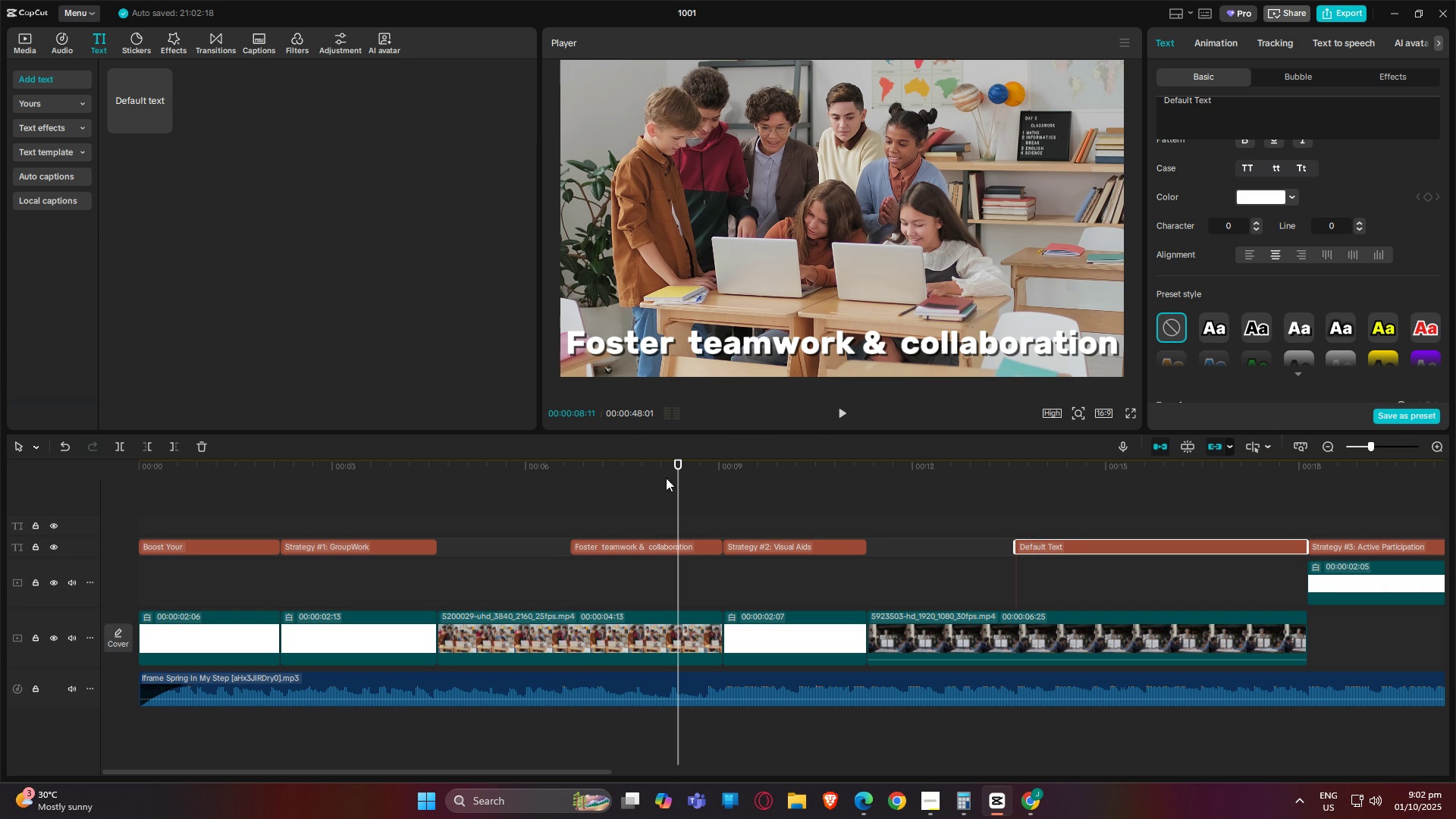 
left_click_drag(start_coordinate=[682, 457], to_coordinate=[1118, 461])
 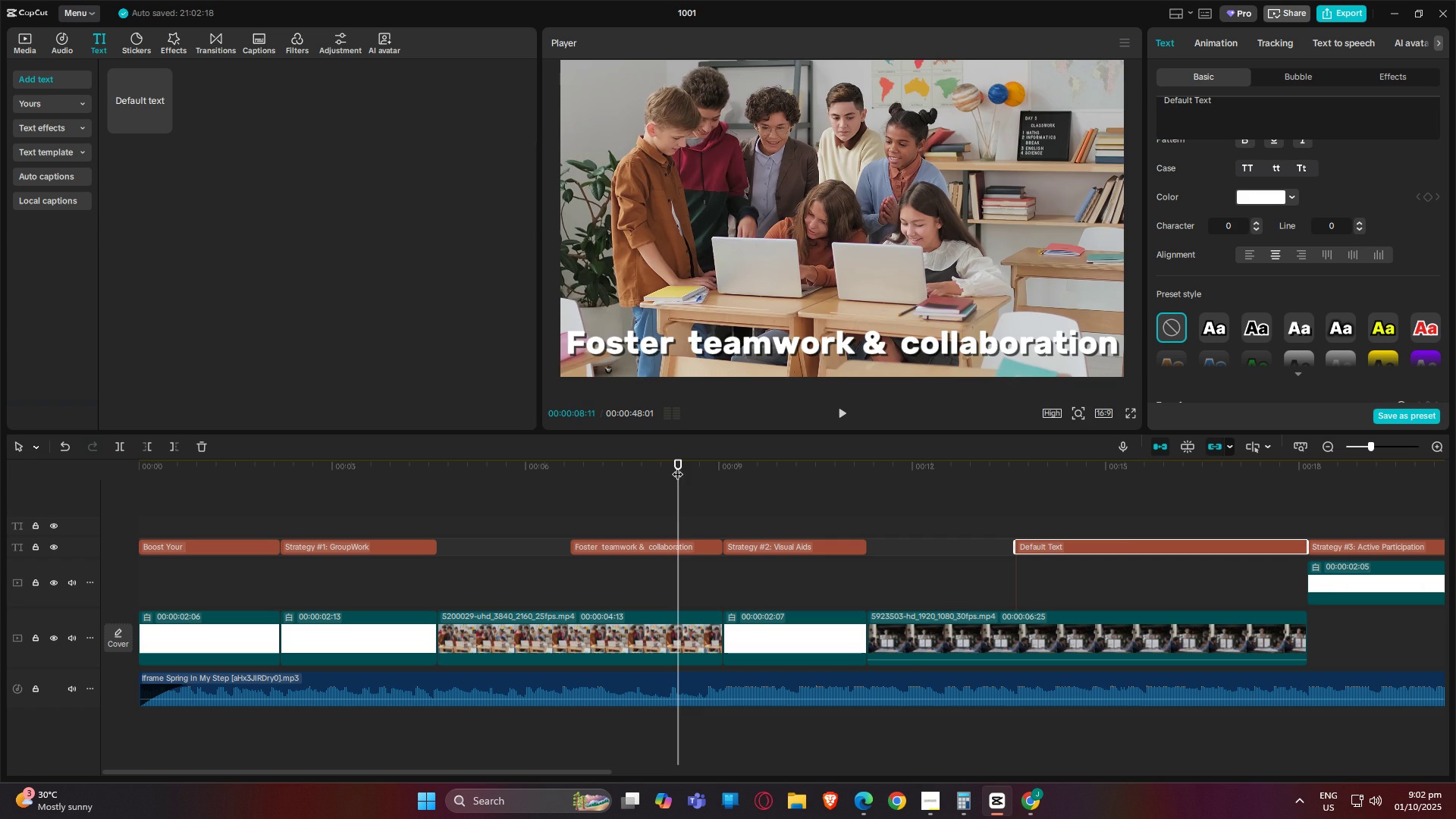 
left_click_drag(start_coordinate=[679, 466], to_coordinate=[1128, 485])
 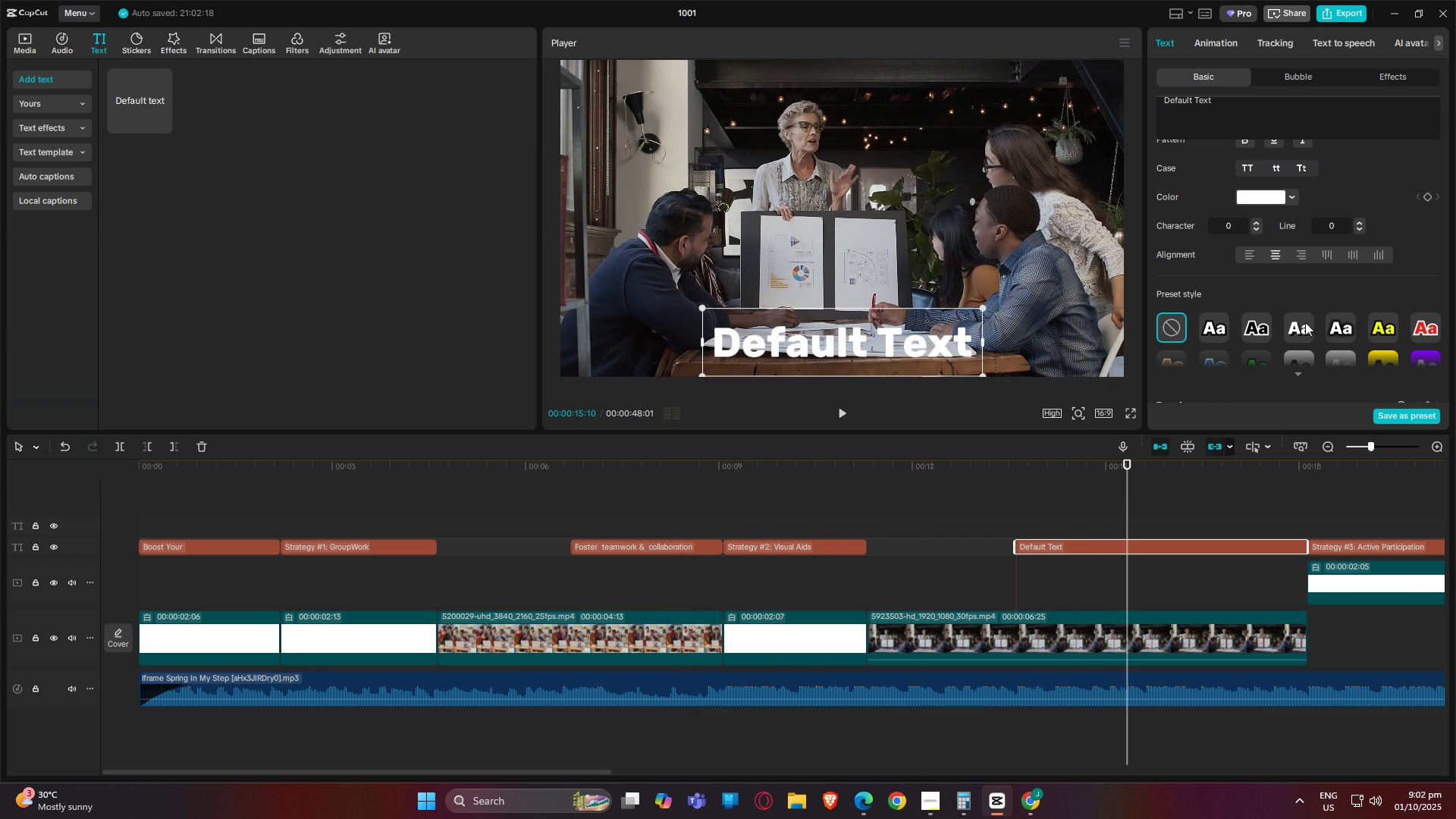 
left_click([1301, 324])
 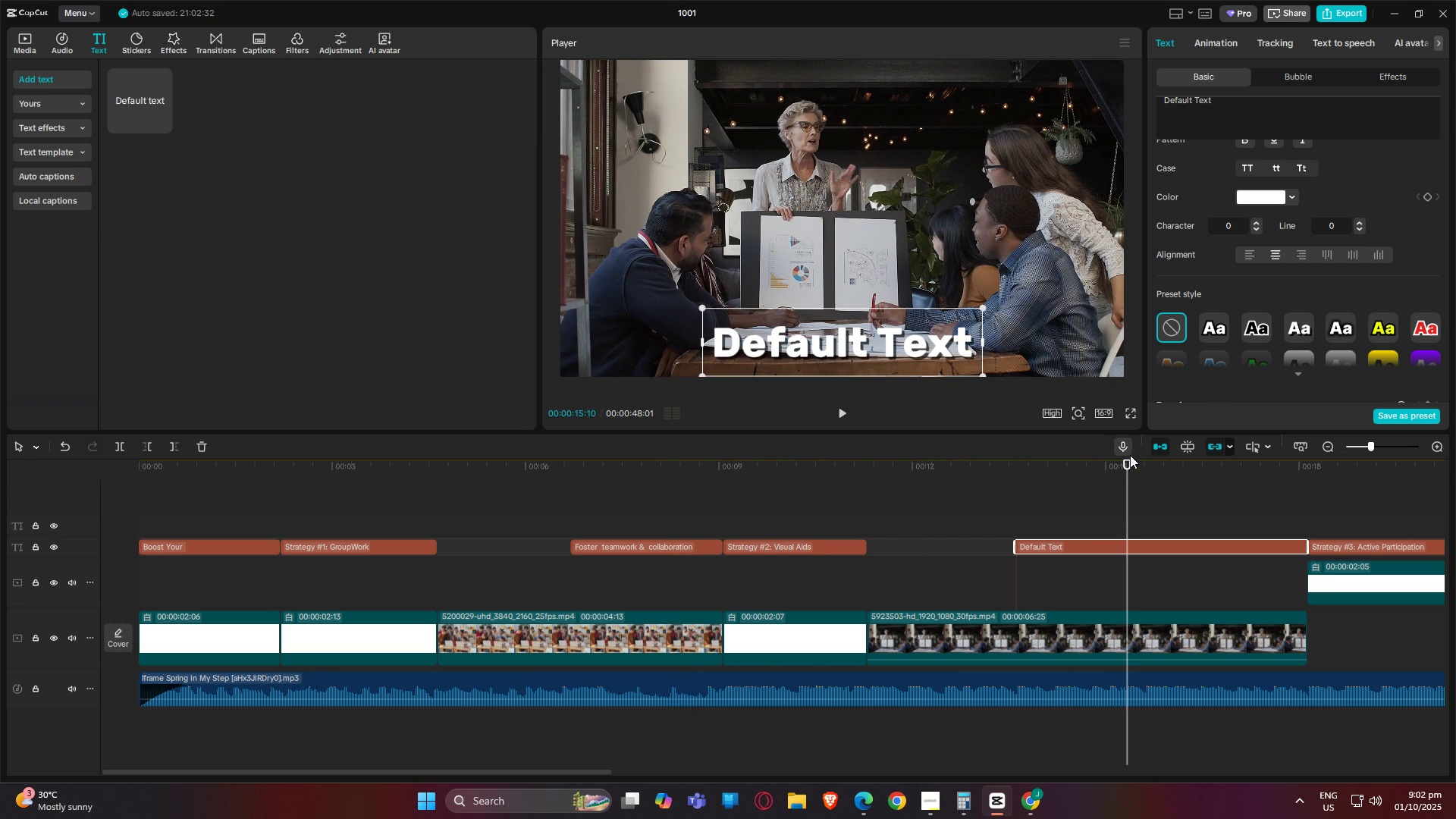 
left_click_drag(start_coordinate=[1125, 466], to_coordinate=[864, 507])
 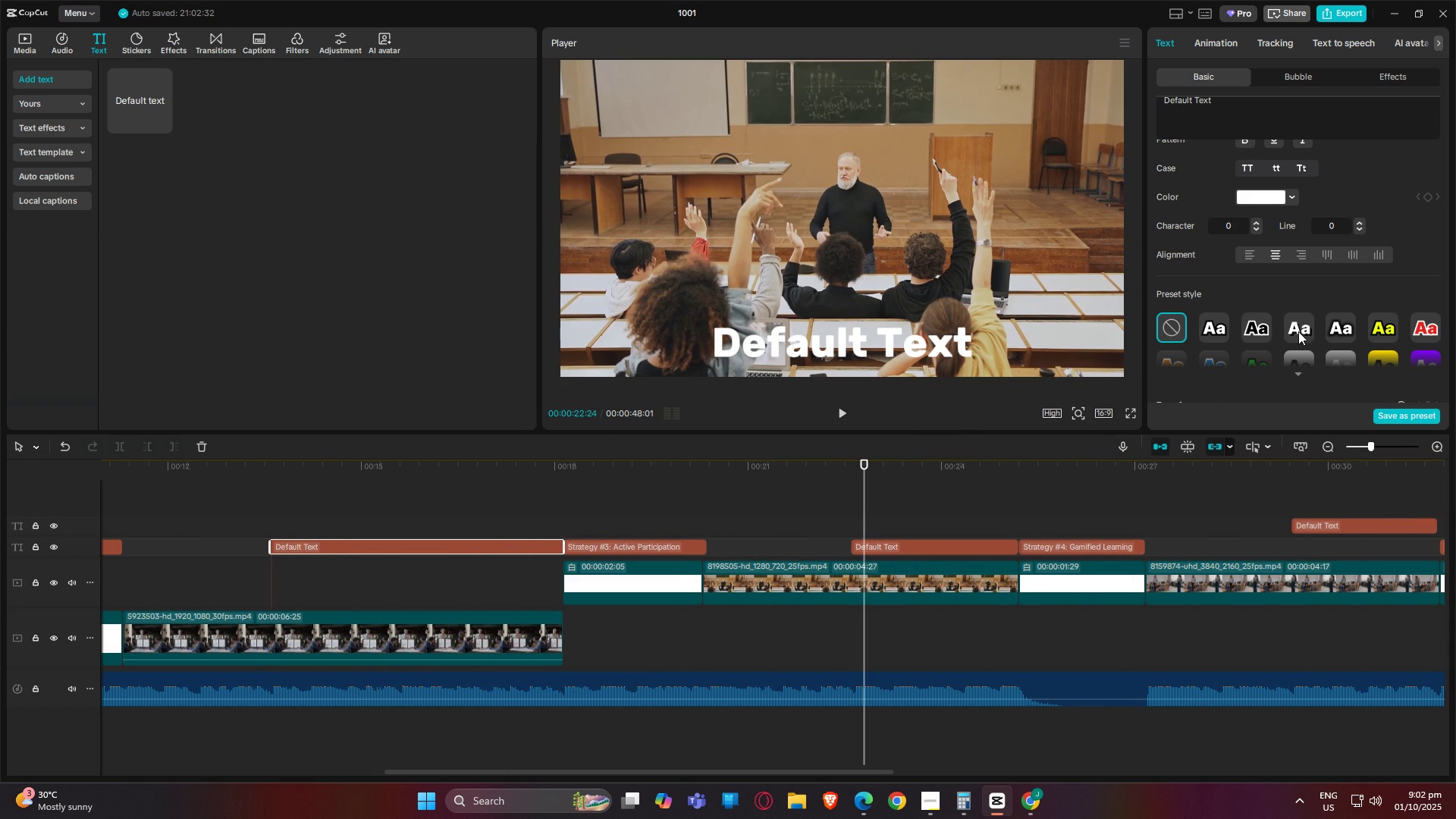 
left_click([1298, 331])
 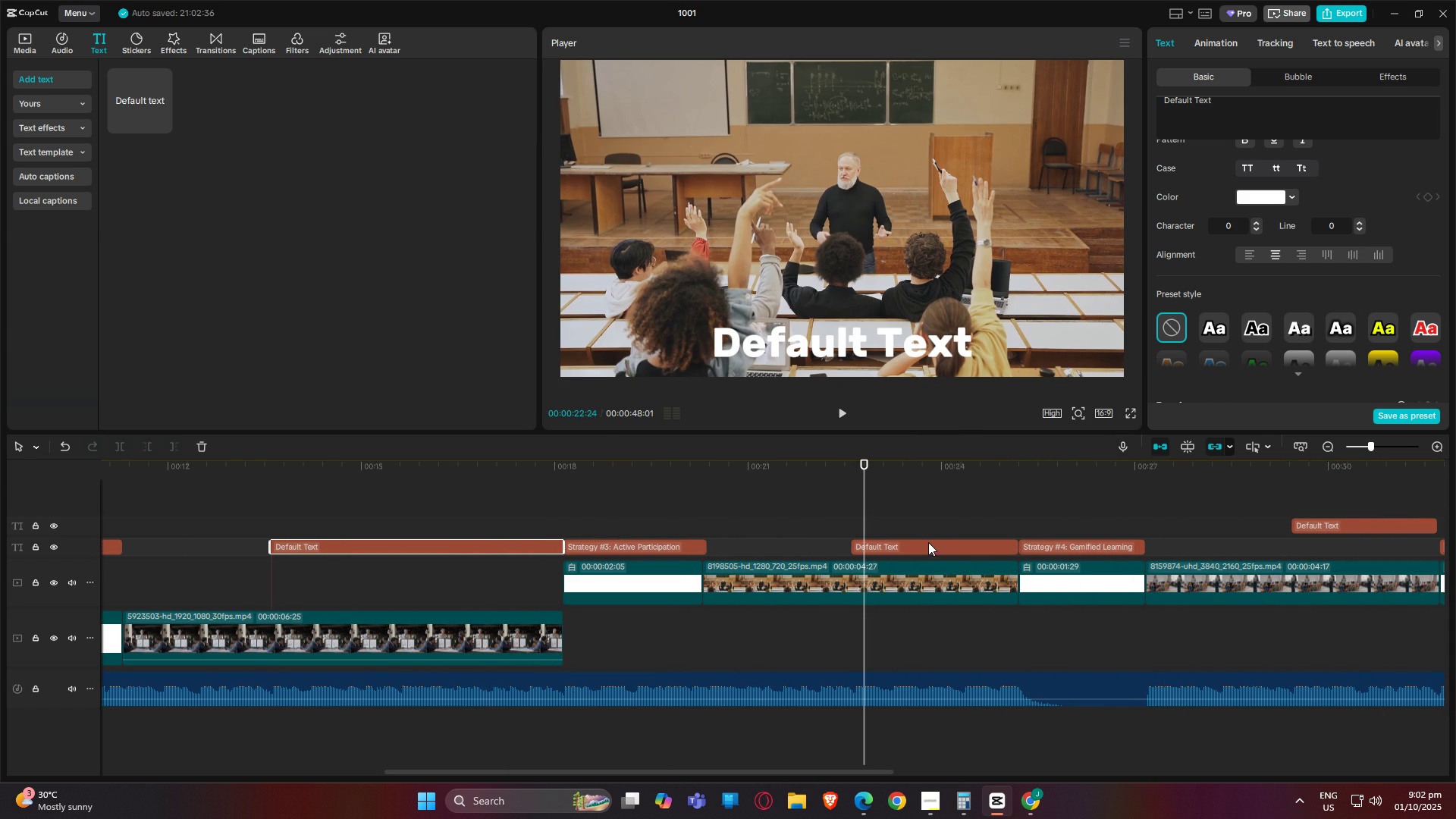 
left_click([927, 545])
 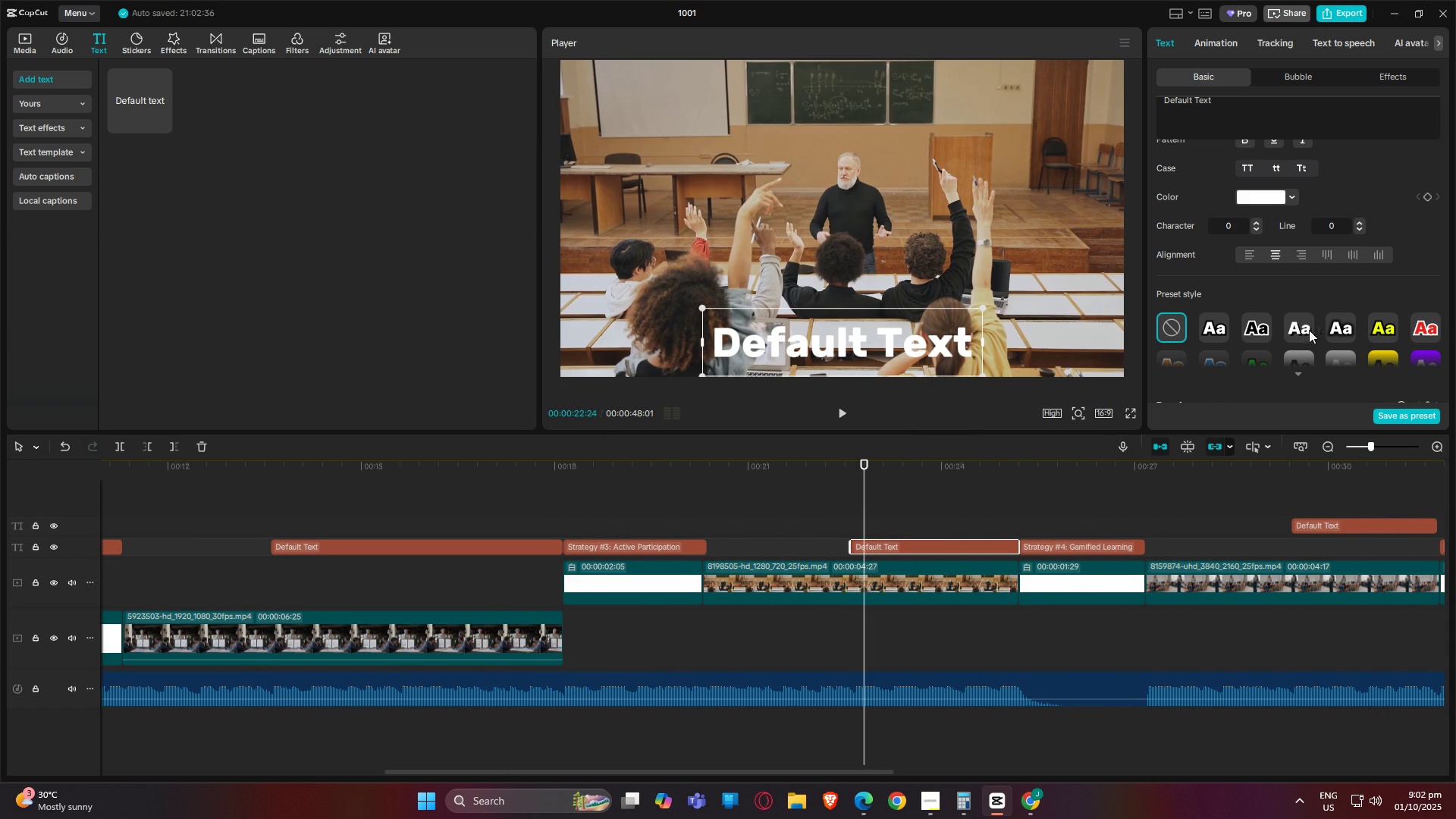 
left_click([1305, 329])
 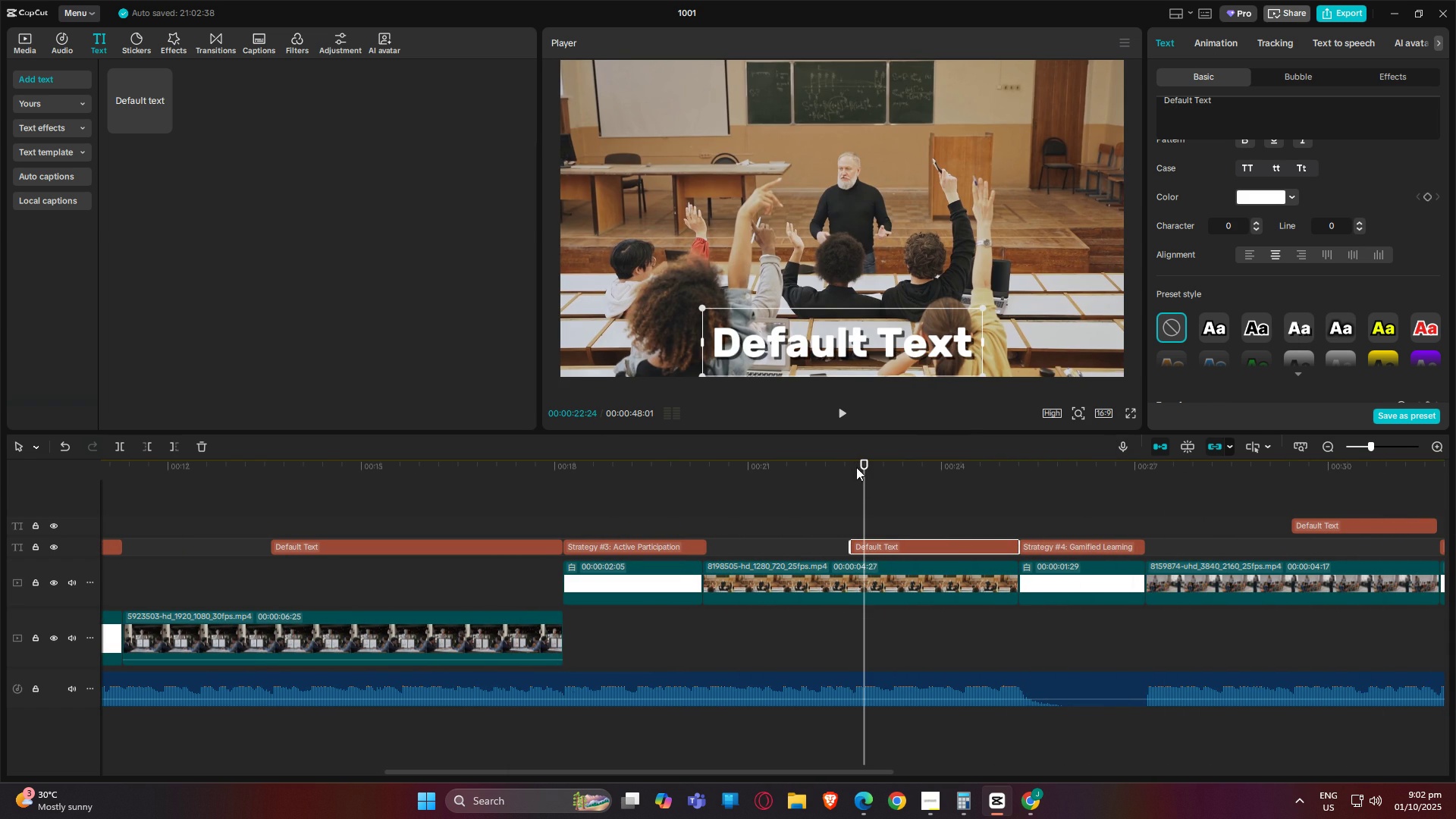 
left_click_drag(start_coordinate=[872, 466], to_coordinate=[1105, 488])
 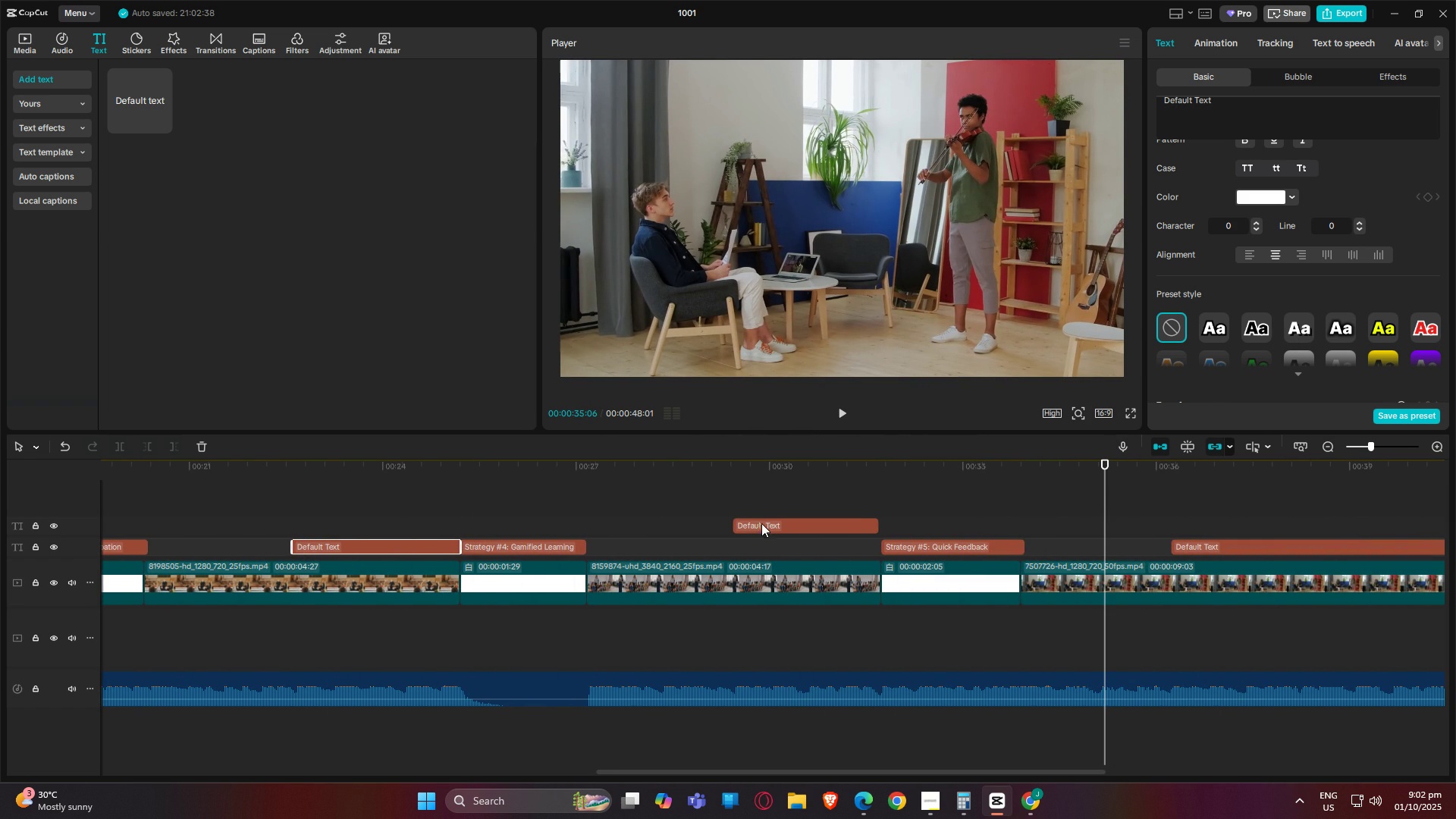 
left_click([764, 526])
 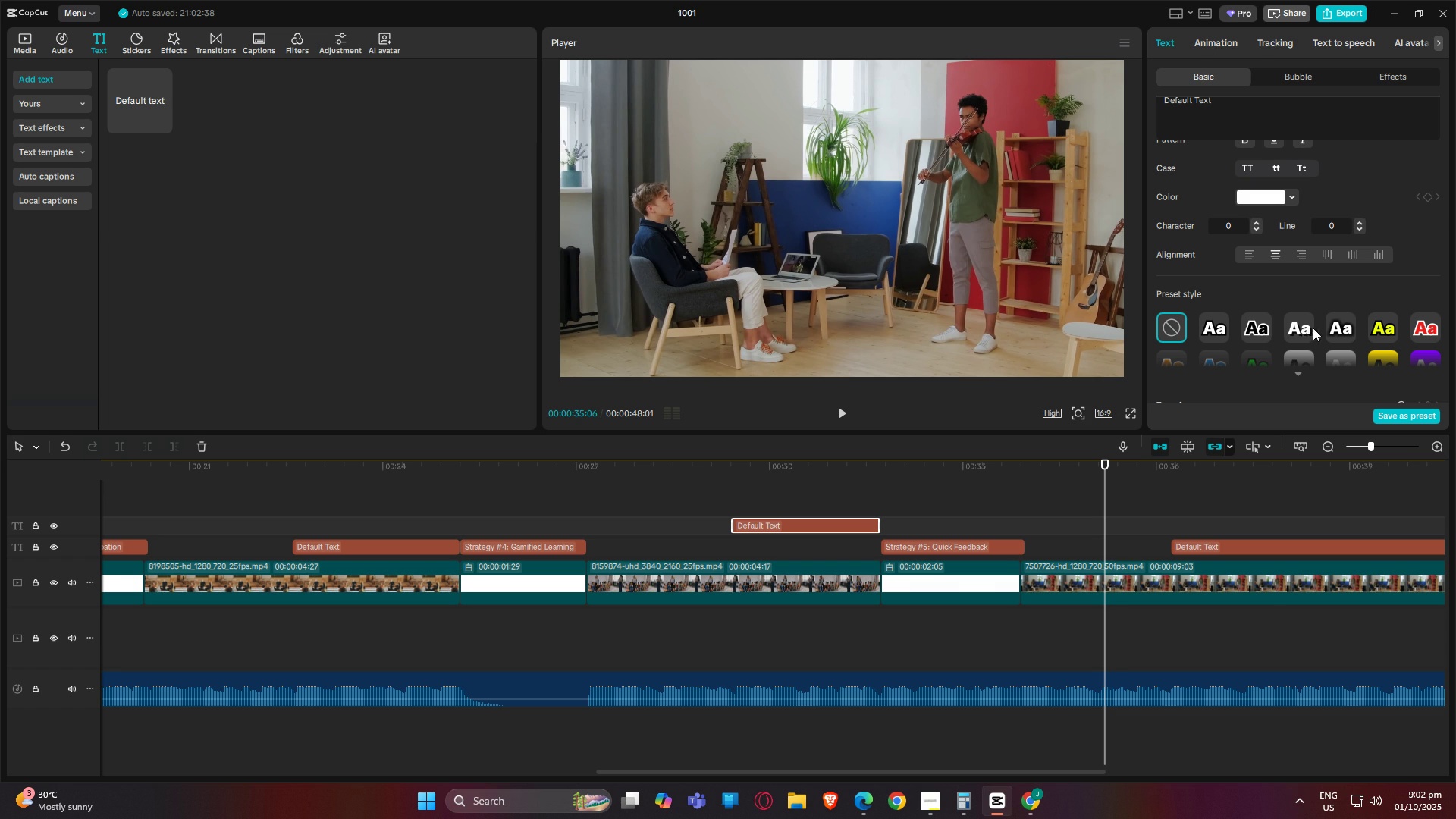 
left_click([1304, 328])
 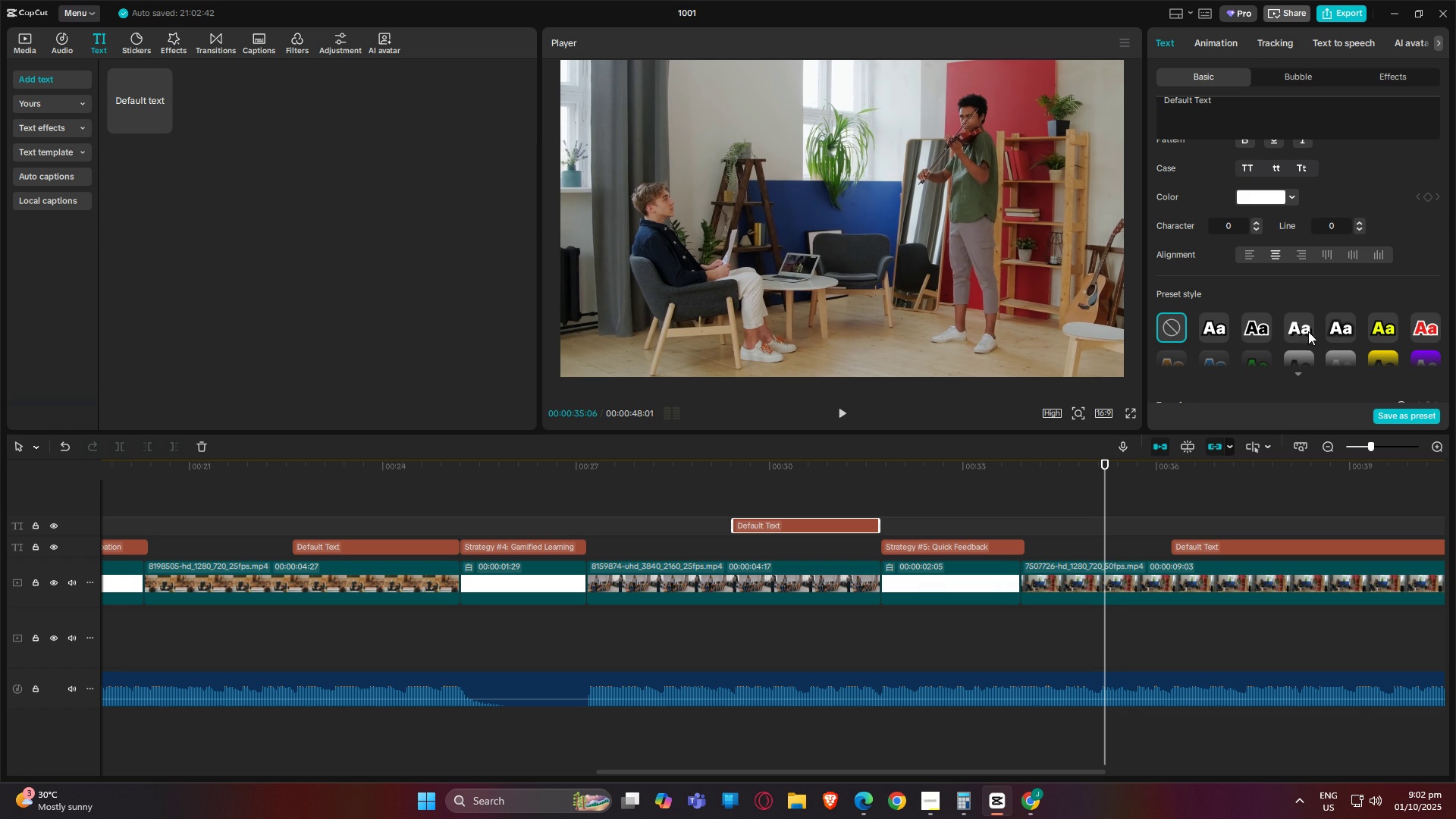 
left_click([1307, 329])
 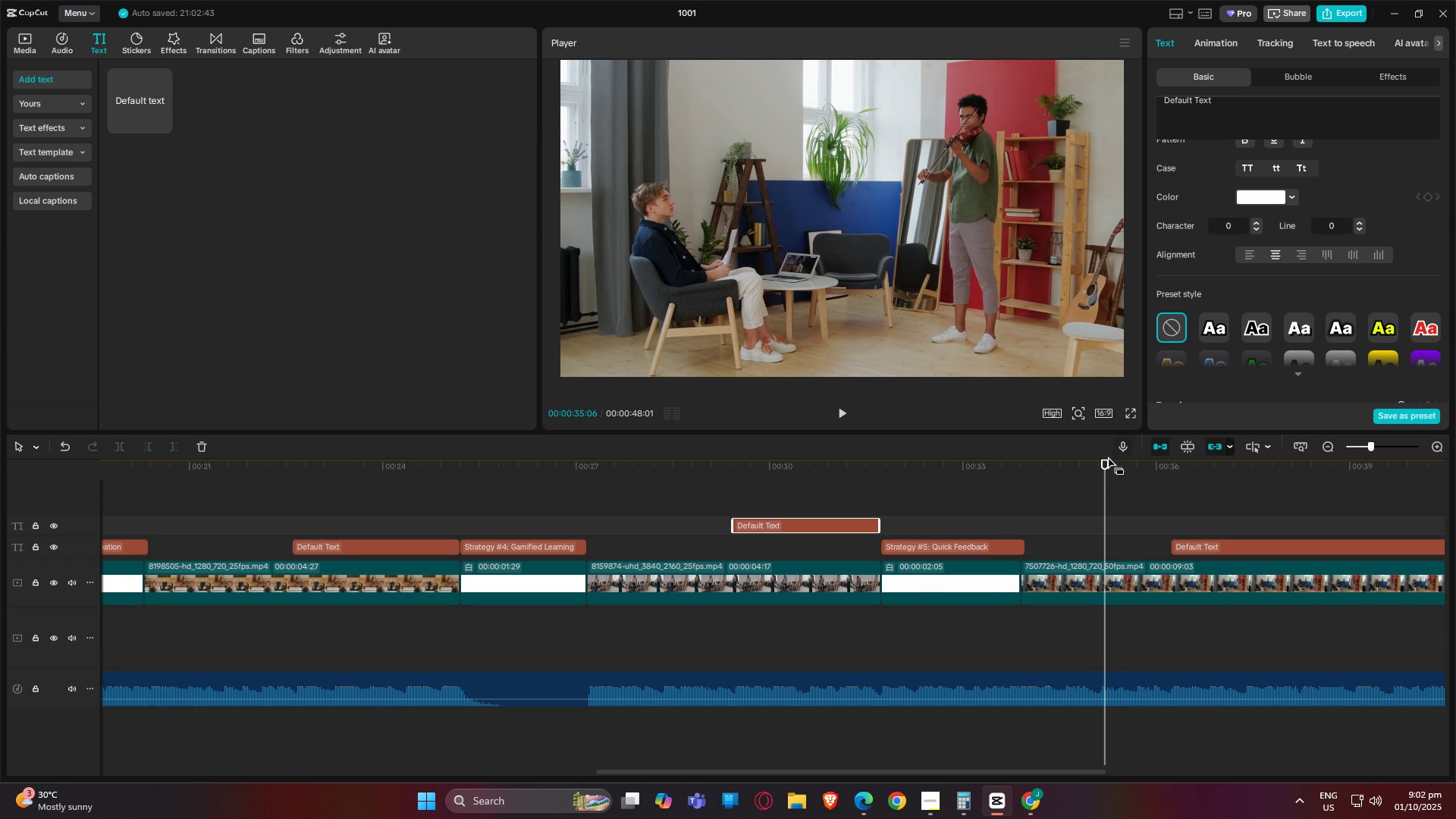 
left_click_drag(start_coordinate=[1103, 472], to_coordinate=[1072, 465])
 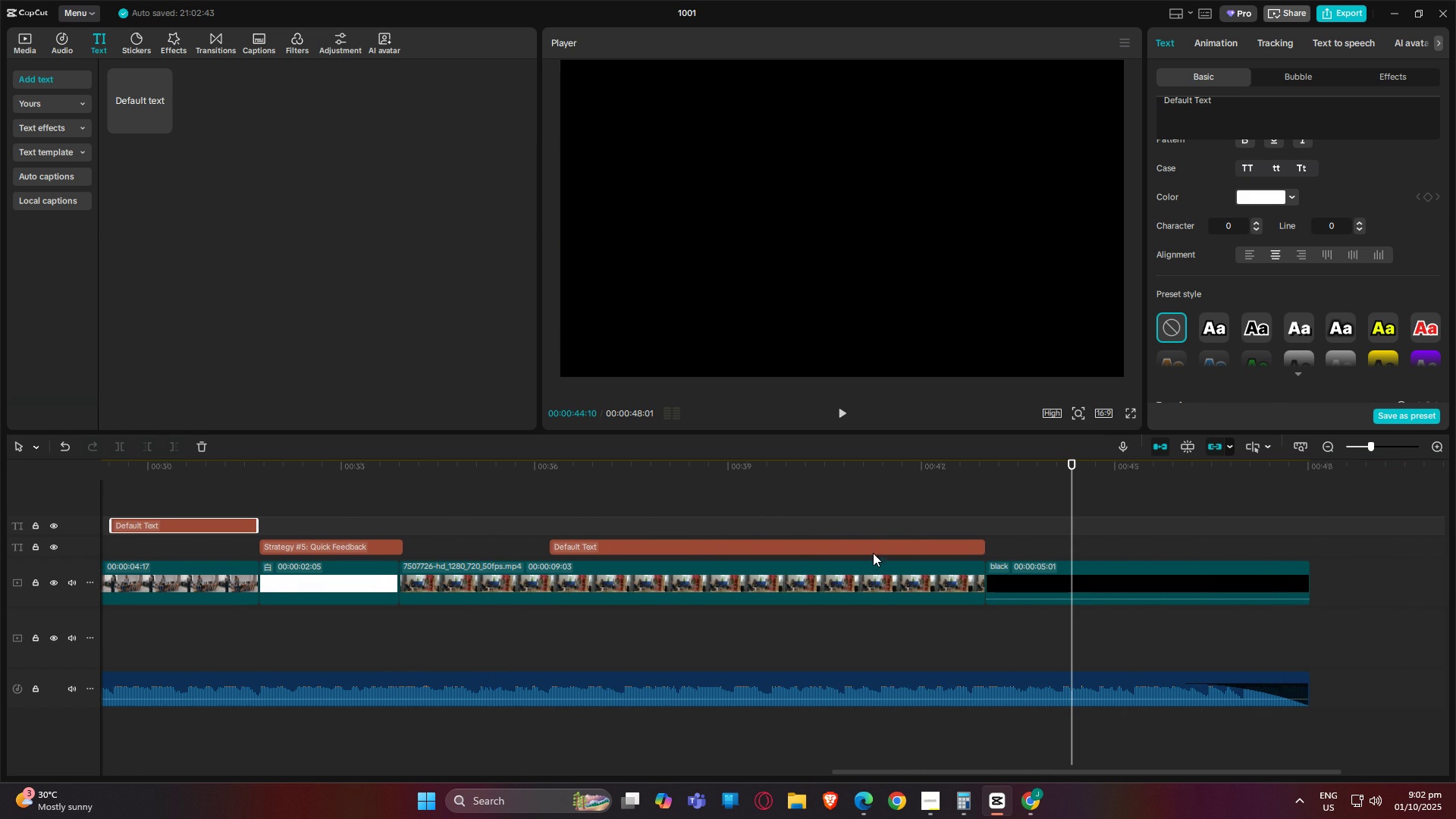 
left_click([874, 551])
 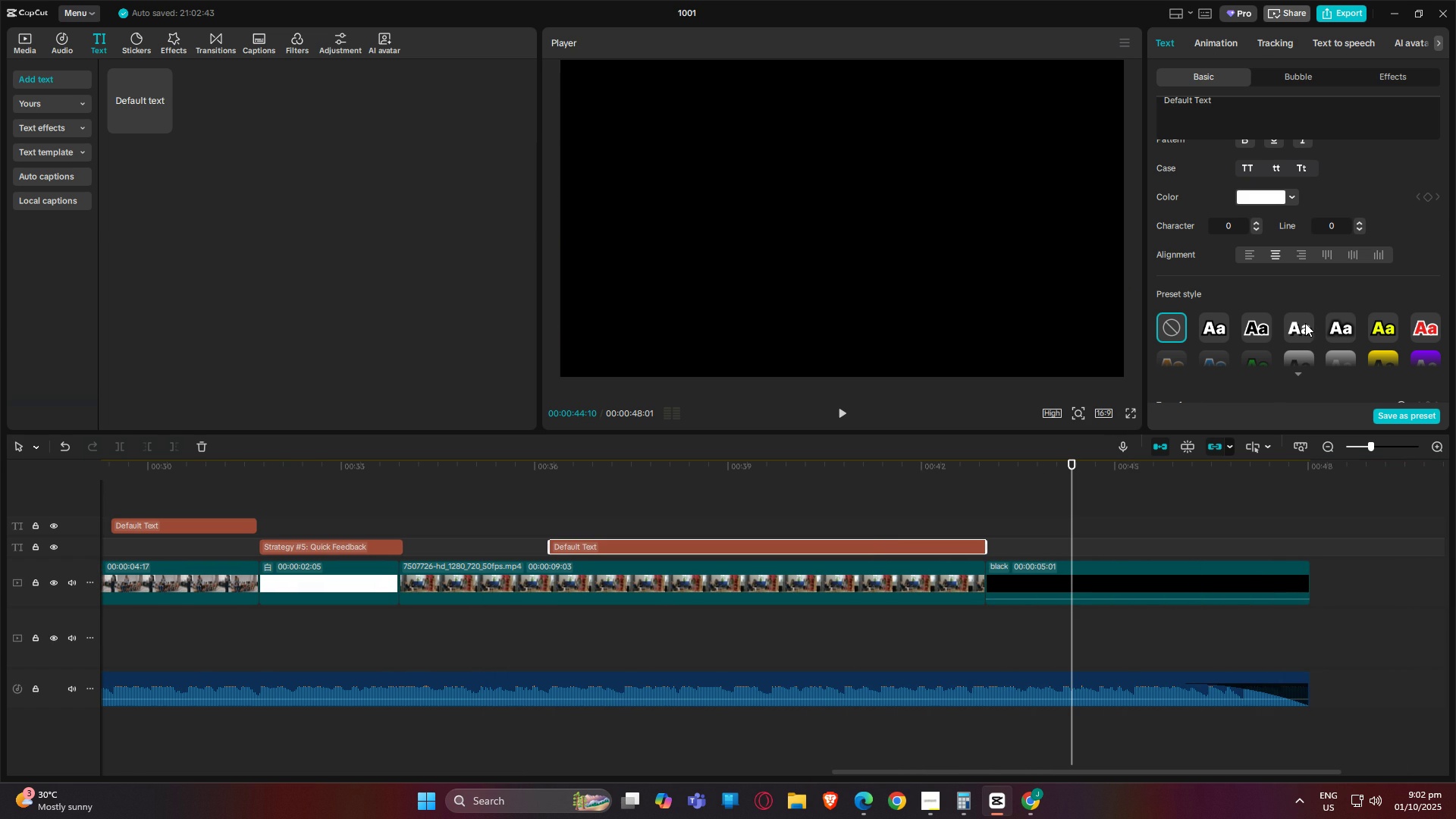 
left_click([1305, 323])
 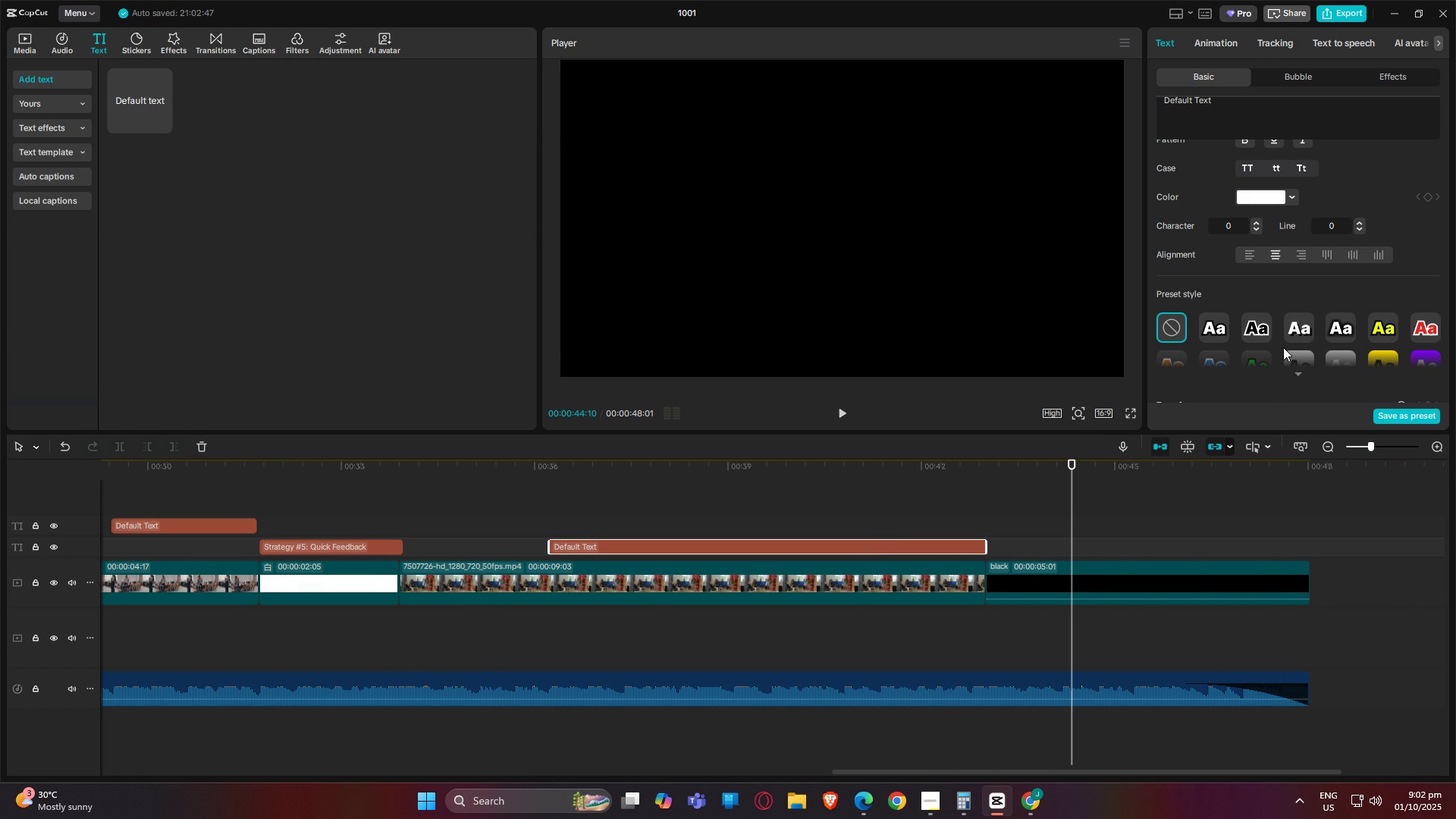 
left_click([1296, 331])
 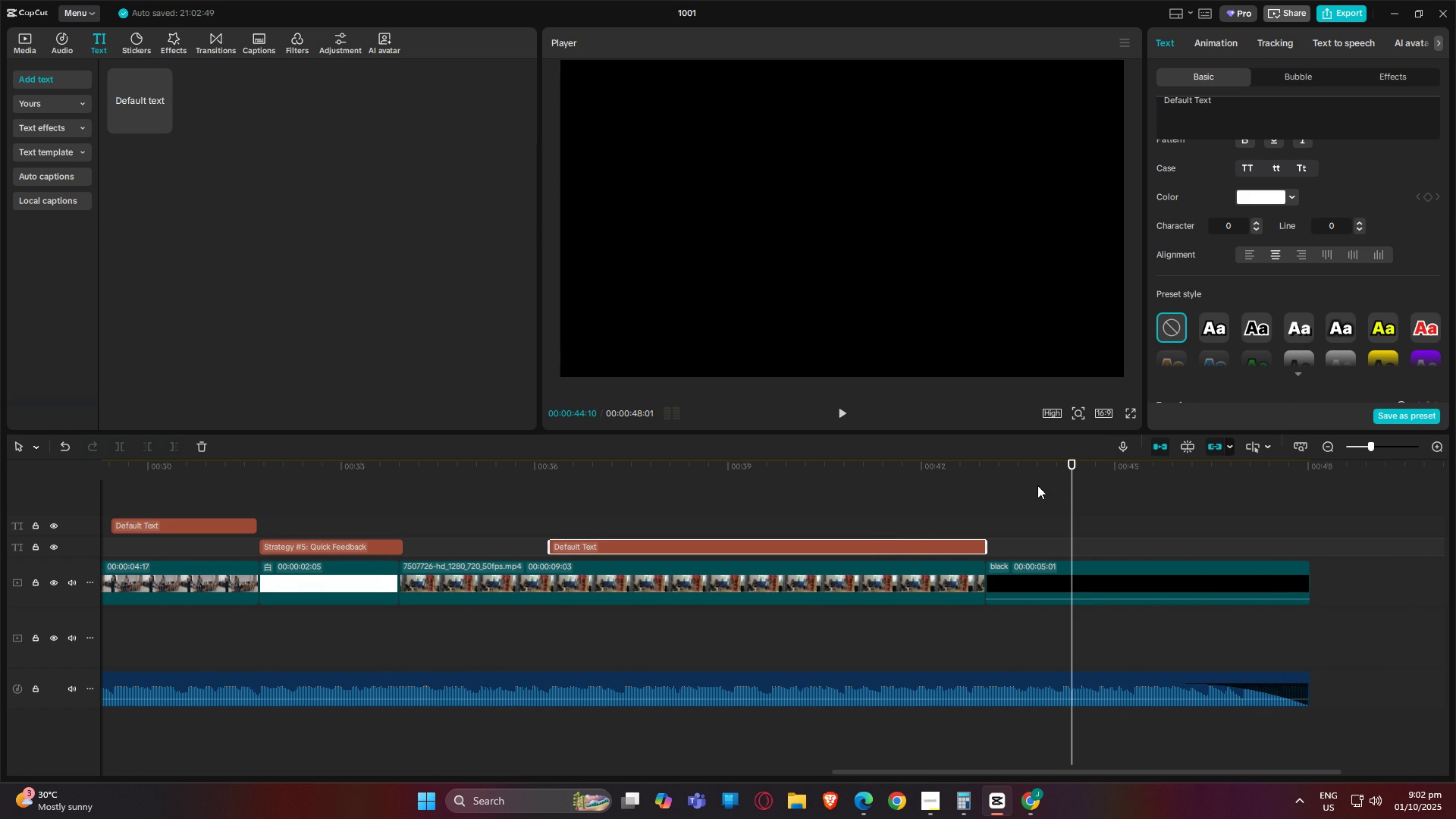 
left_click_drag(start_coordinate=[1075, 463], to_coordinate=[930, 492])
 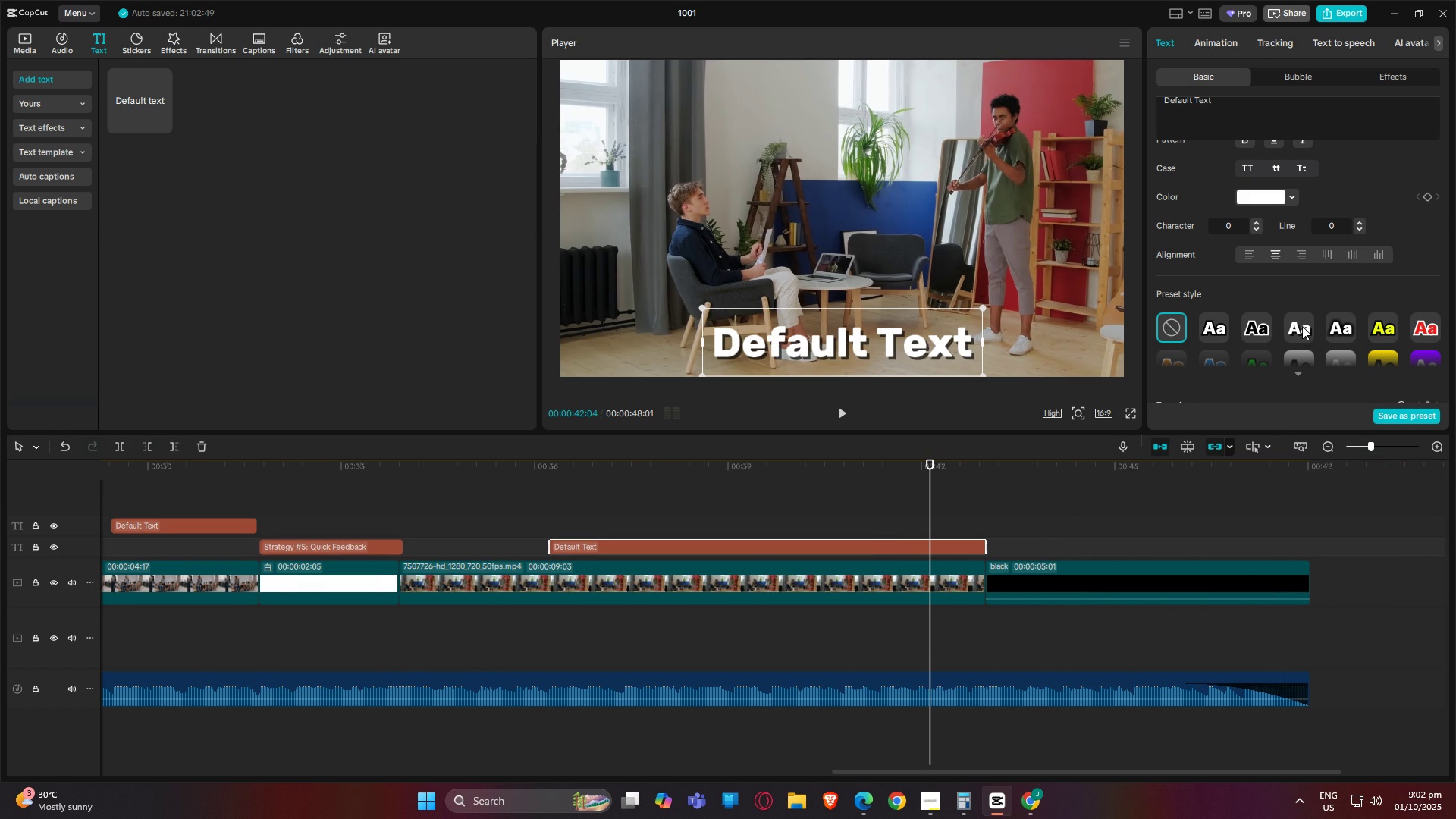 
left_click([1302, 326])
 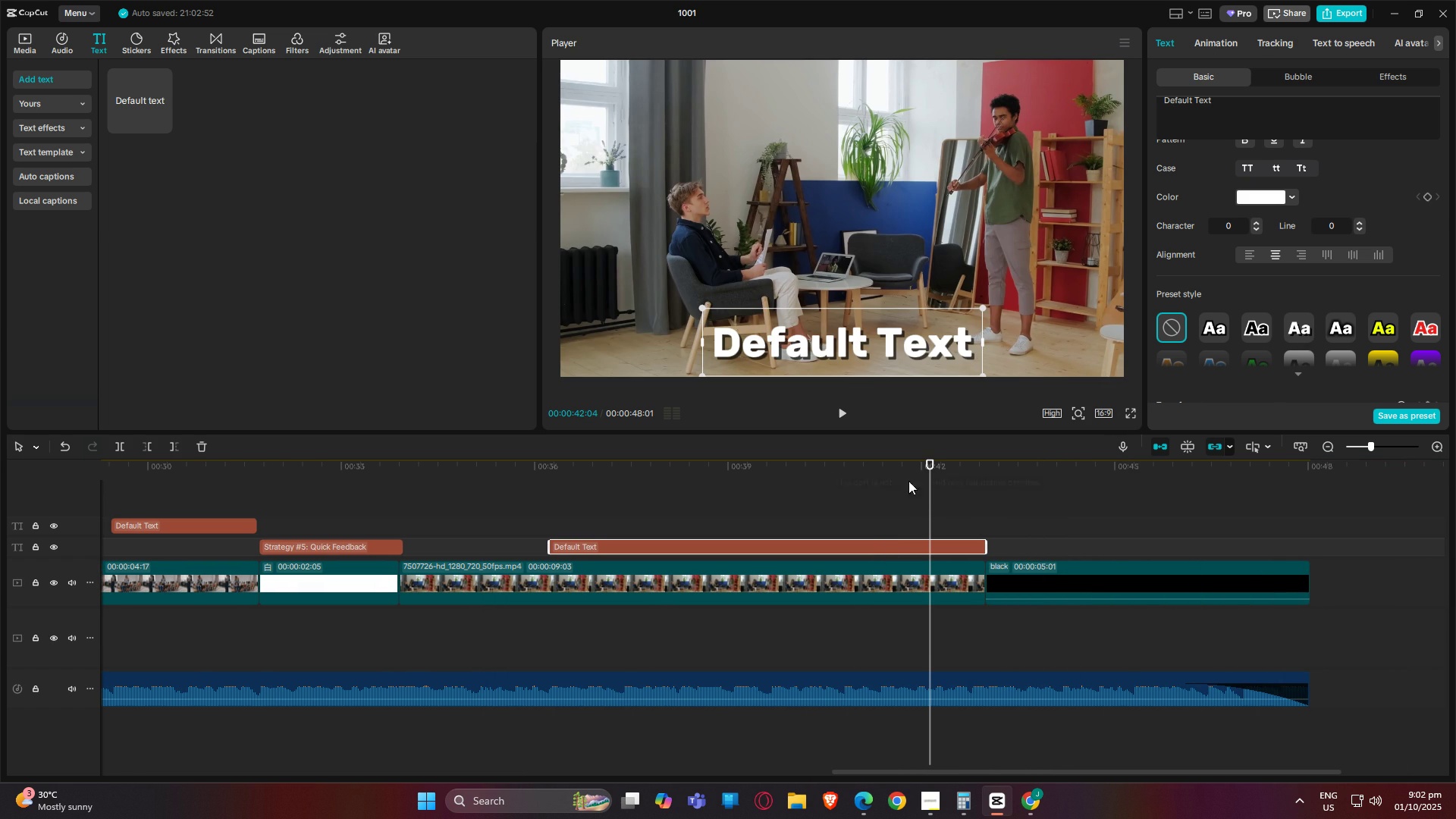 
left_click([882, 547])
 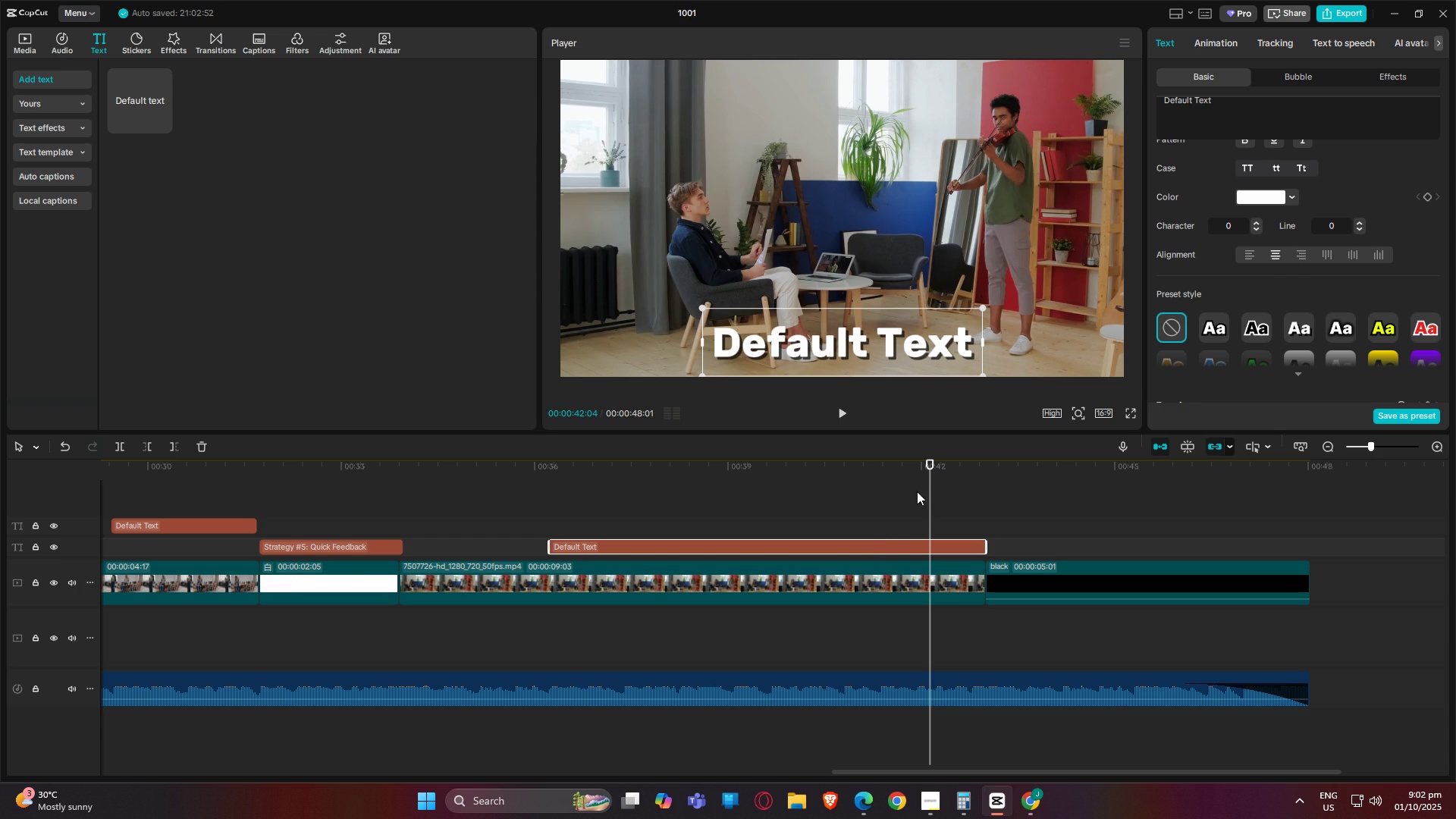 
left_click_drag(start_coordinate=[918, 491], to_coordinate=[463, 551])
 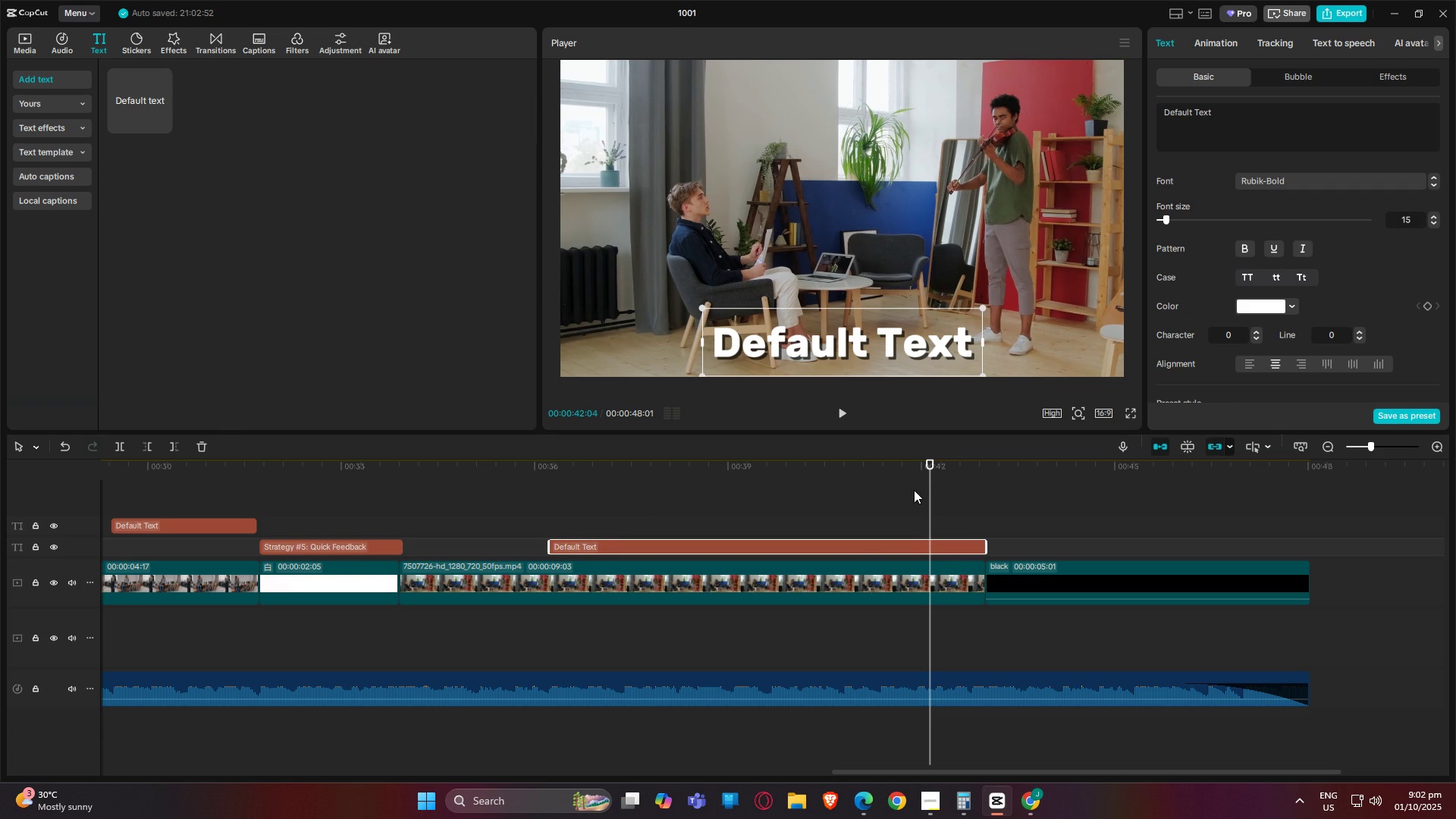 
left_click_drag(start_coordinate=[933, 463], to_coordinate=[8, 488])
 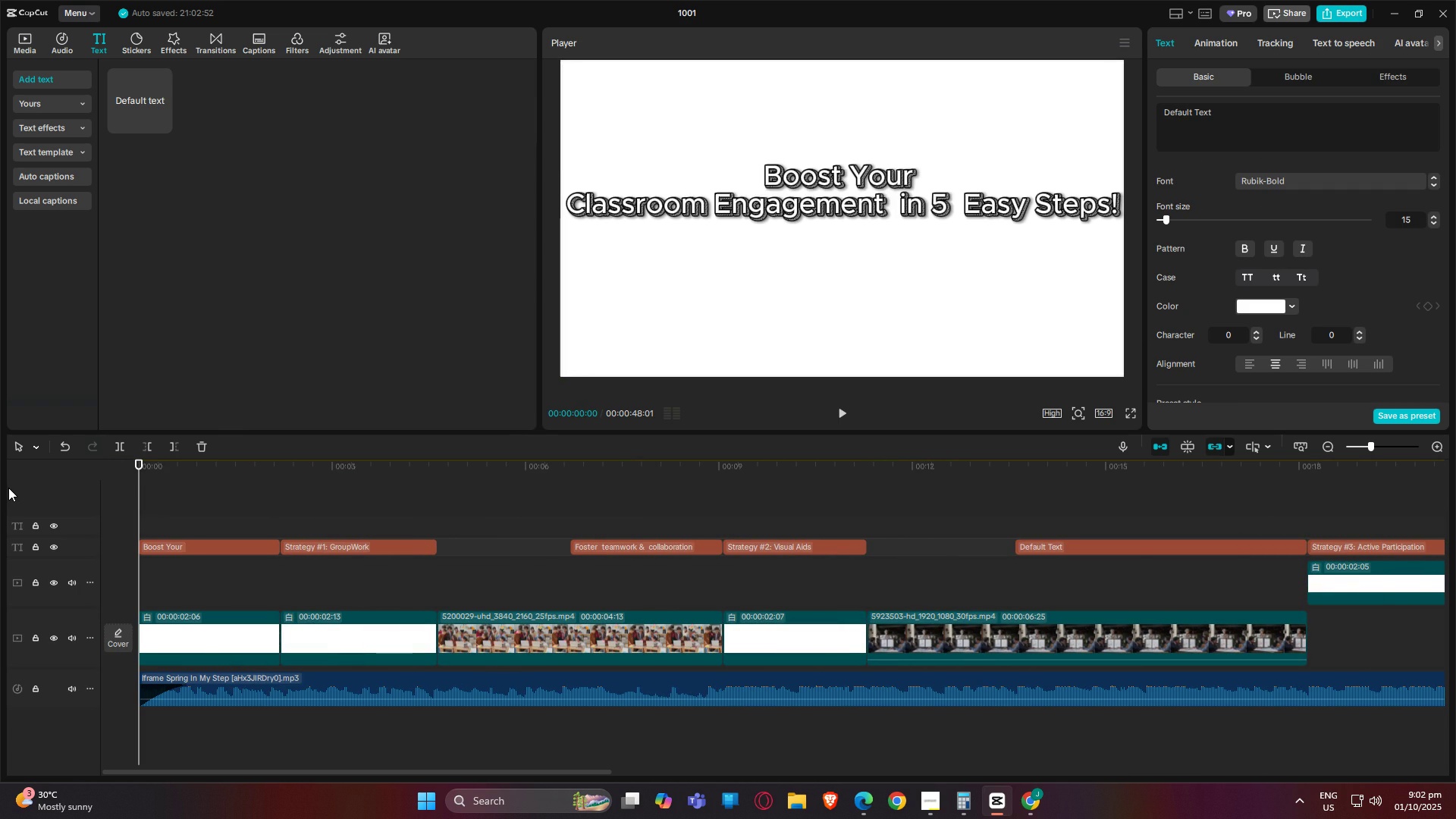 
key(Space)
 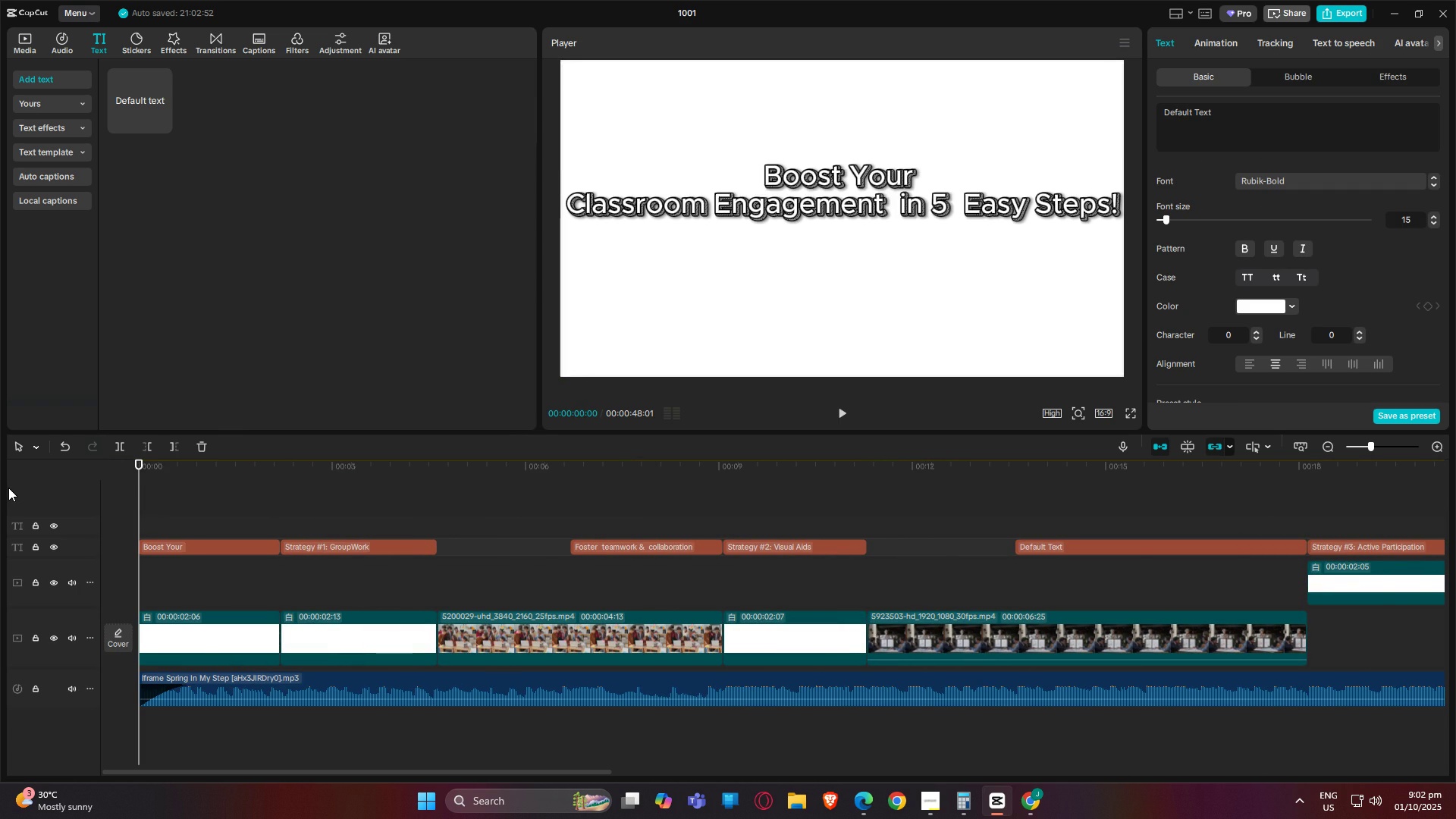 
key(Space)
 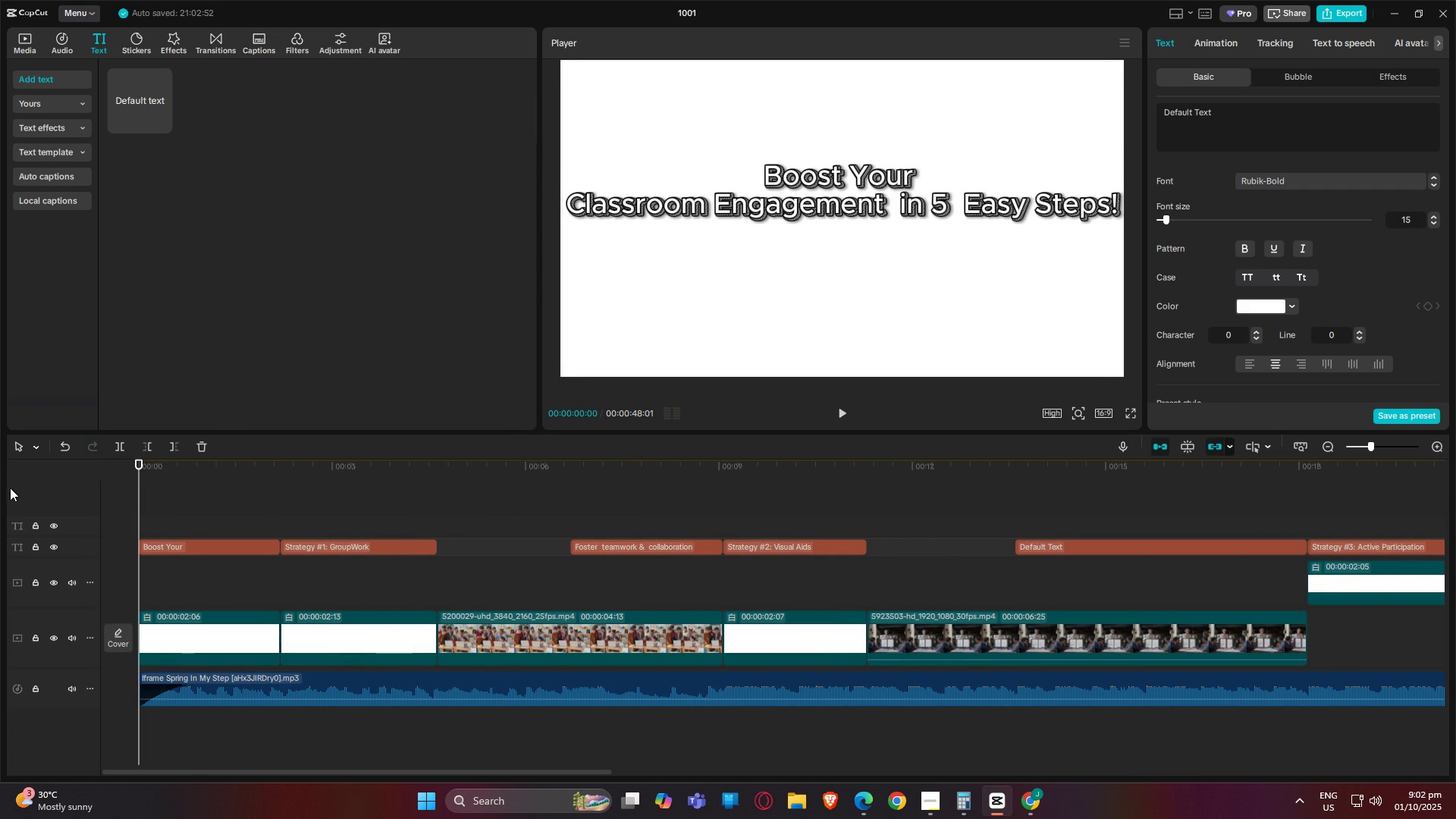 
key(Space)
 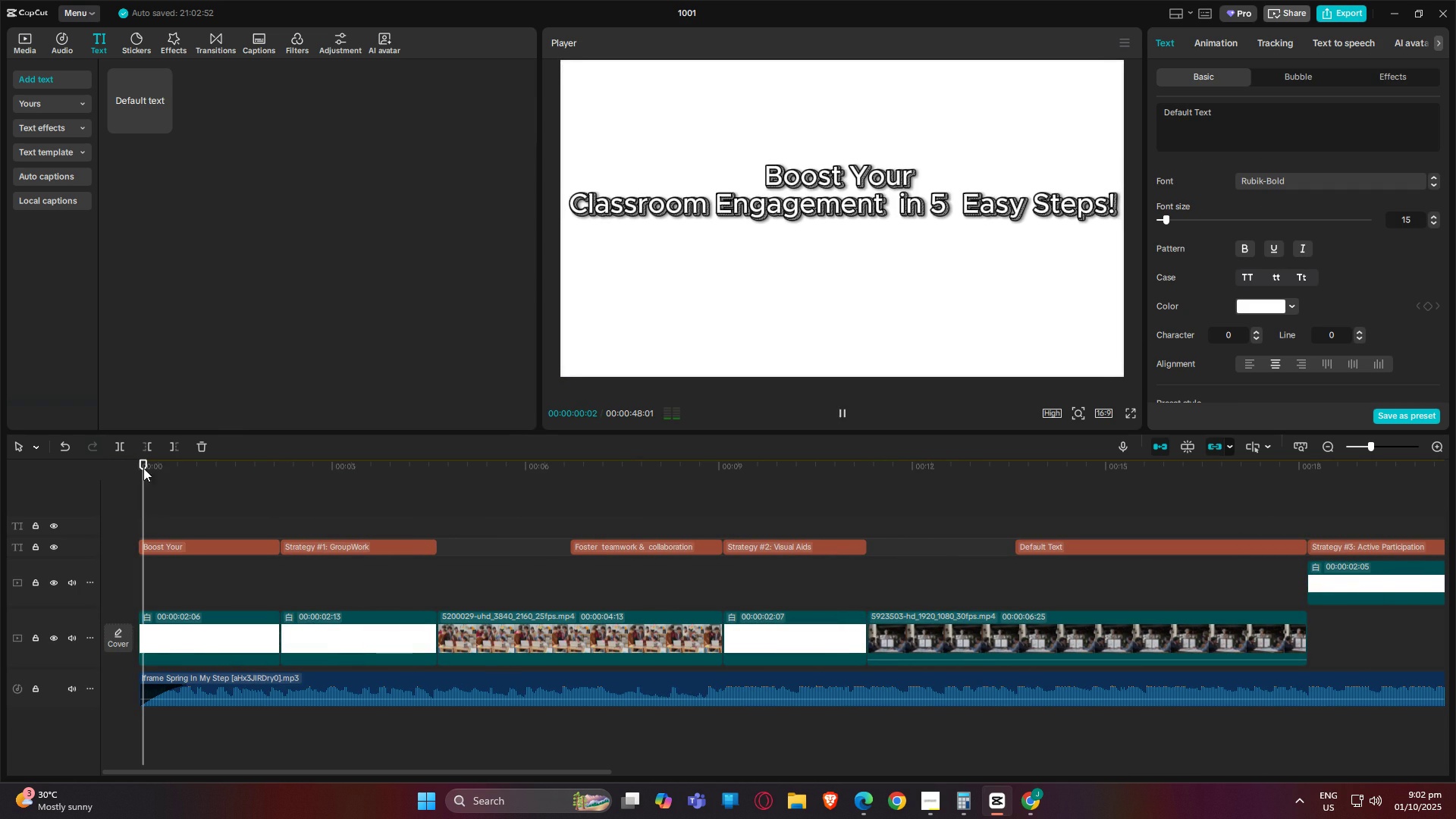 
key(Space)
 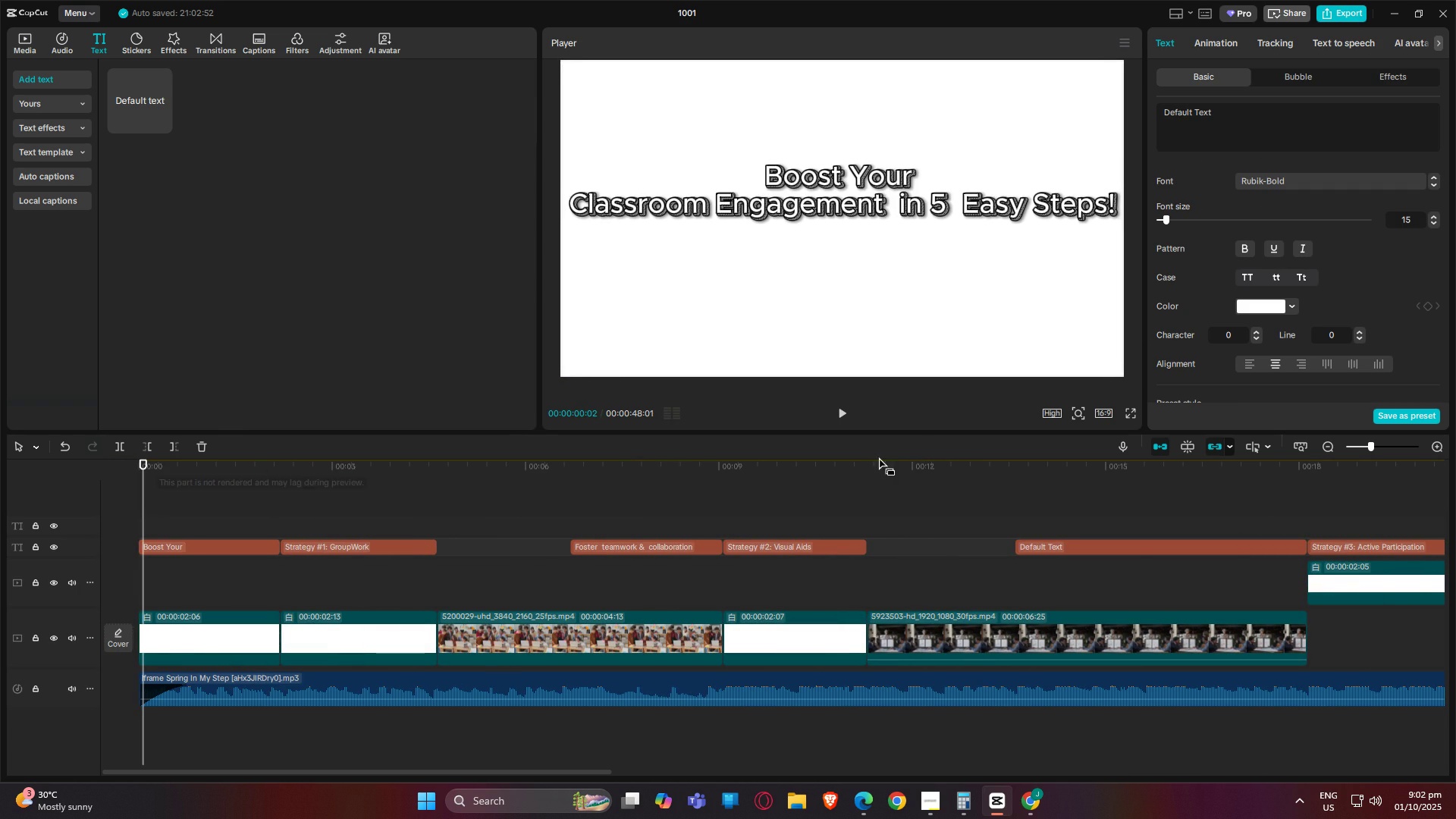 
key(Space)
 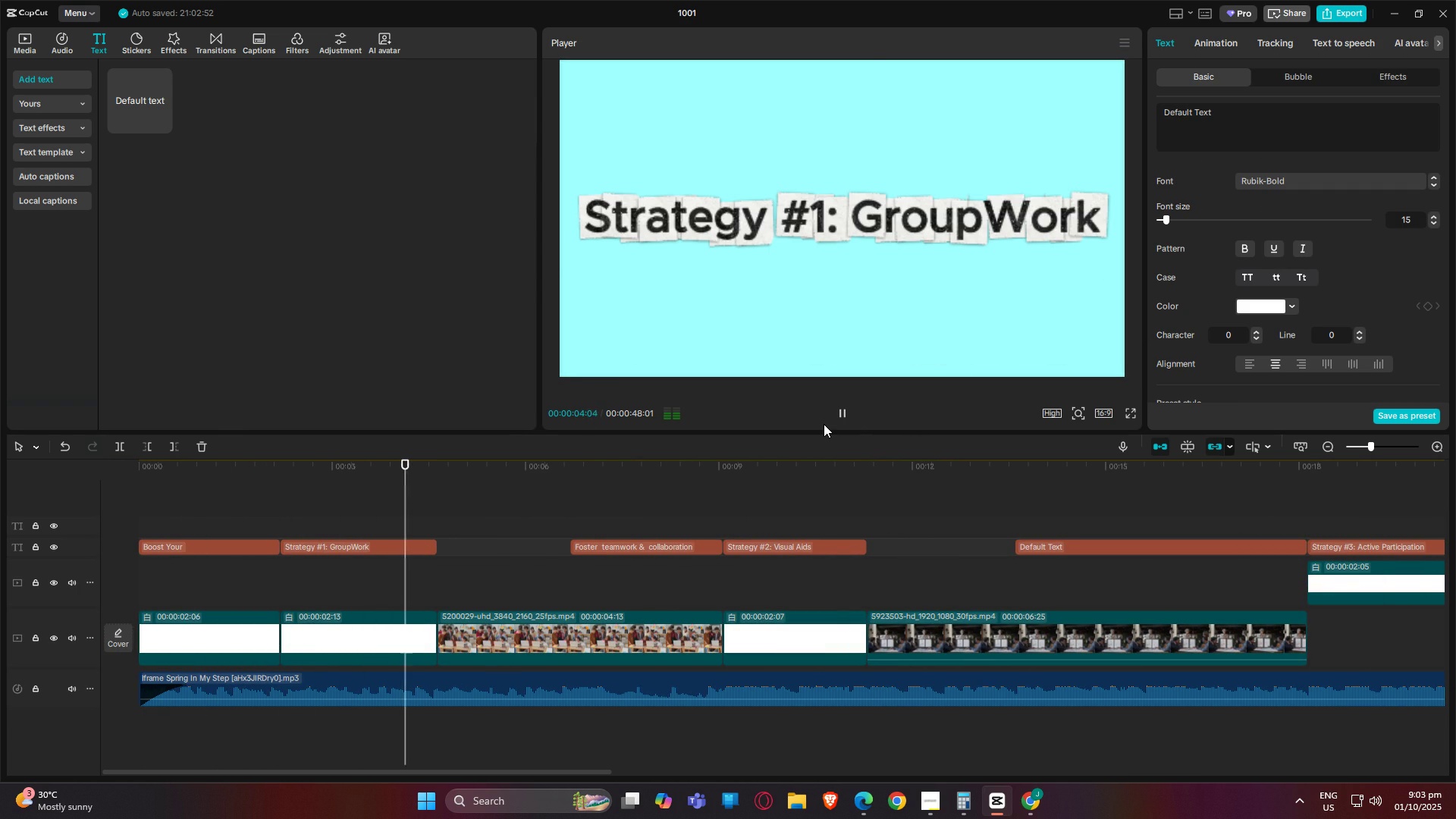 
wait(9.11)
 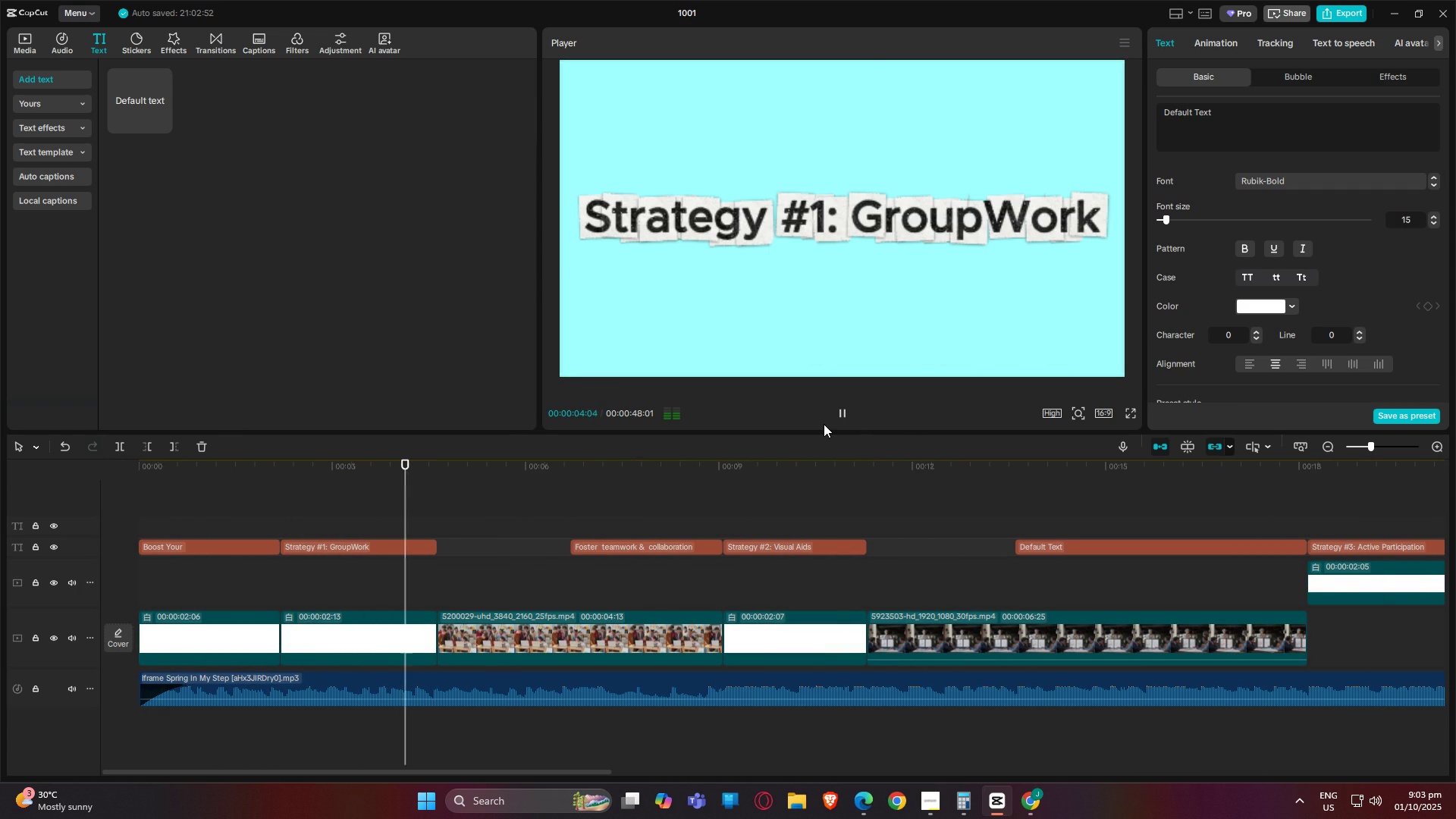 
key(Space)
 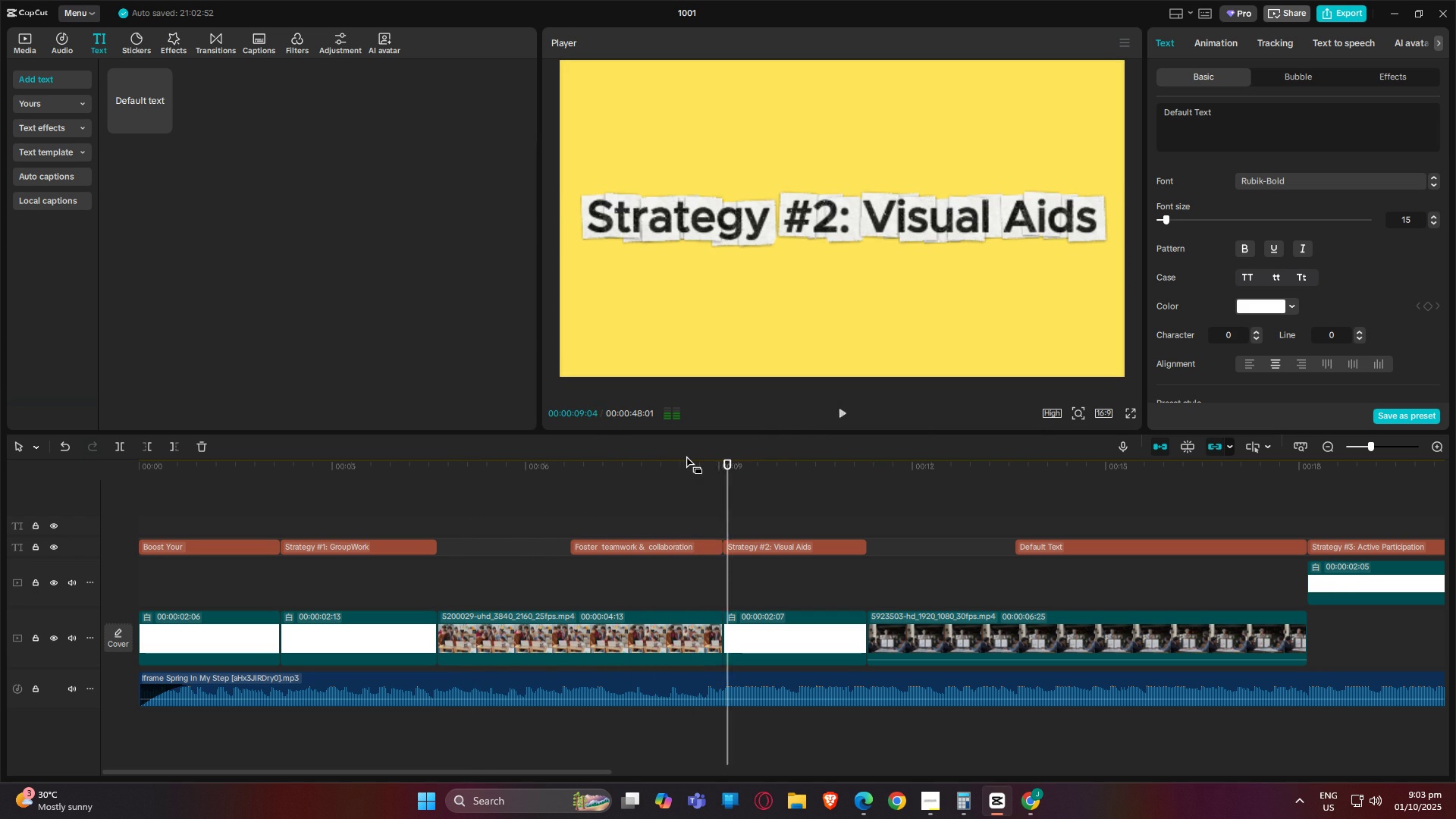 
key(Space)
 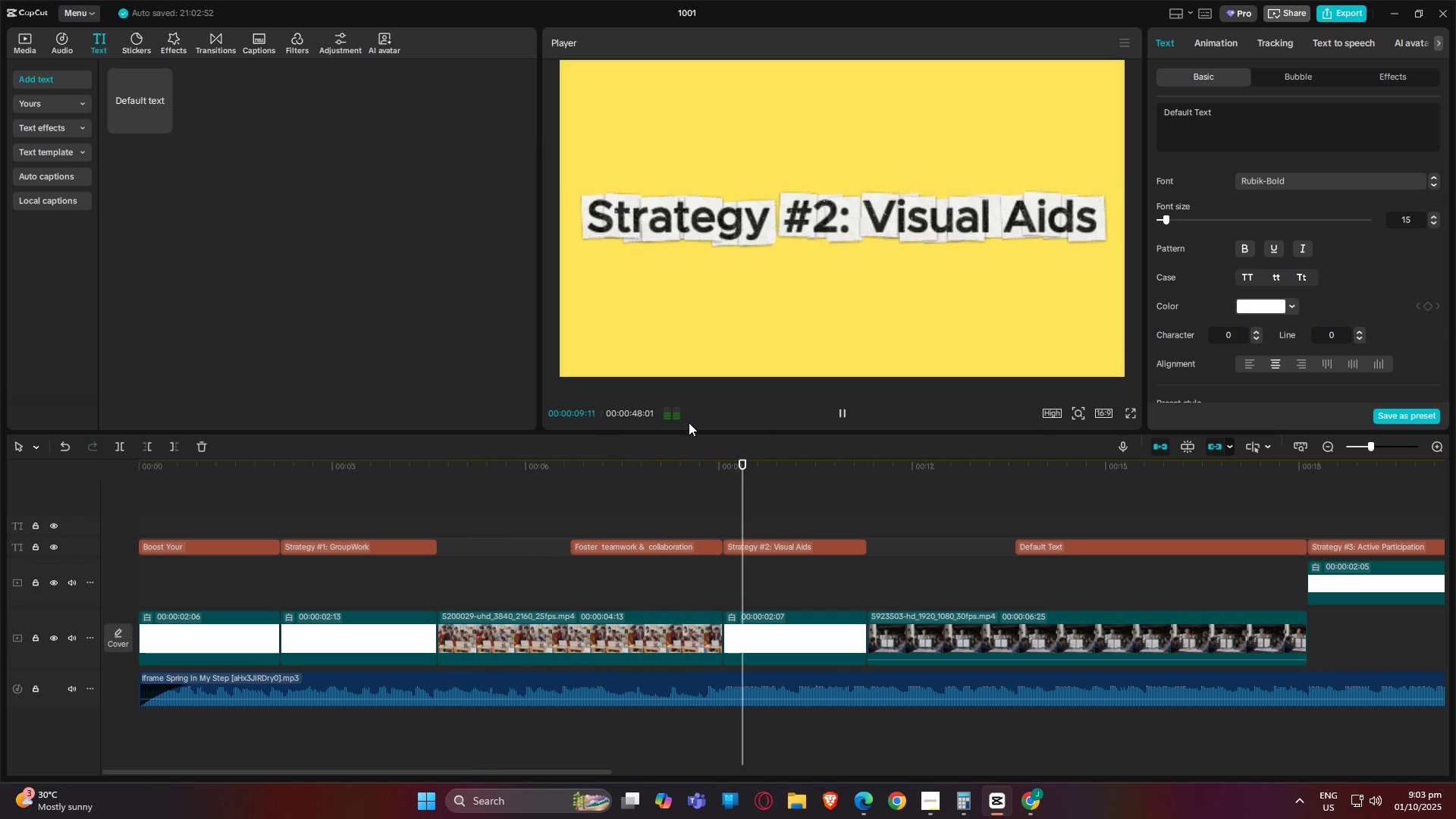 
key(Space)
 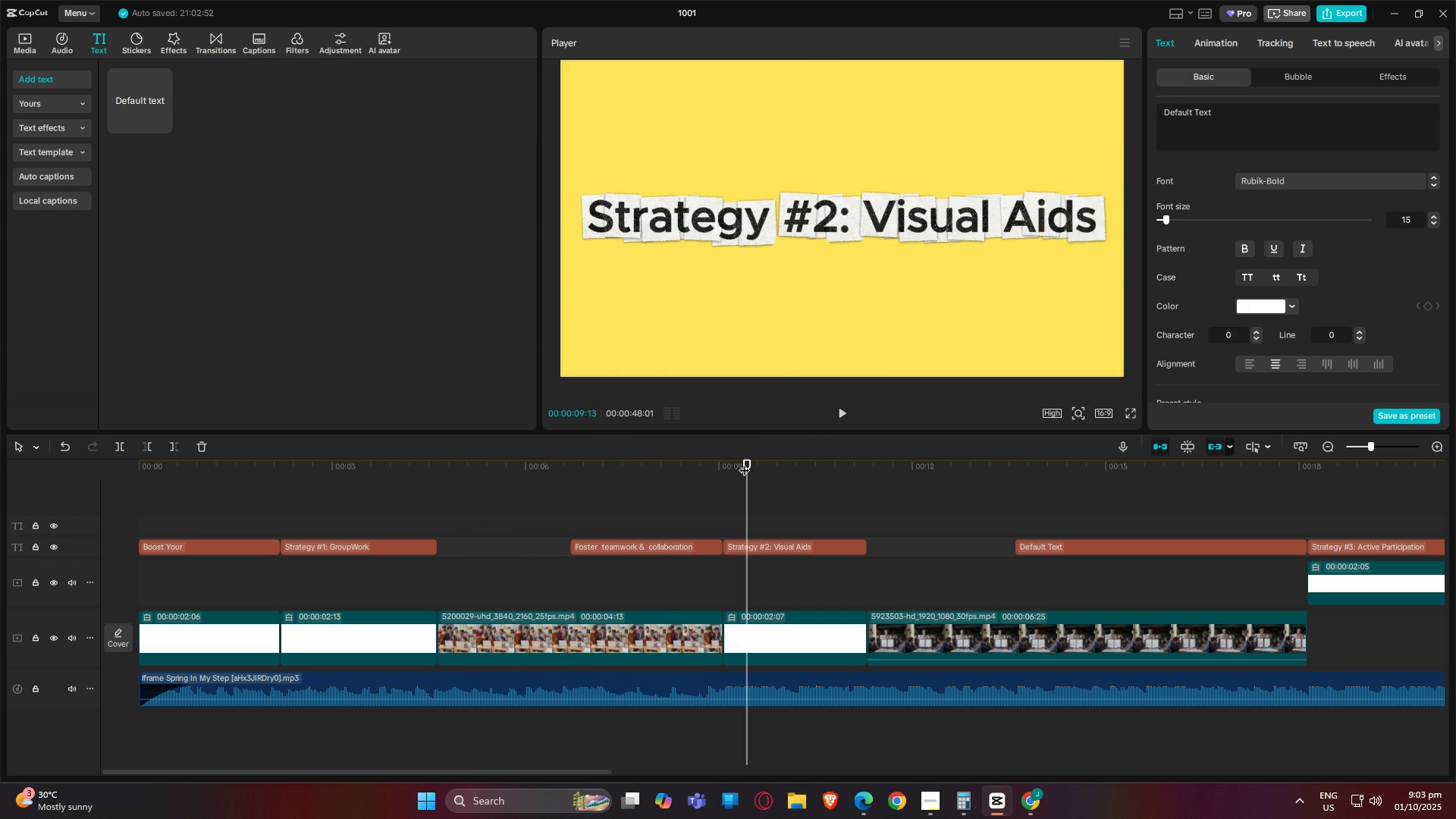 
left_click_drag(start_coordinate=[749, 460], to_coordinate=[662, 460])
 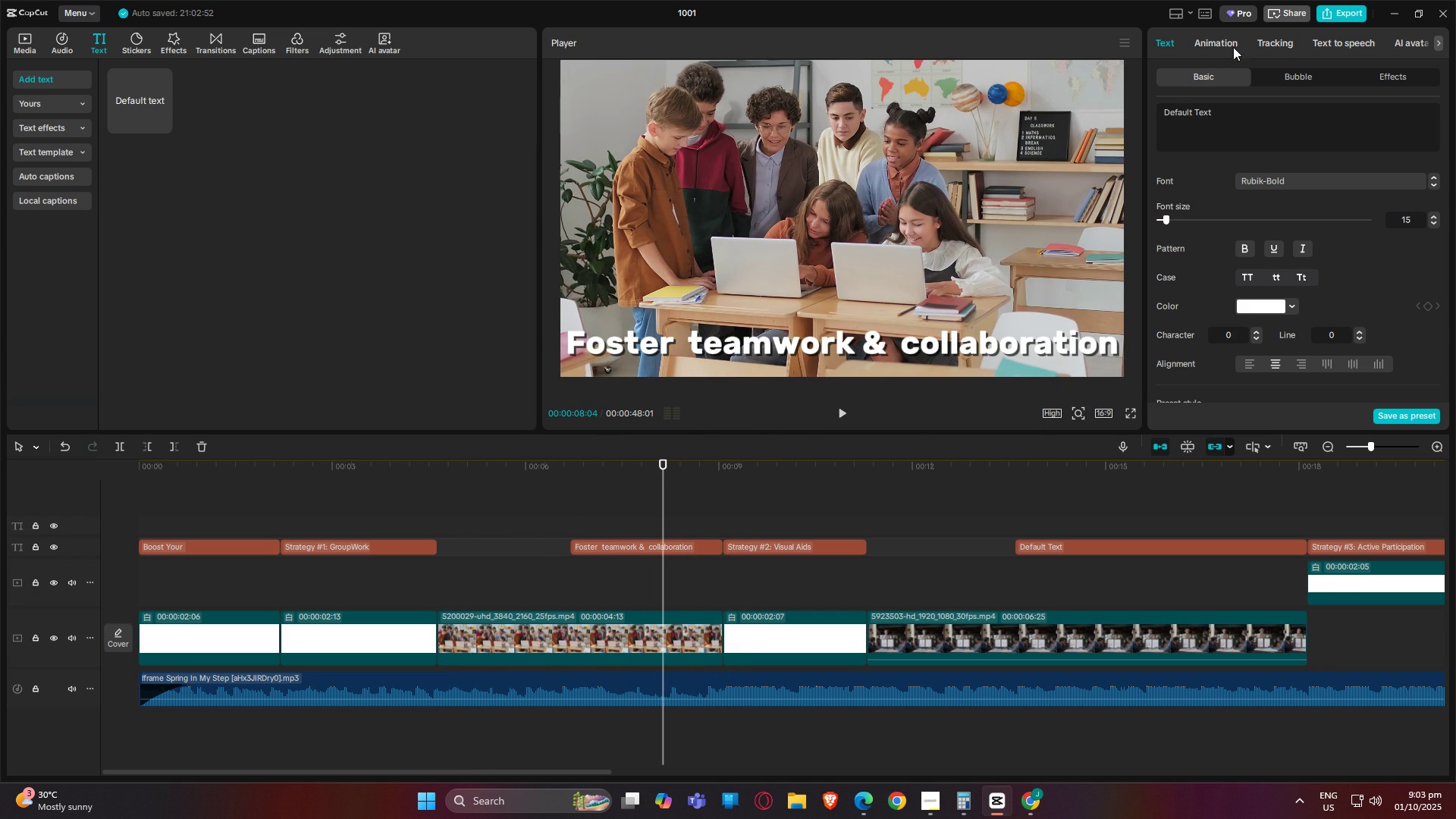 
left_click([1222, 47])
 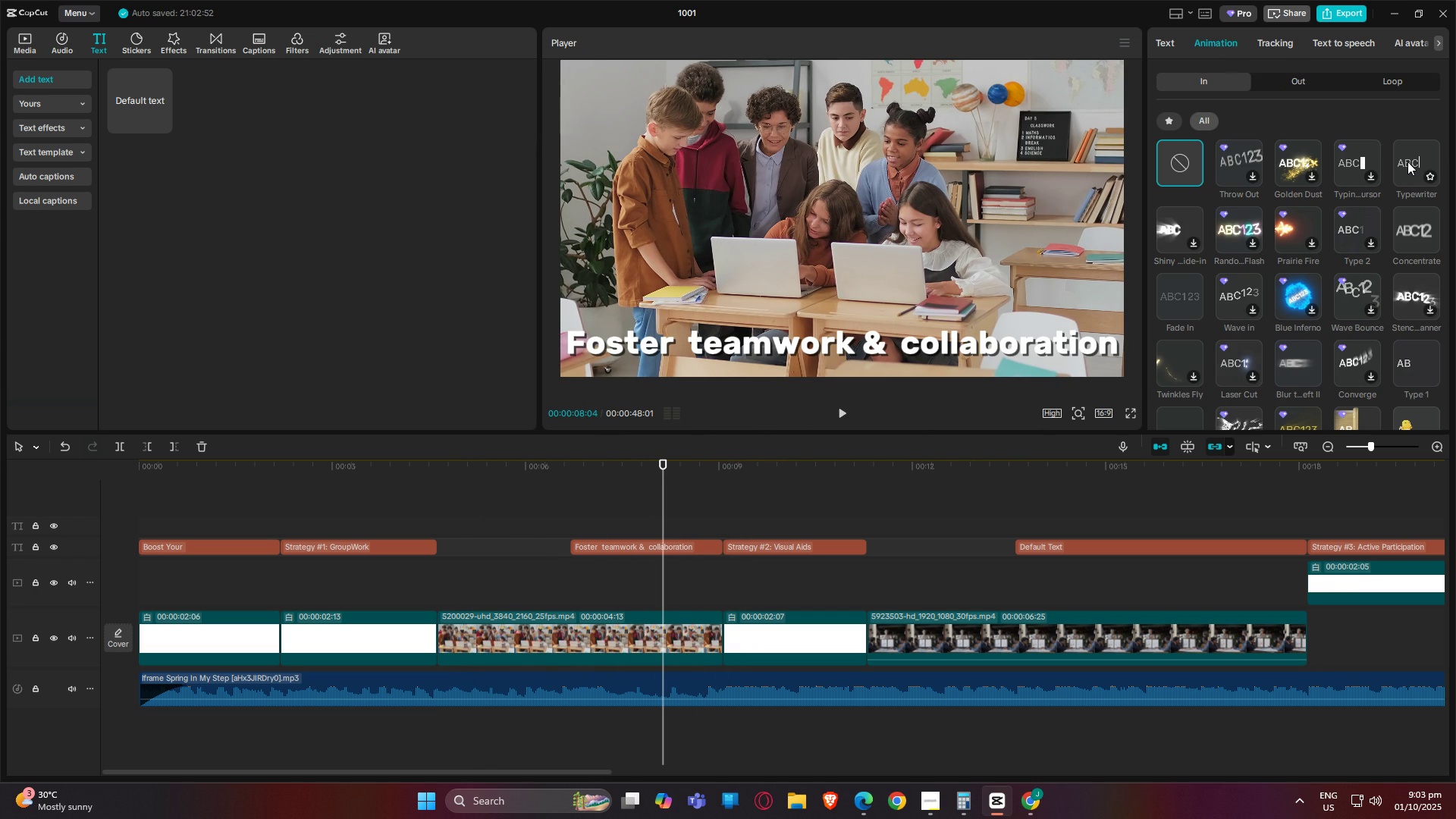 
left_click([1407, 162])
 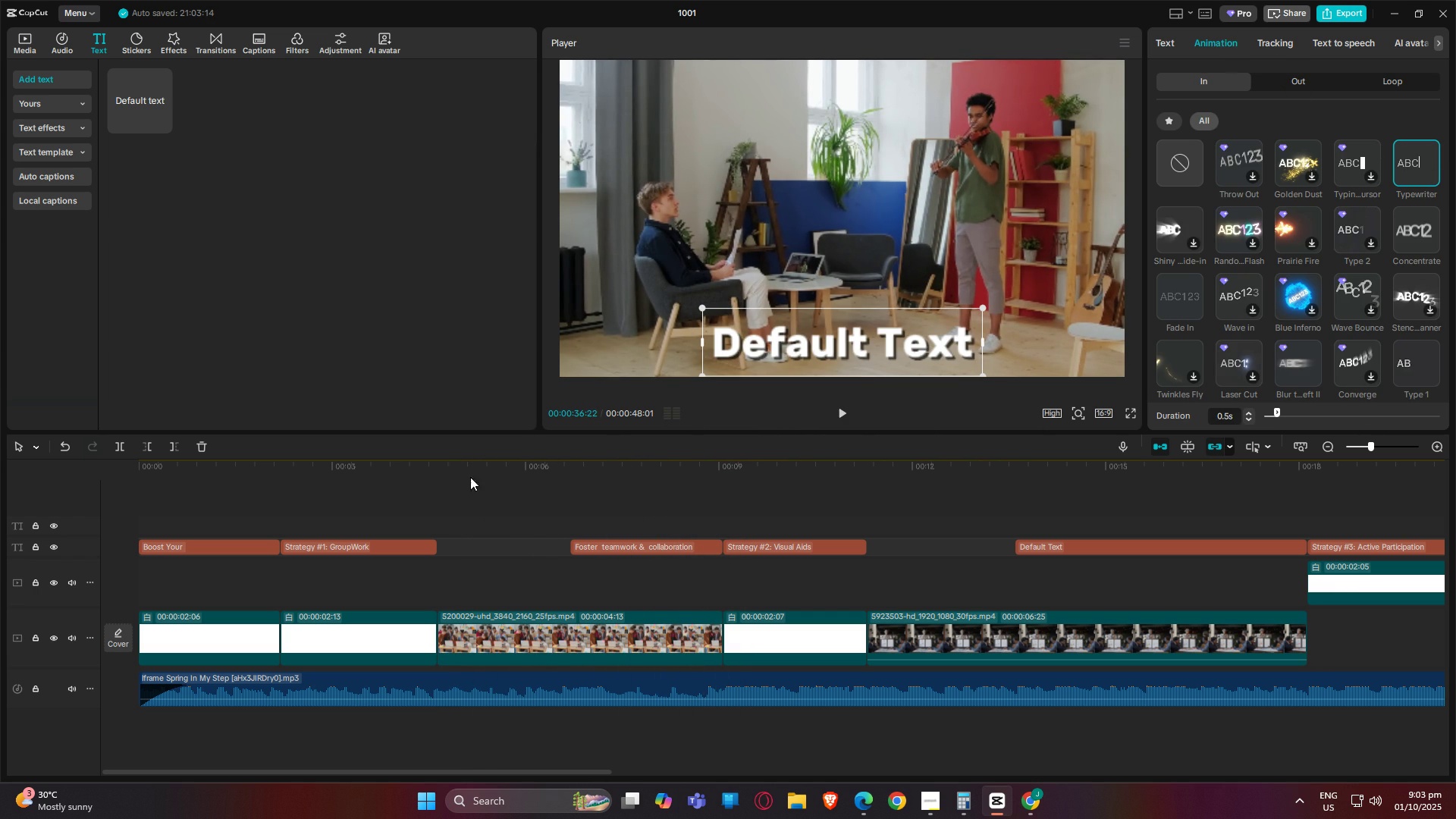 
left_click([654, 545])
 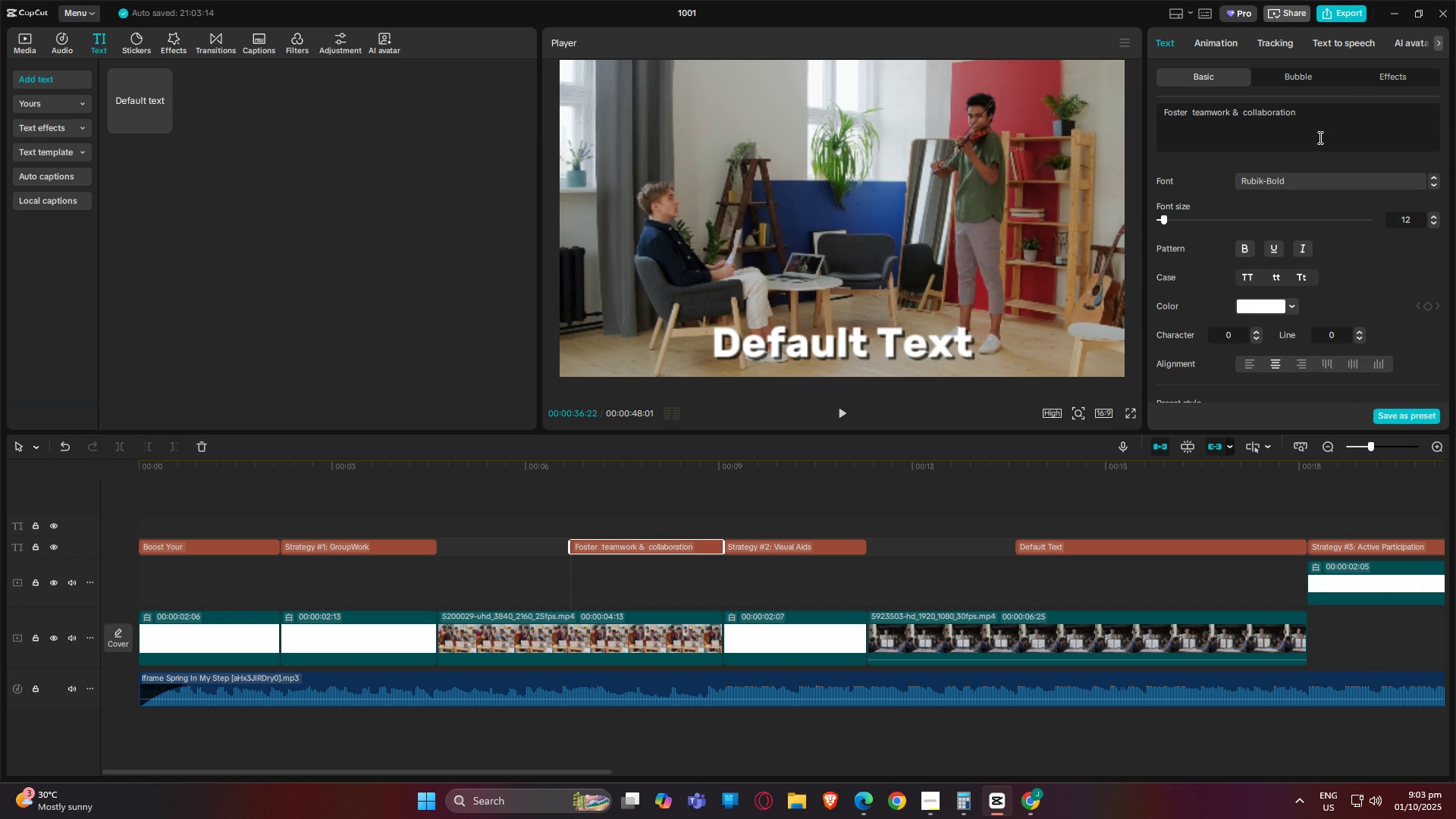 
left_click([1389, 79])
 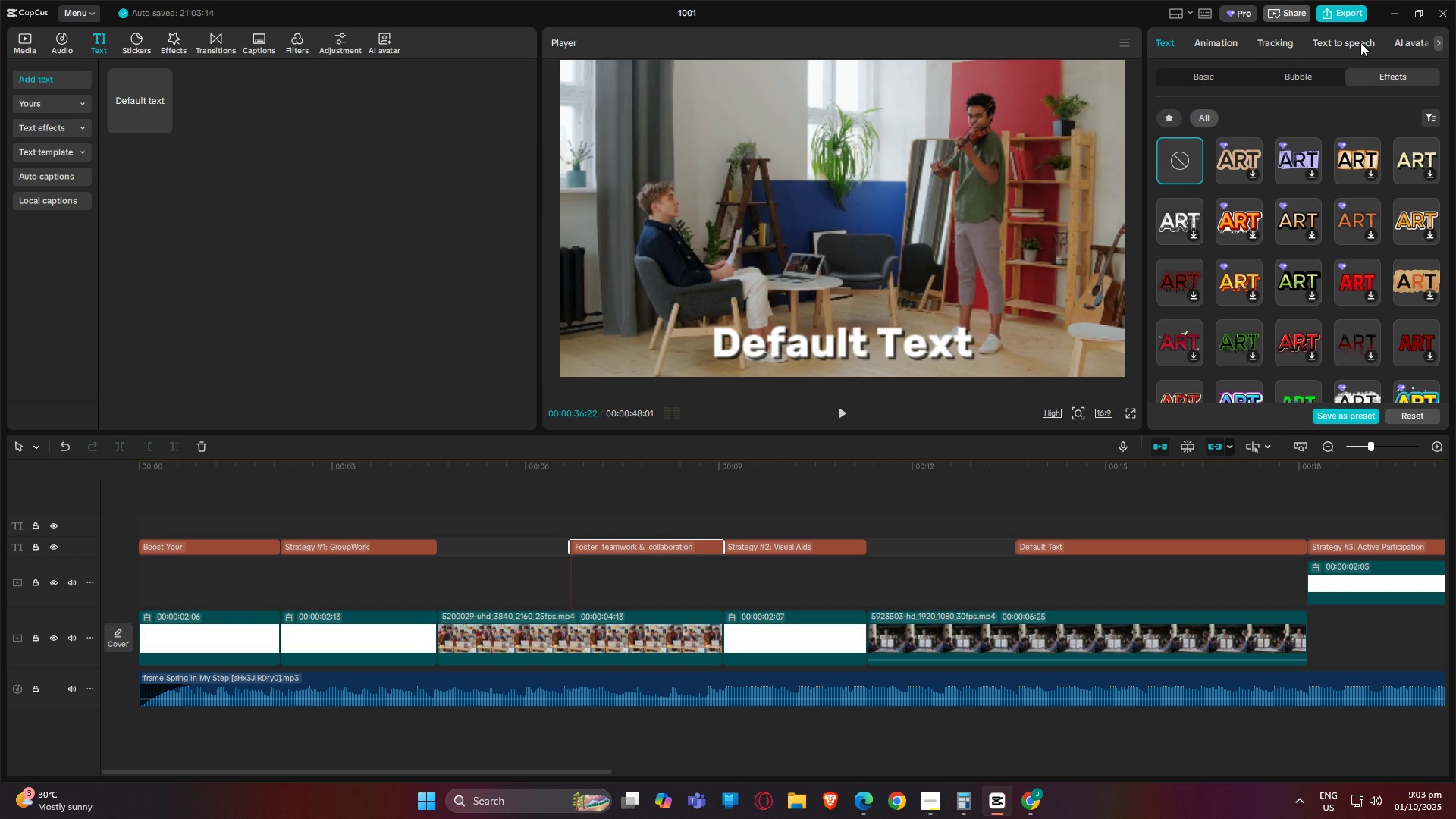 
left_click([1207, 41])
 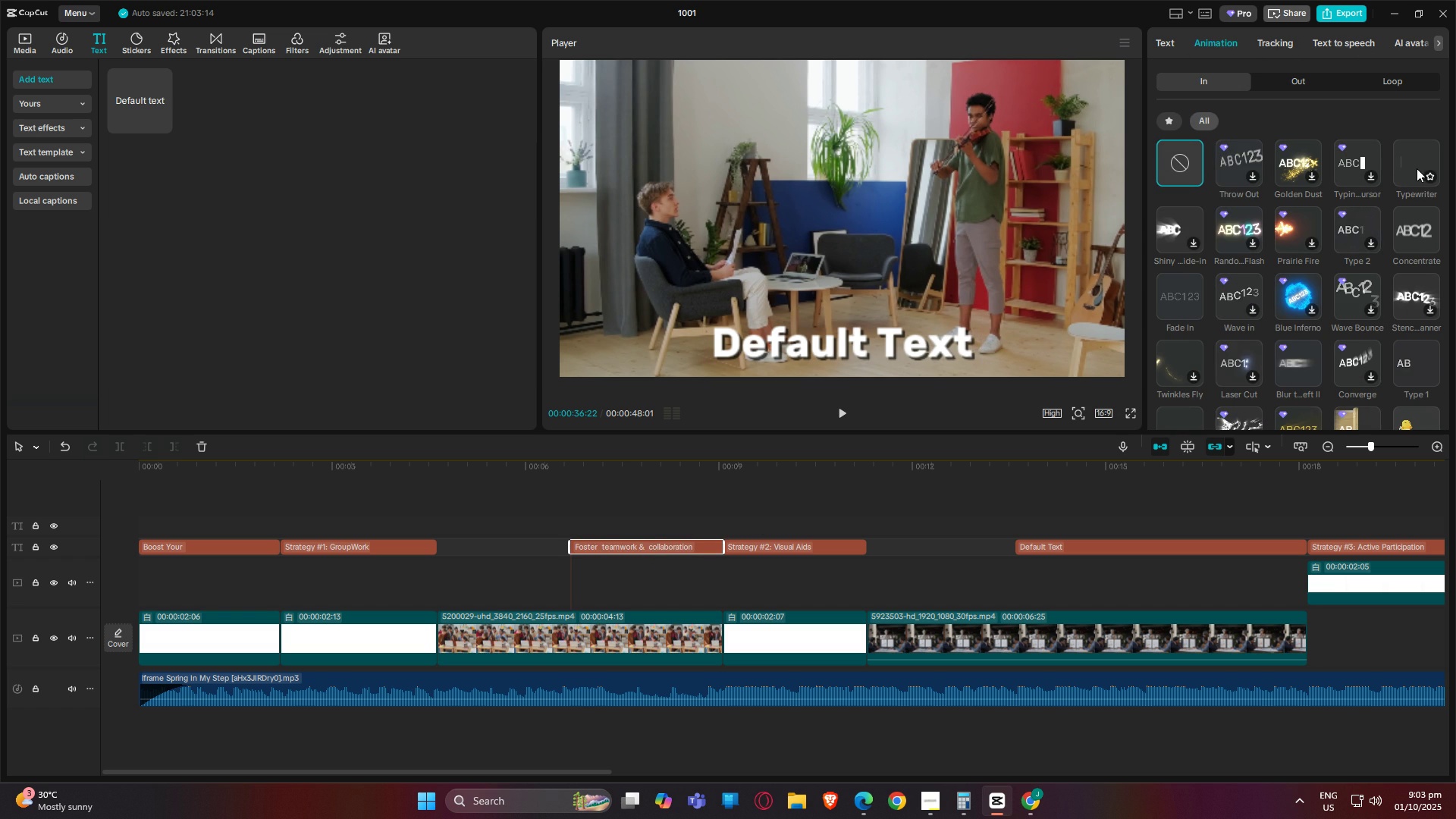 
left_click([1417, 168])
 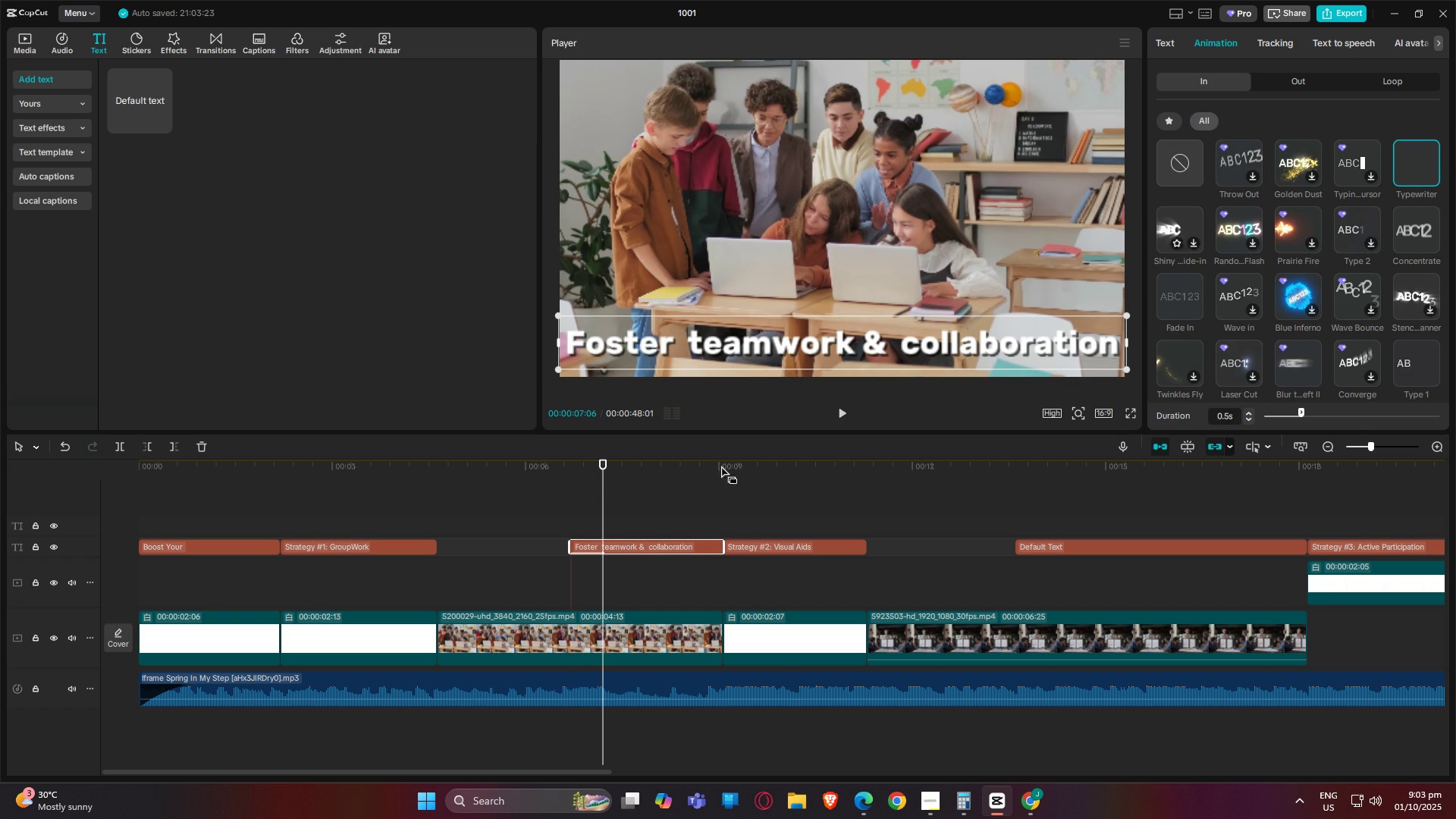 
left_click_drag(start_coordinate=[599, 466], to_coordinate=[570, 466])
 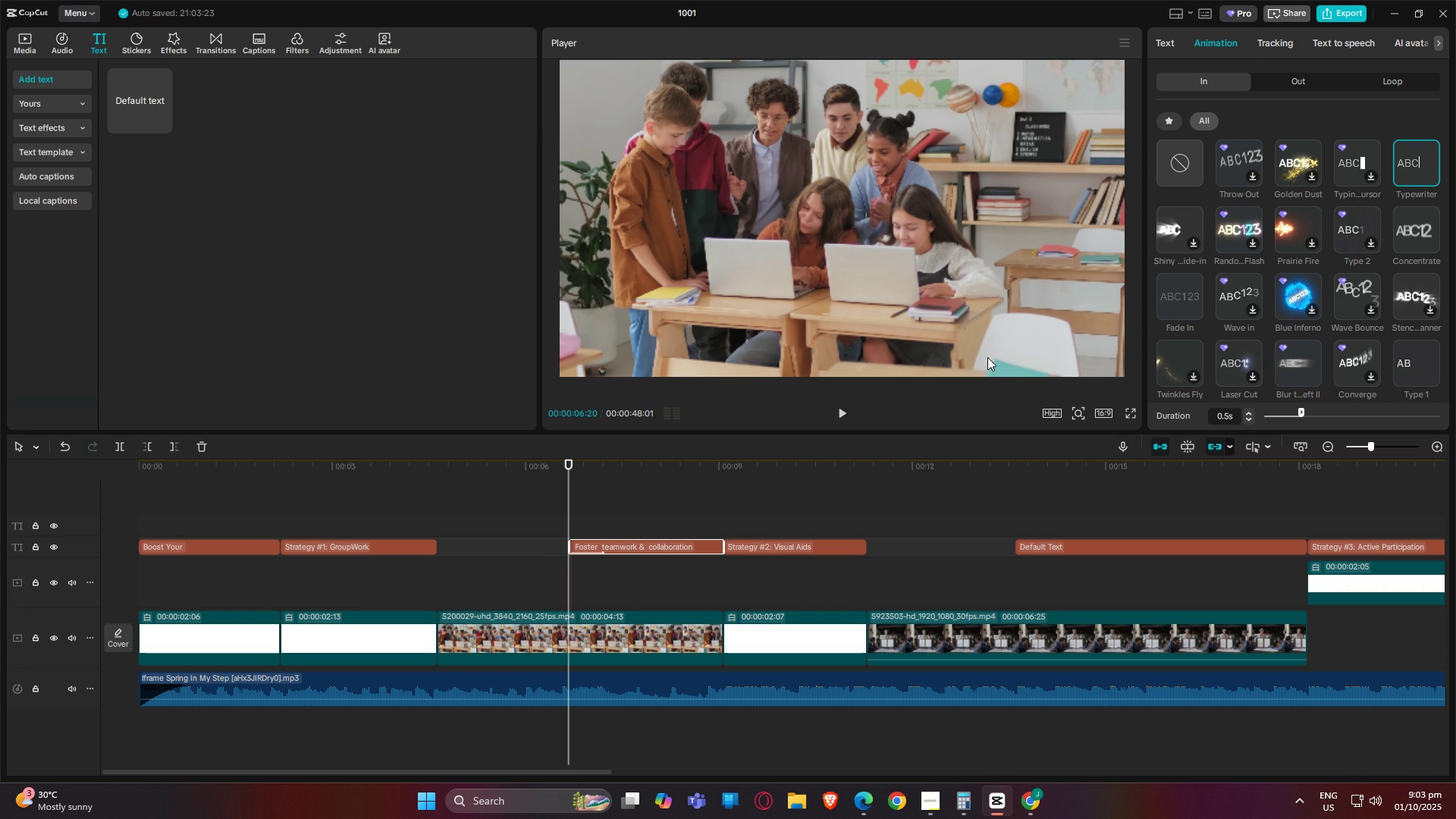 
double_click([1399, 174])
 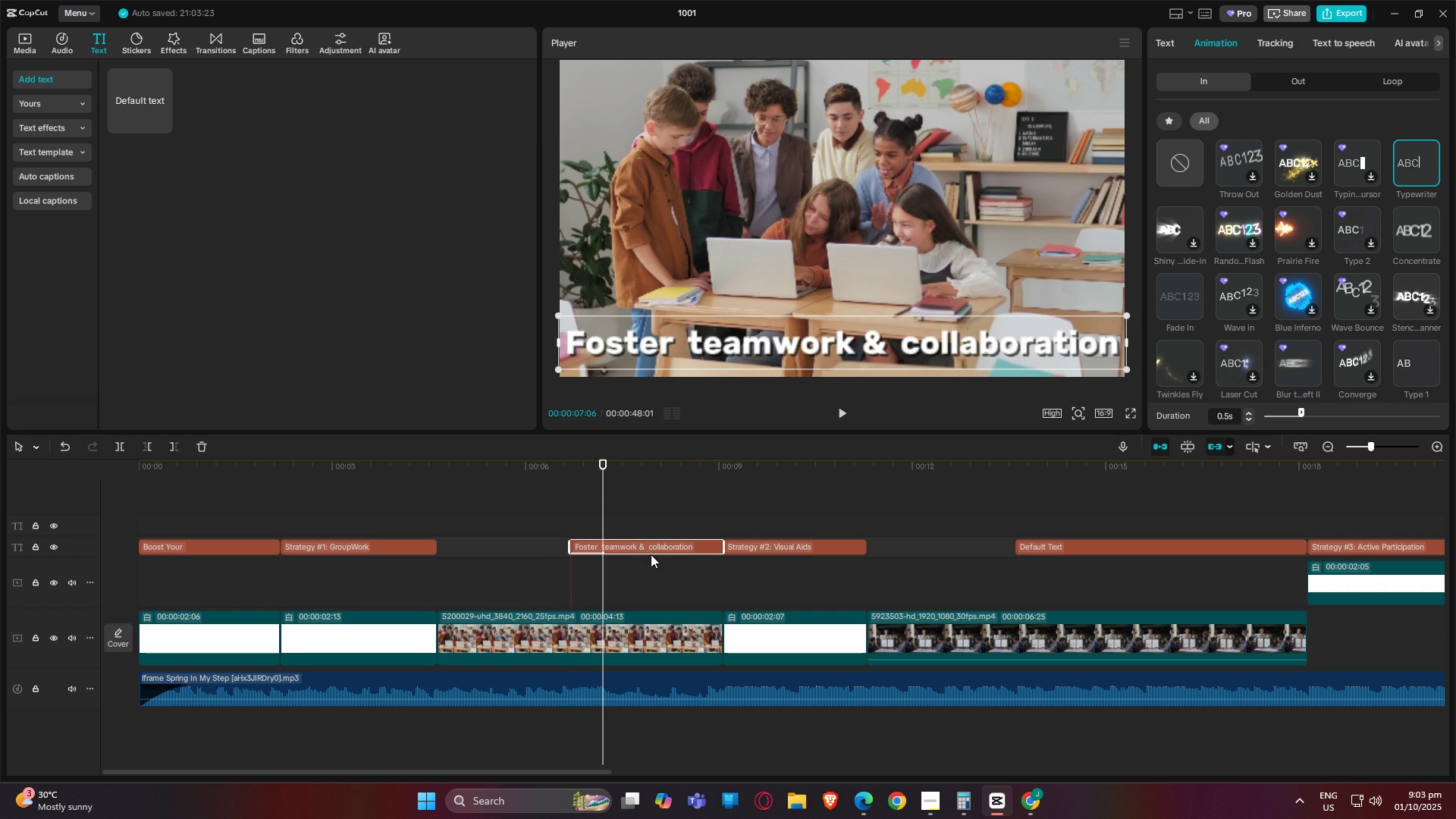 
double_click([650, 548])
 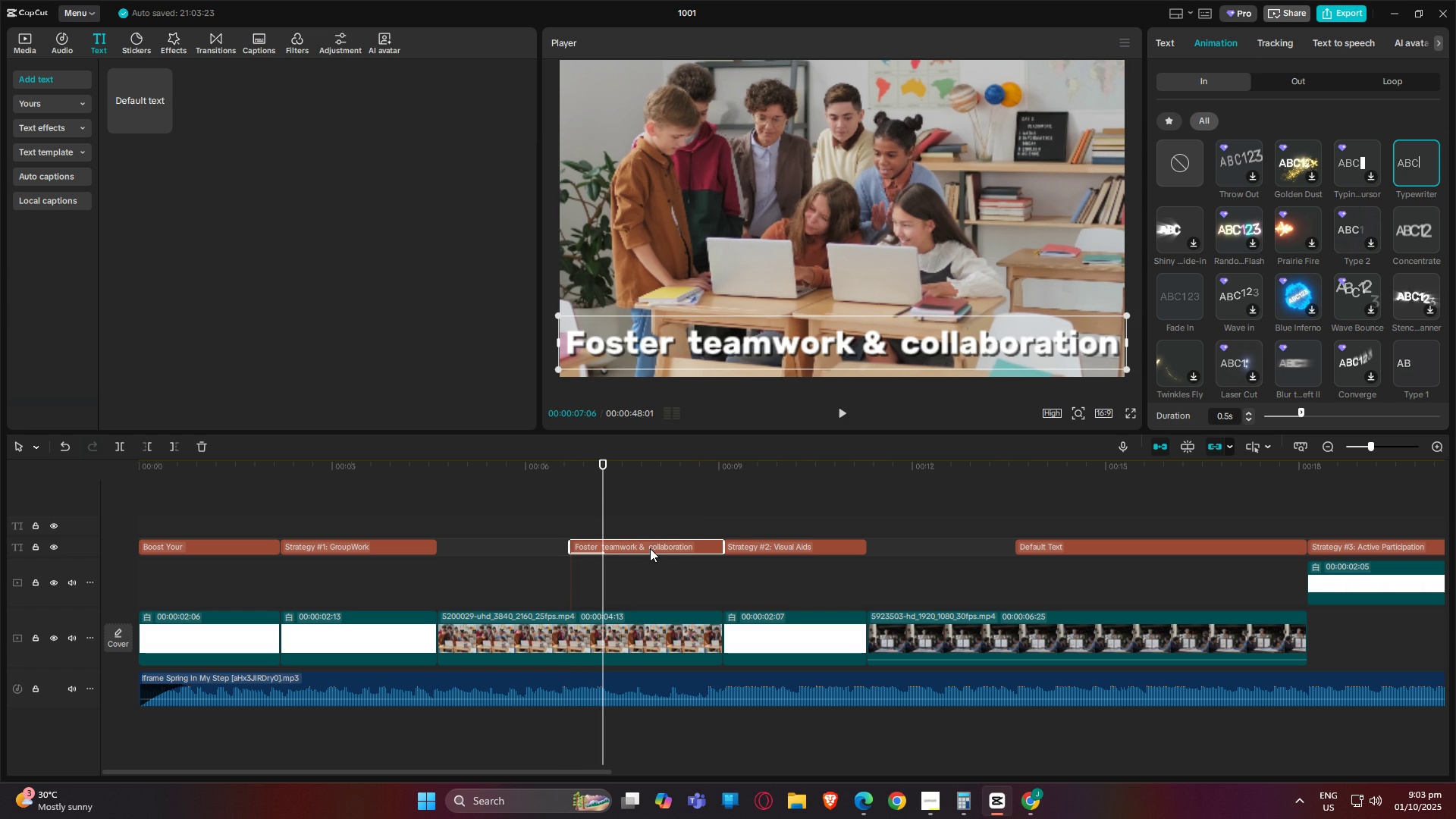 
triple_click([650, 548])
 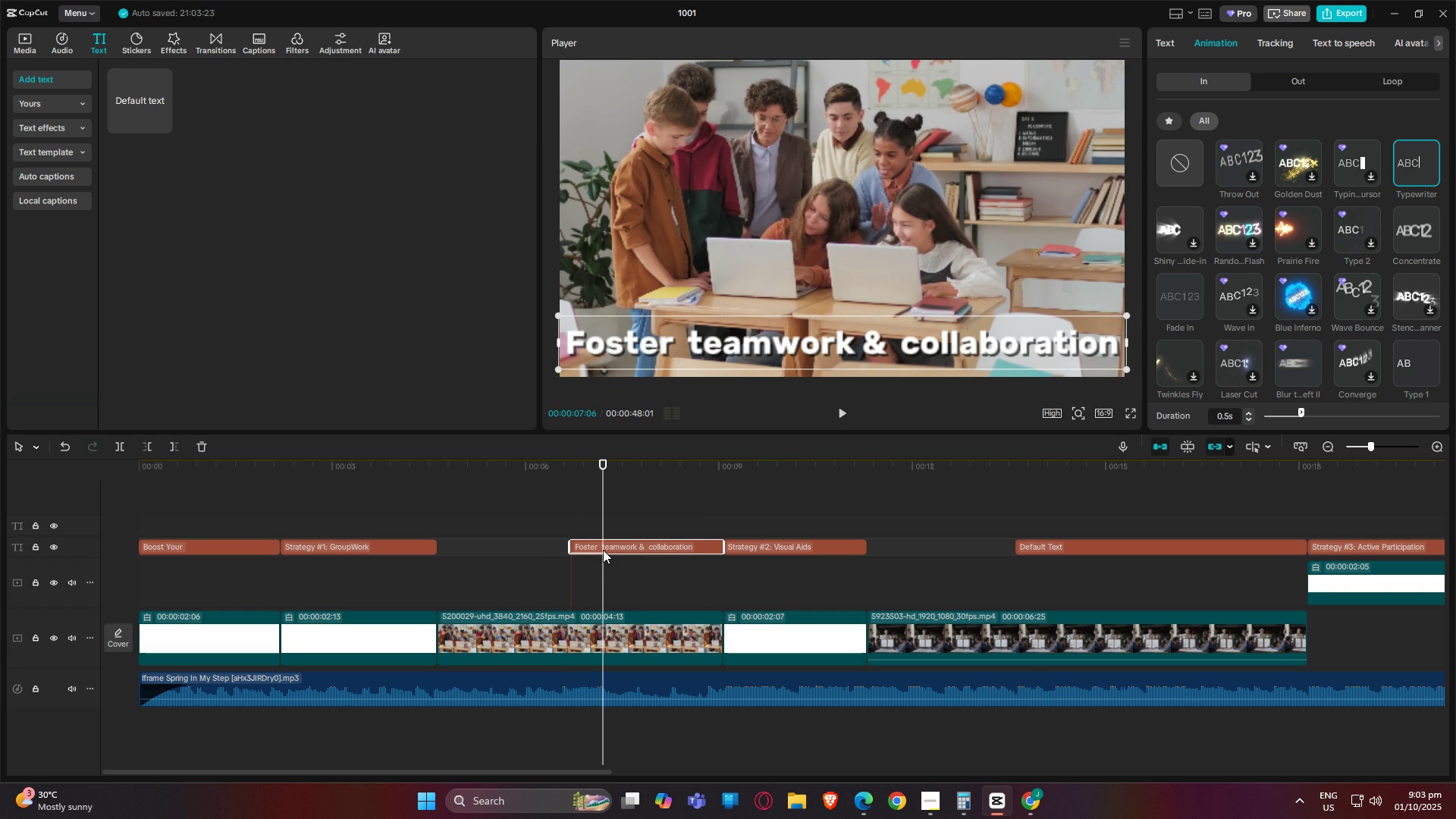 
left_click([603, 550])
 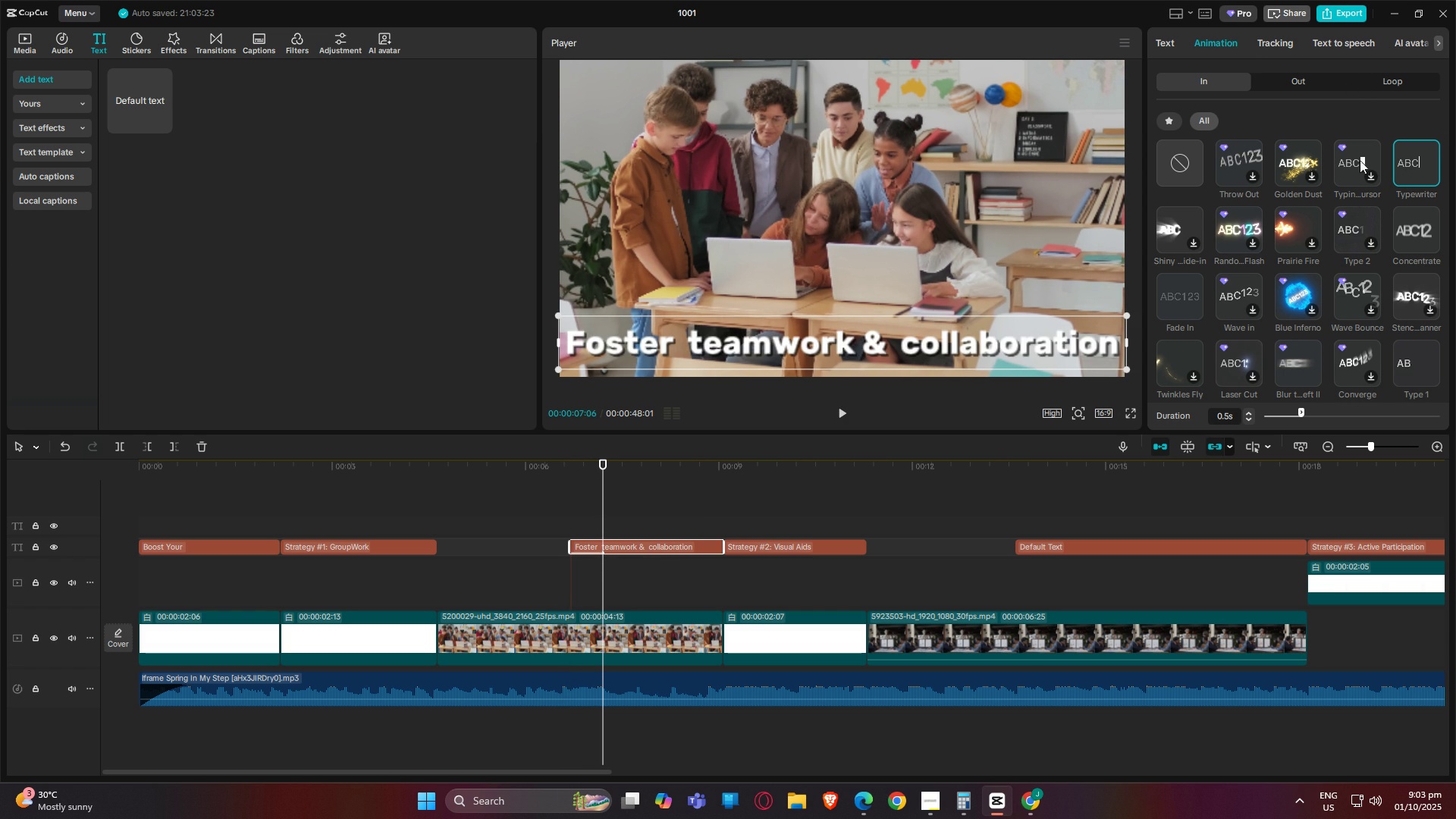 
left_click([1410, 162])
 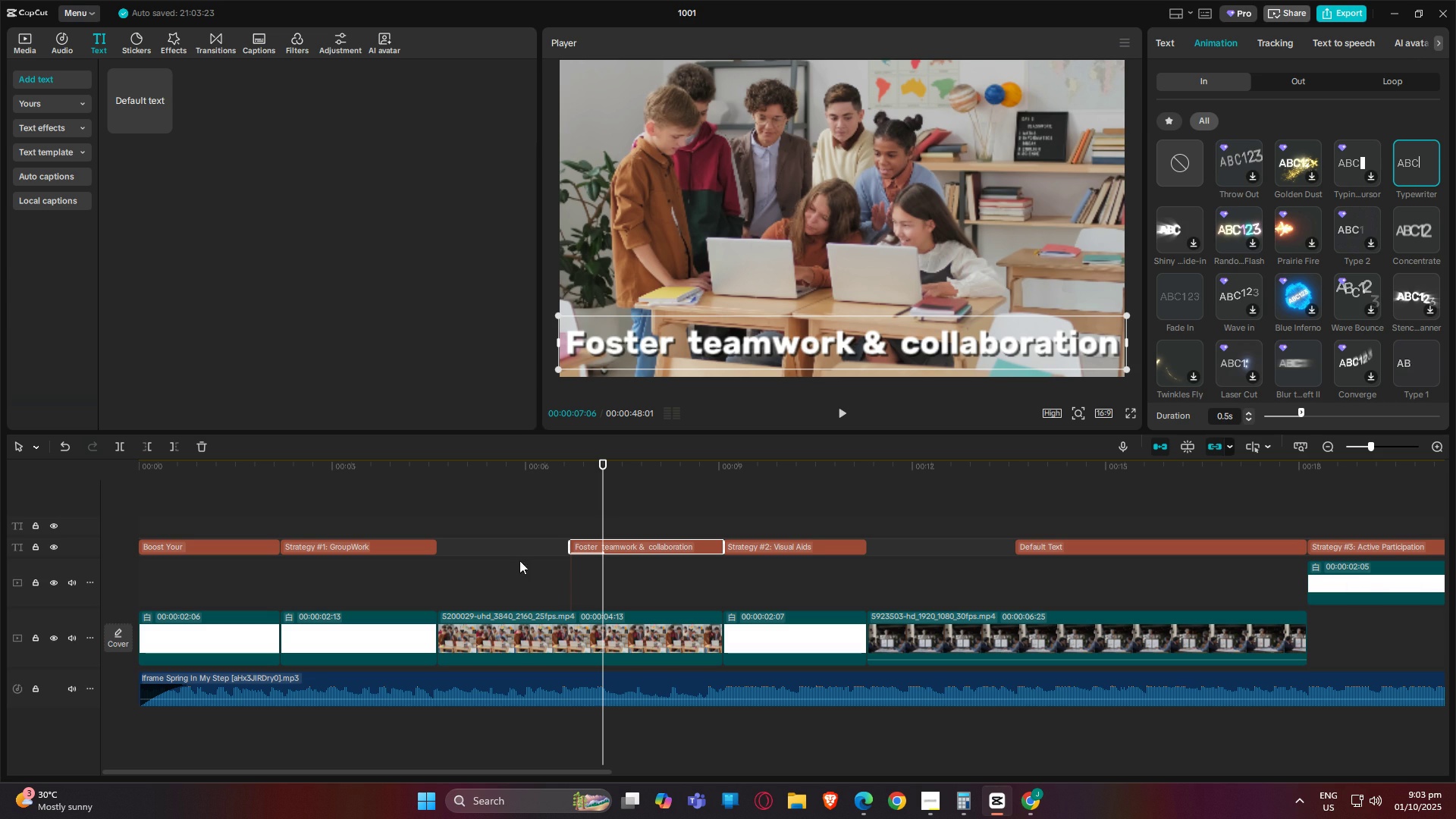 
wait(6.39)
 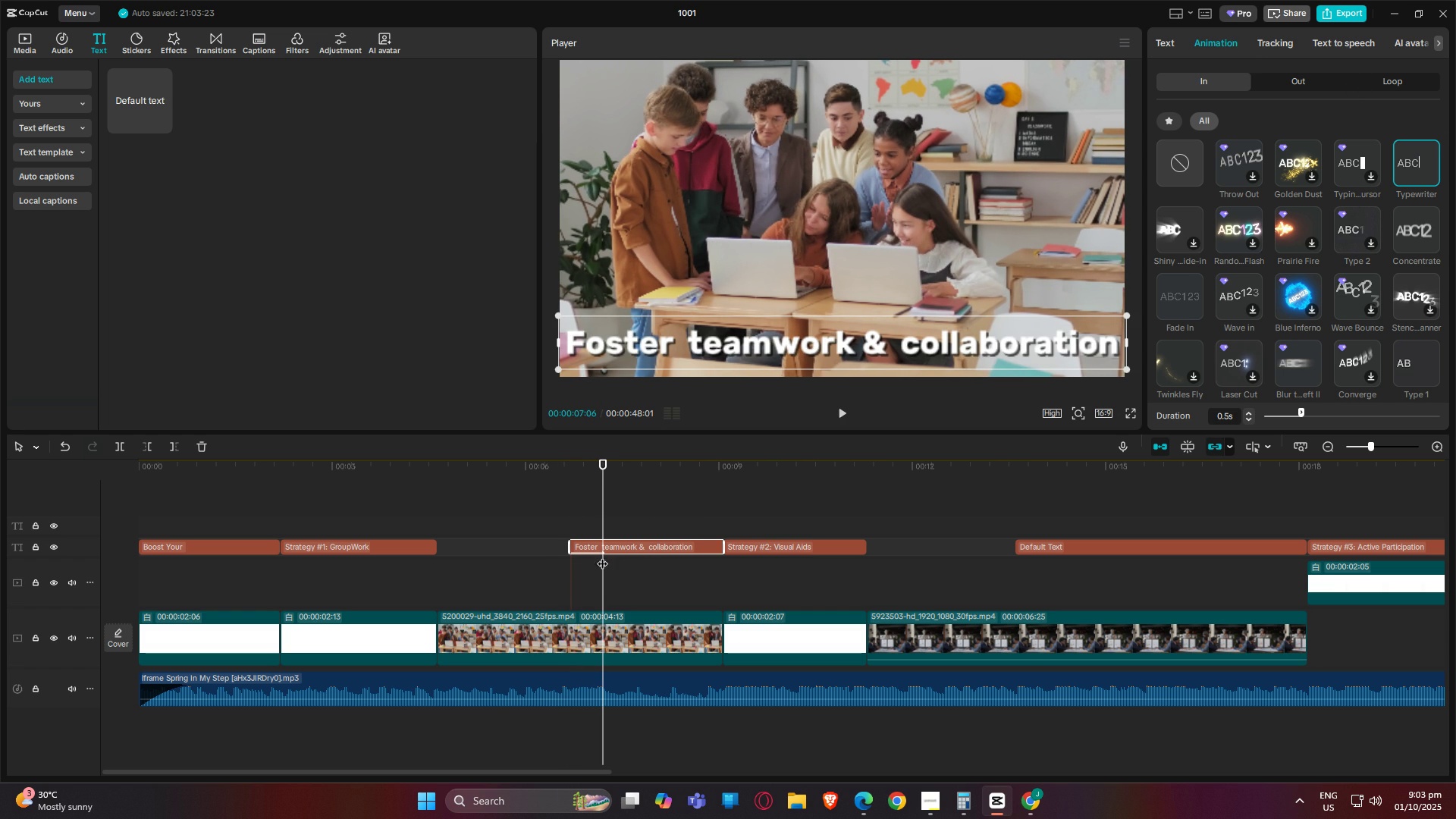 
left_click_drag(start_coordinate=[604, 557], to_coordinate=[643, 557])
 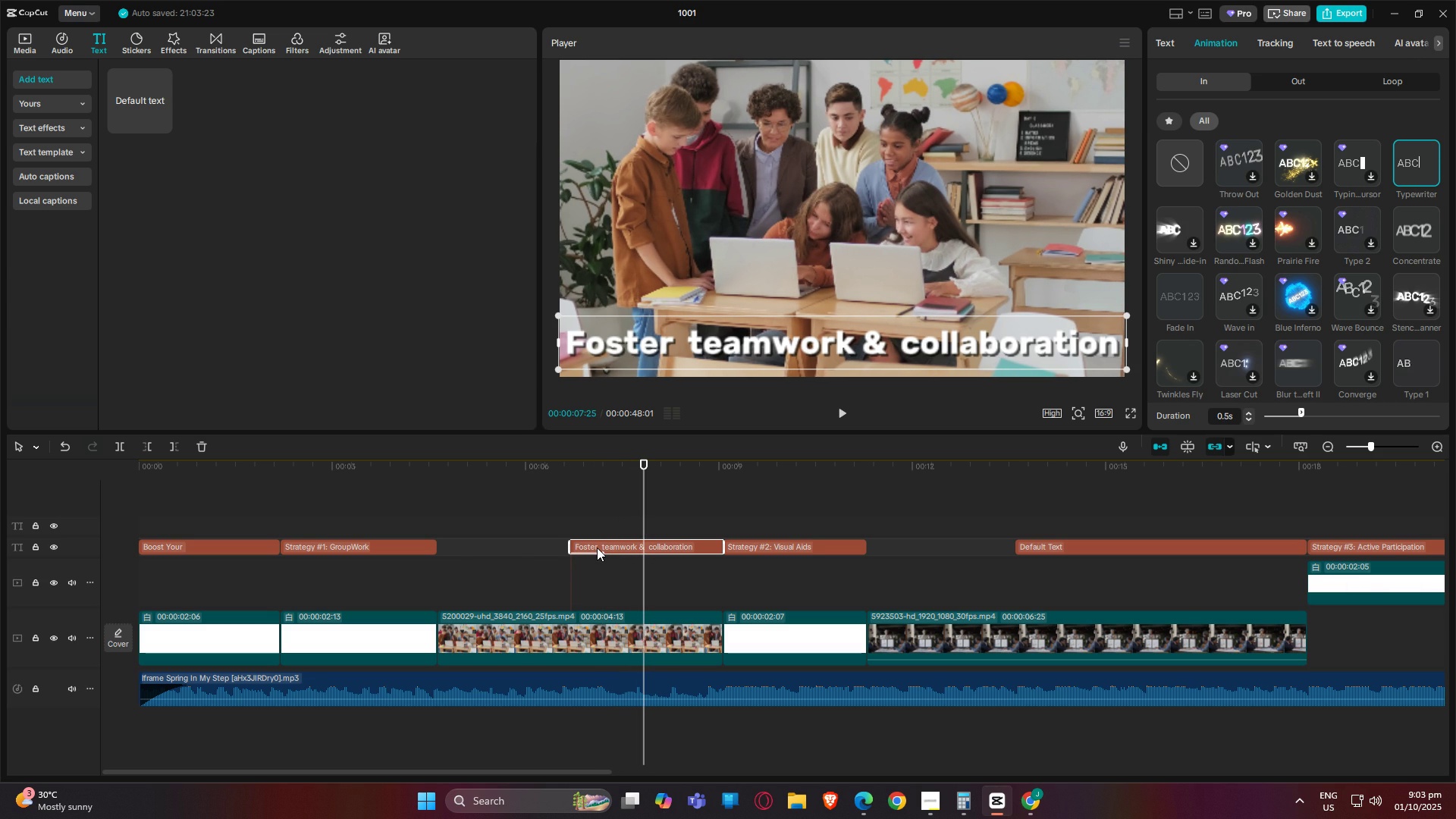 
double_click([597, 548])
 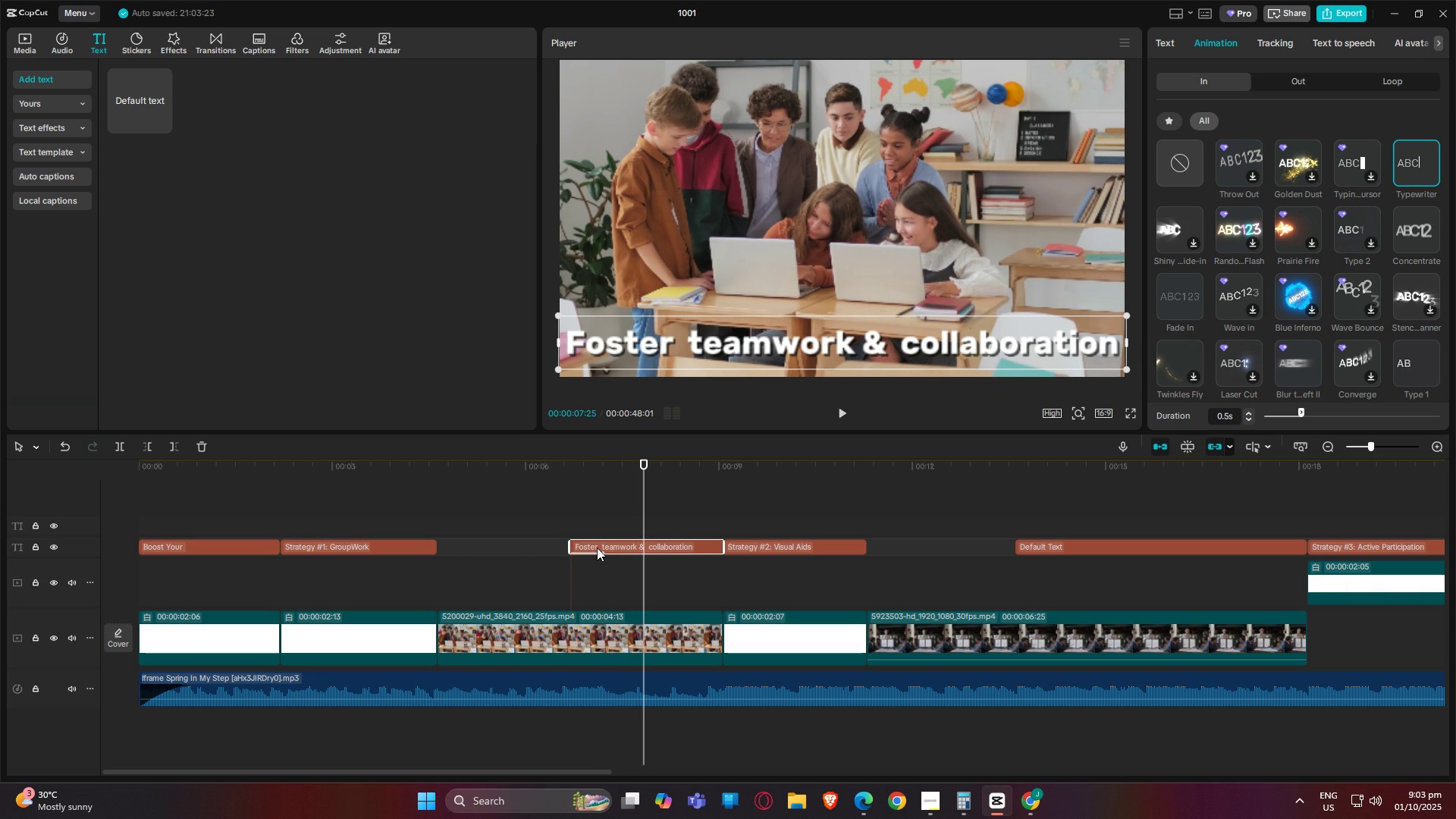 
triple_click([597, 548])
 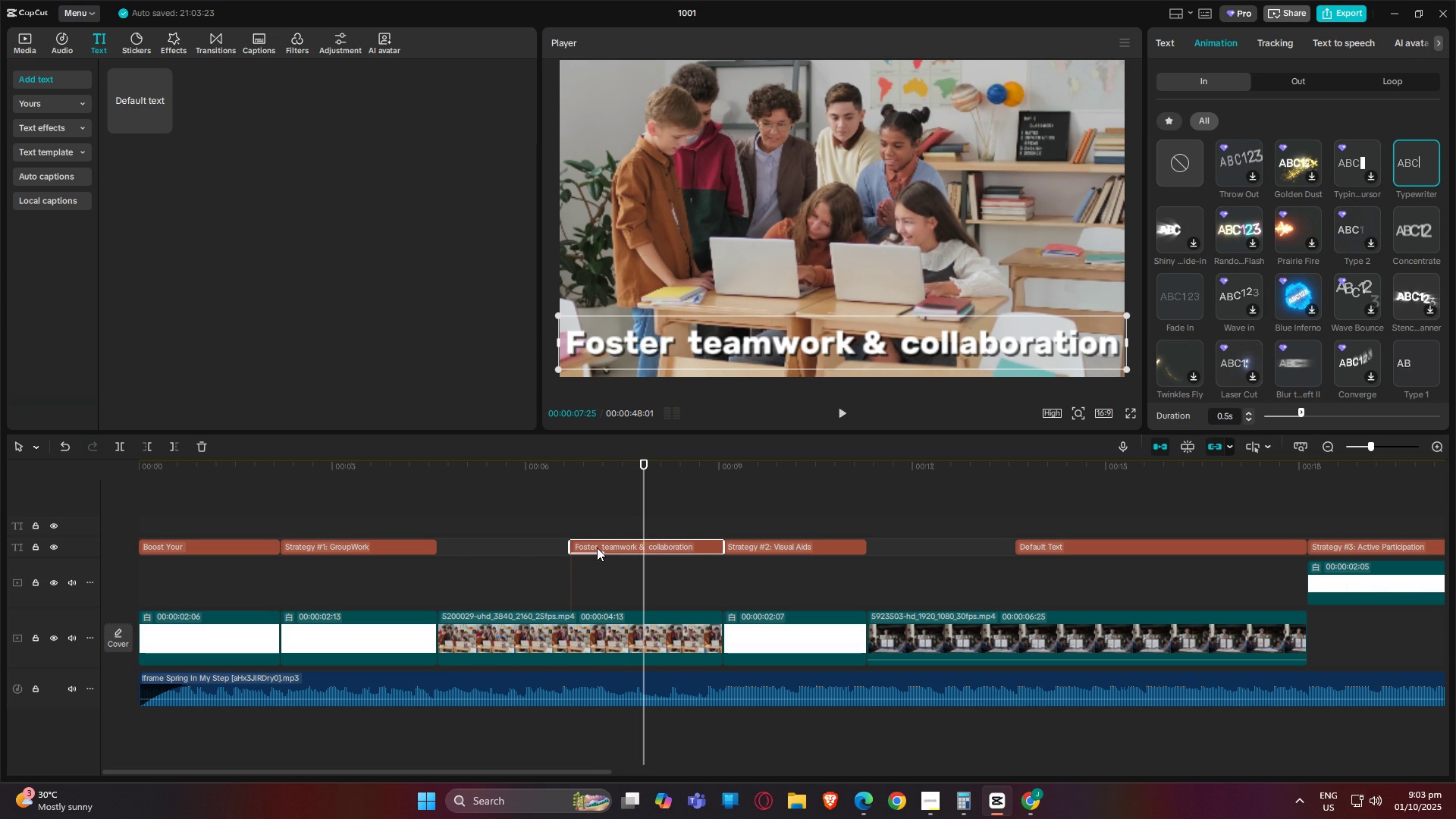 
triple_click([597, 548])
 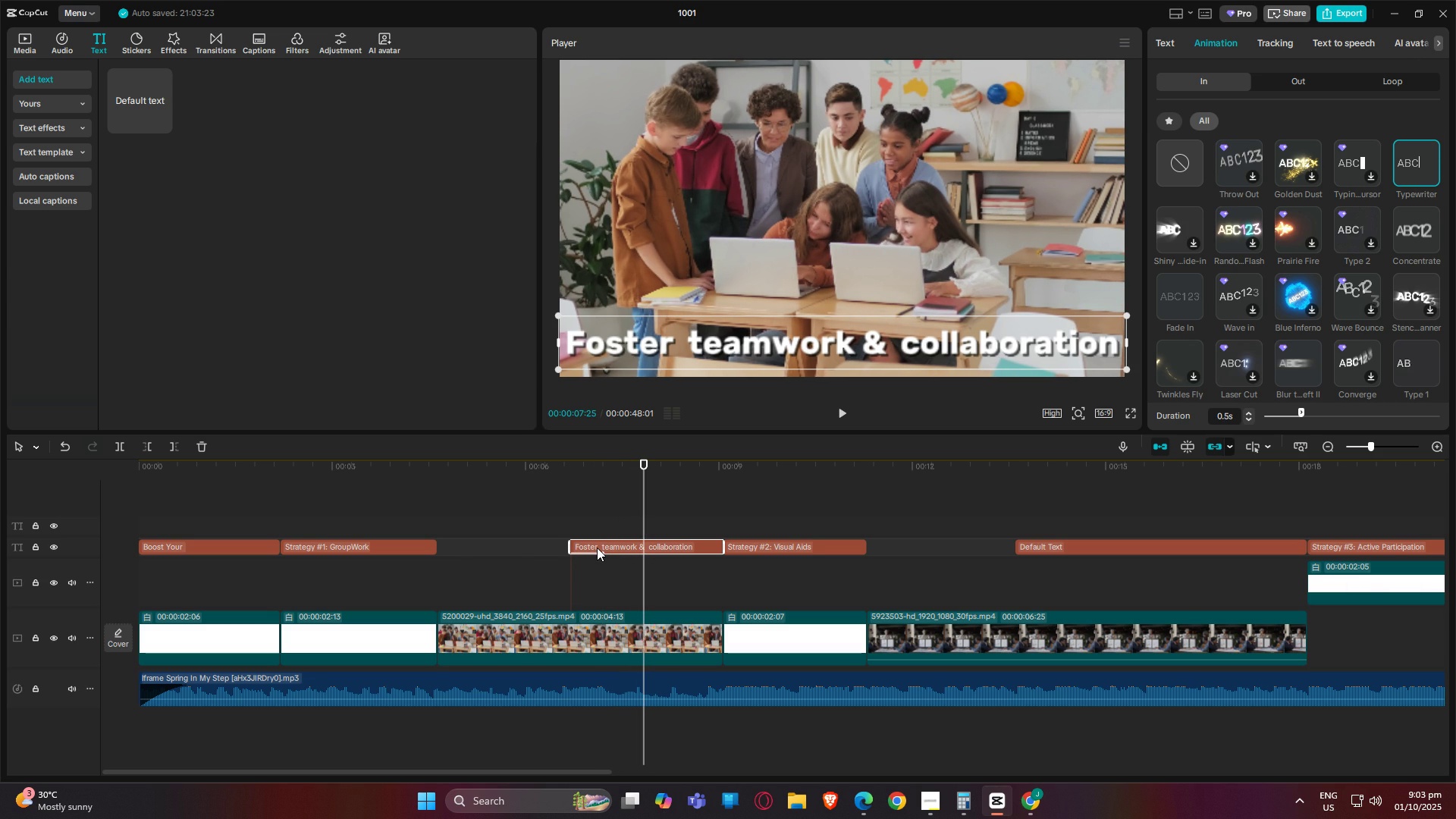 
triple_click([597, 548])
 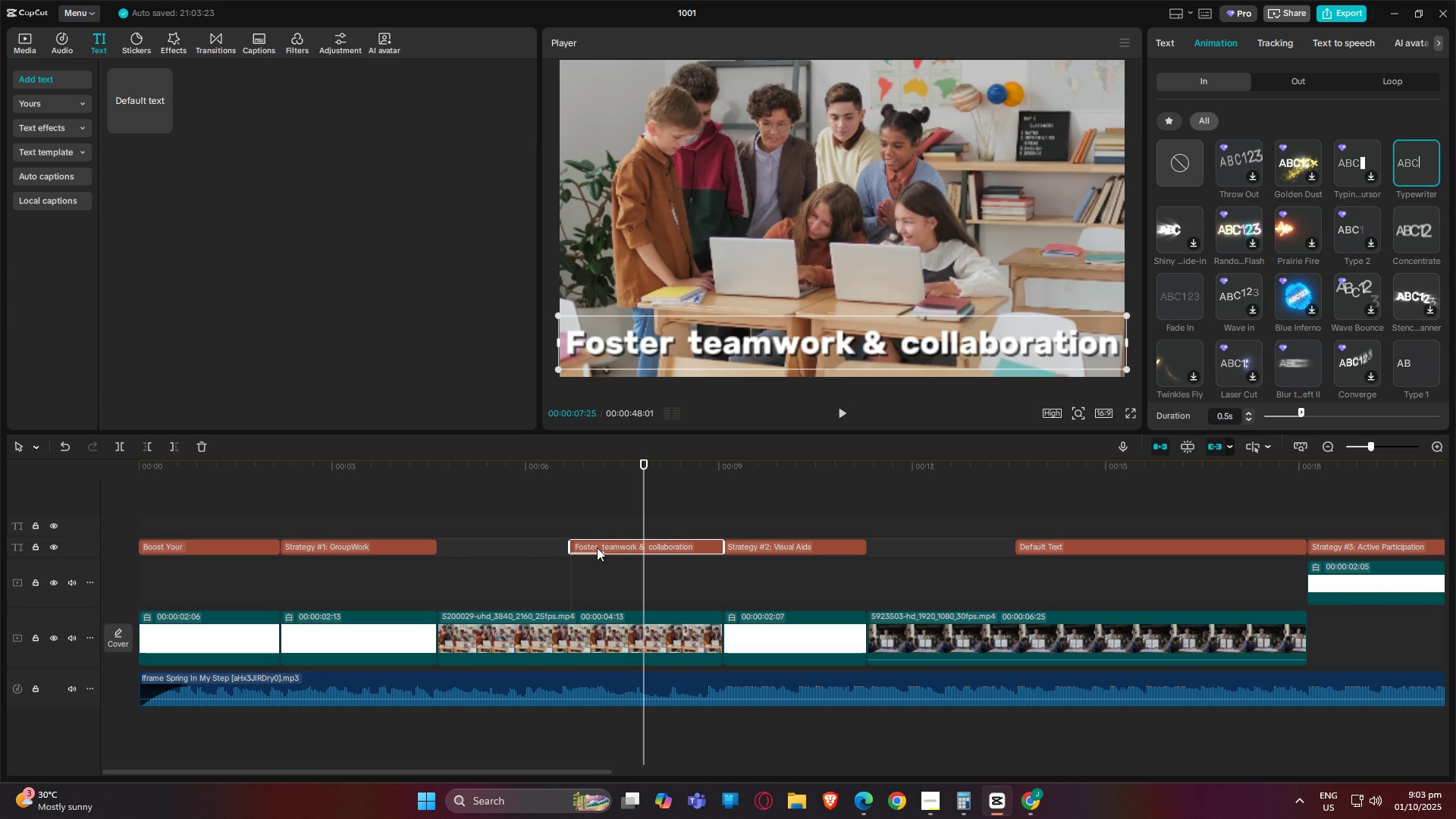 
triple_click([597, 548])
 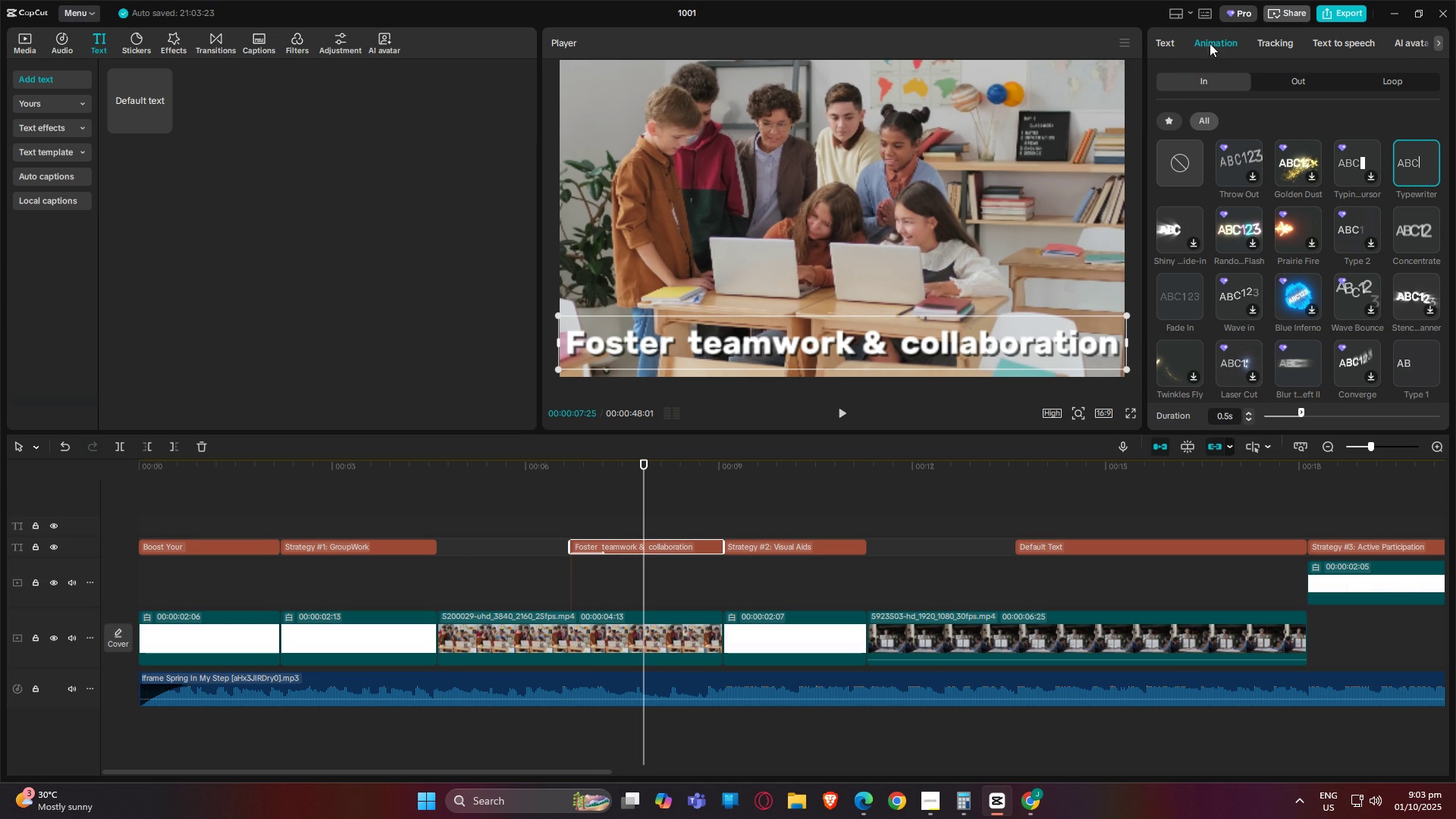 
scroll: coordinate [1361, 263], scroll_direction: down, amount: 3.0
 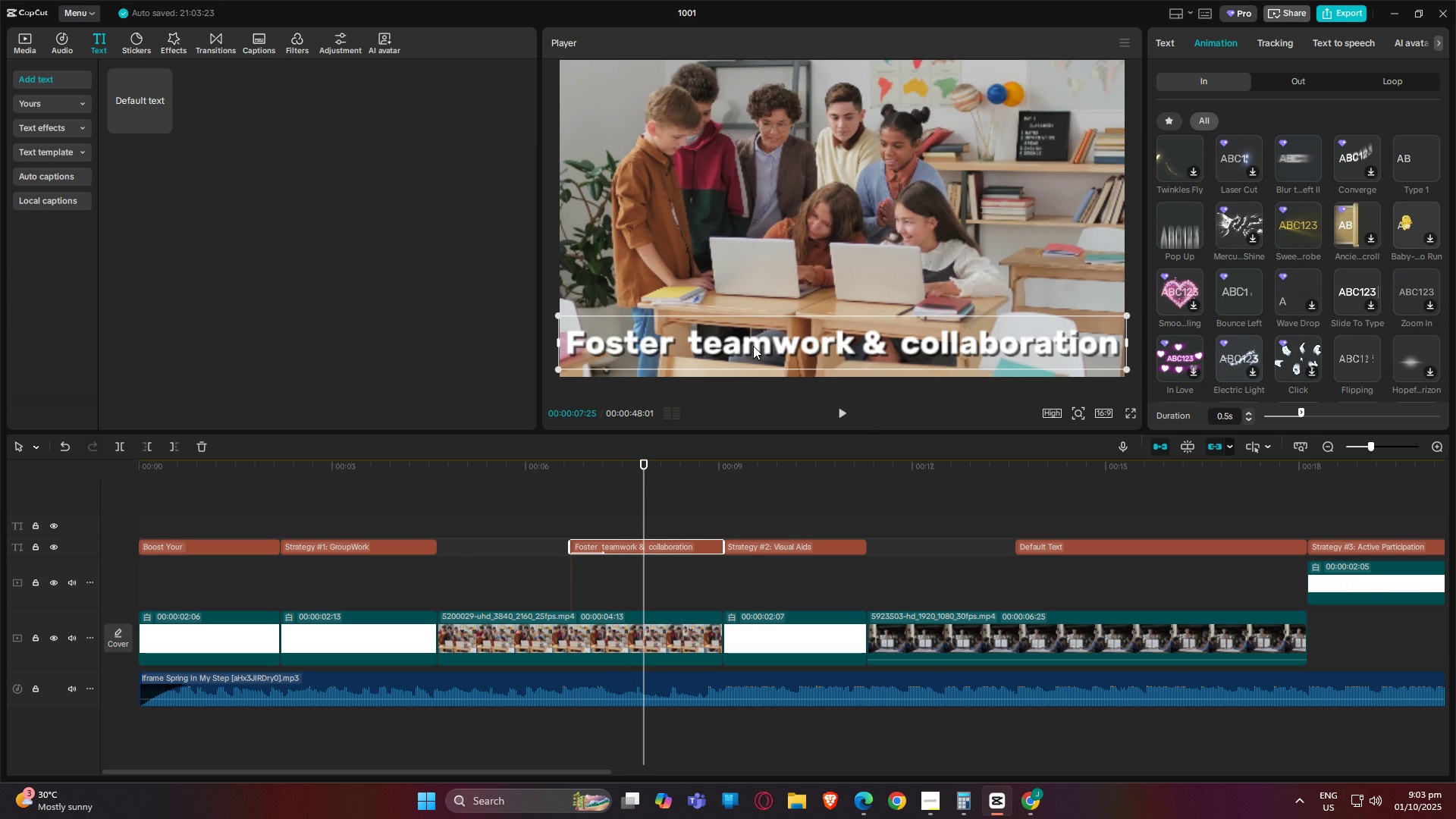 
double_click([753, 346])
 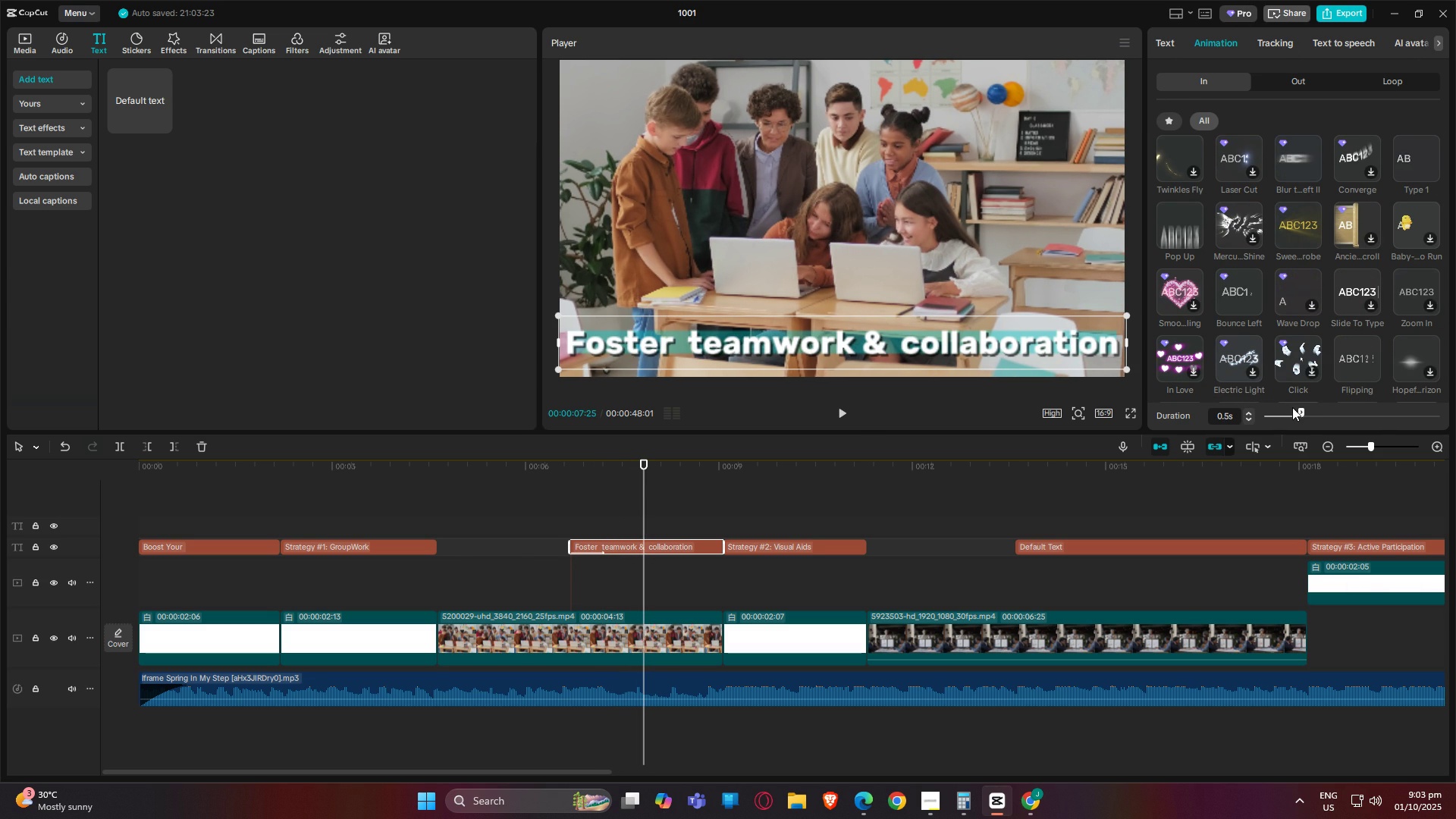 
left_click_drag(start_coordinate=[1304, 410], to_coordinate=[1454, 413])
 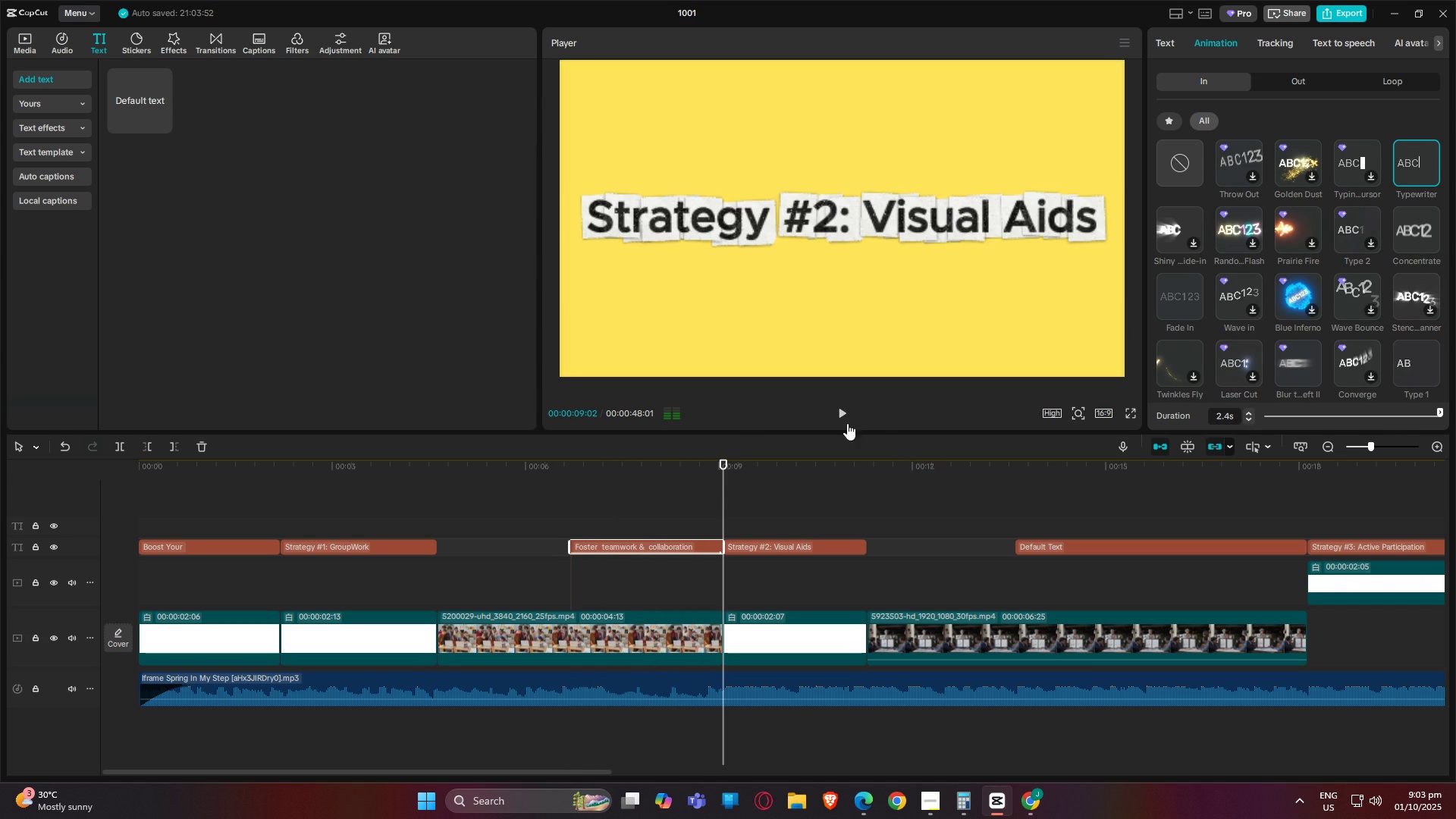 
left_click_drag(start_coordinate=[722, 463], to_coordinate=[570, 466])
 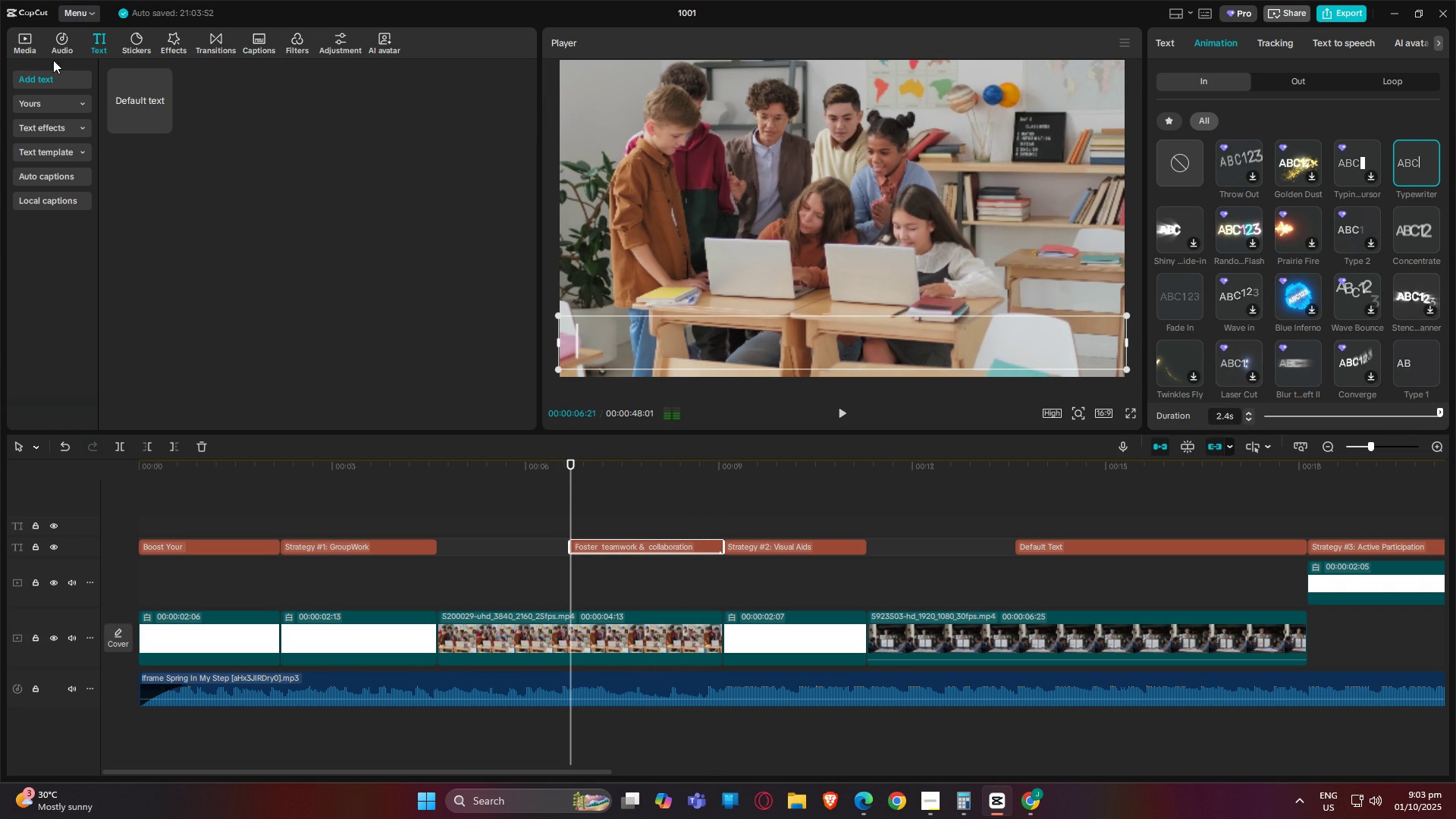 
left_click([56, 40])
 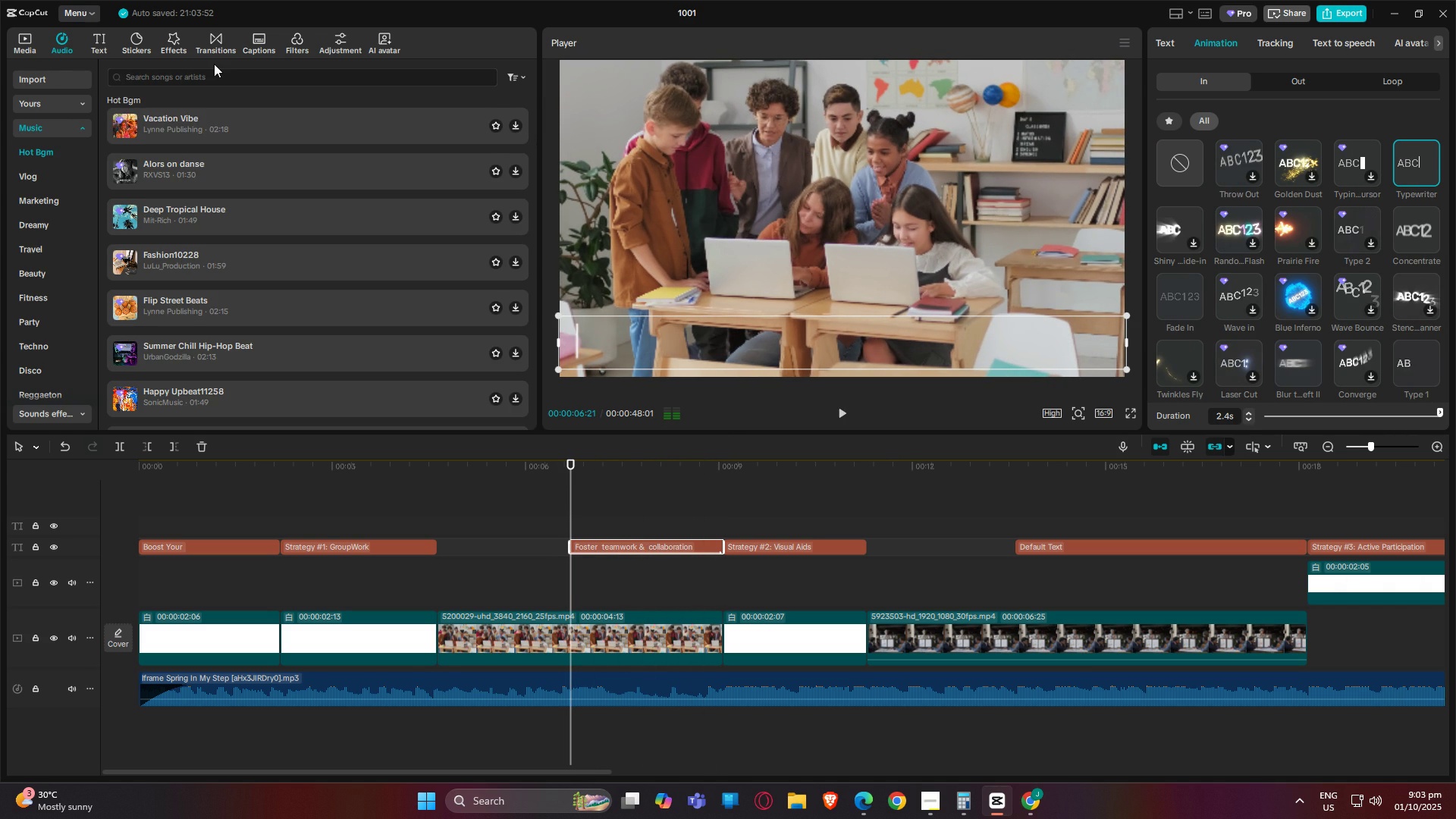 
left_click([217, 69])
 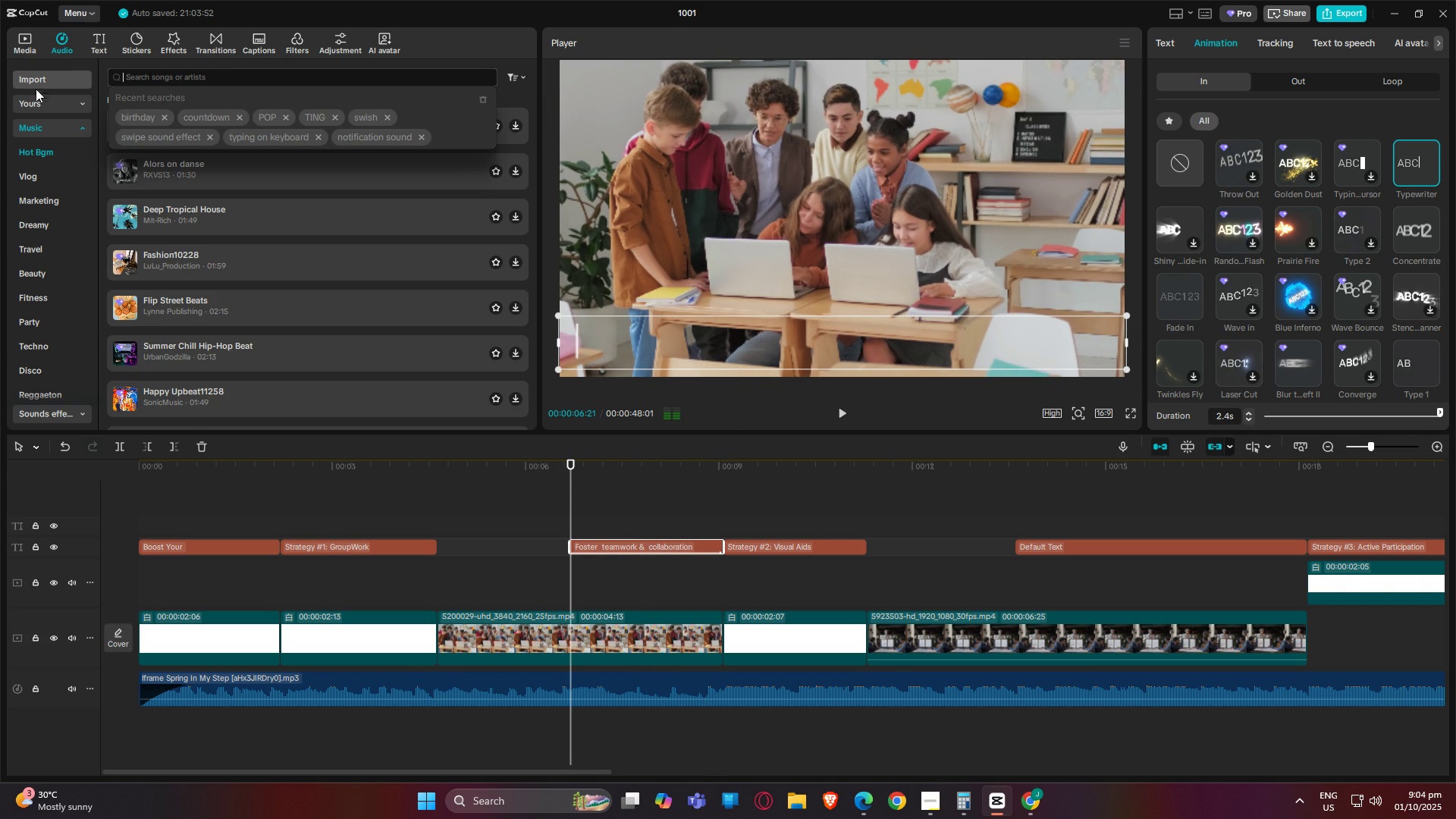 
left_click([36, 103])
 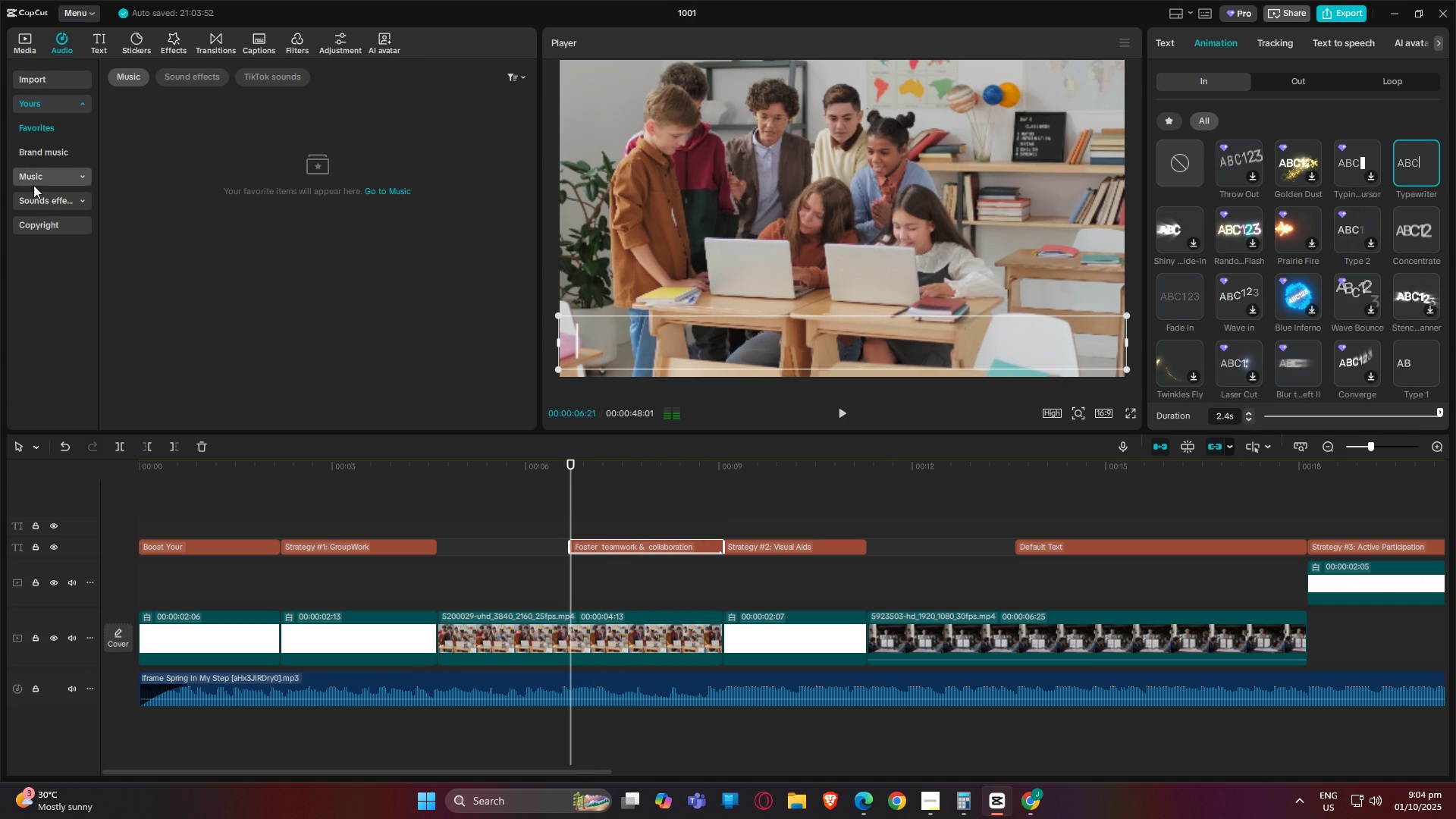 
left_click([42, 202])
 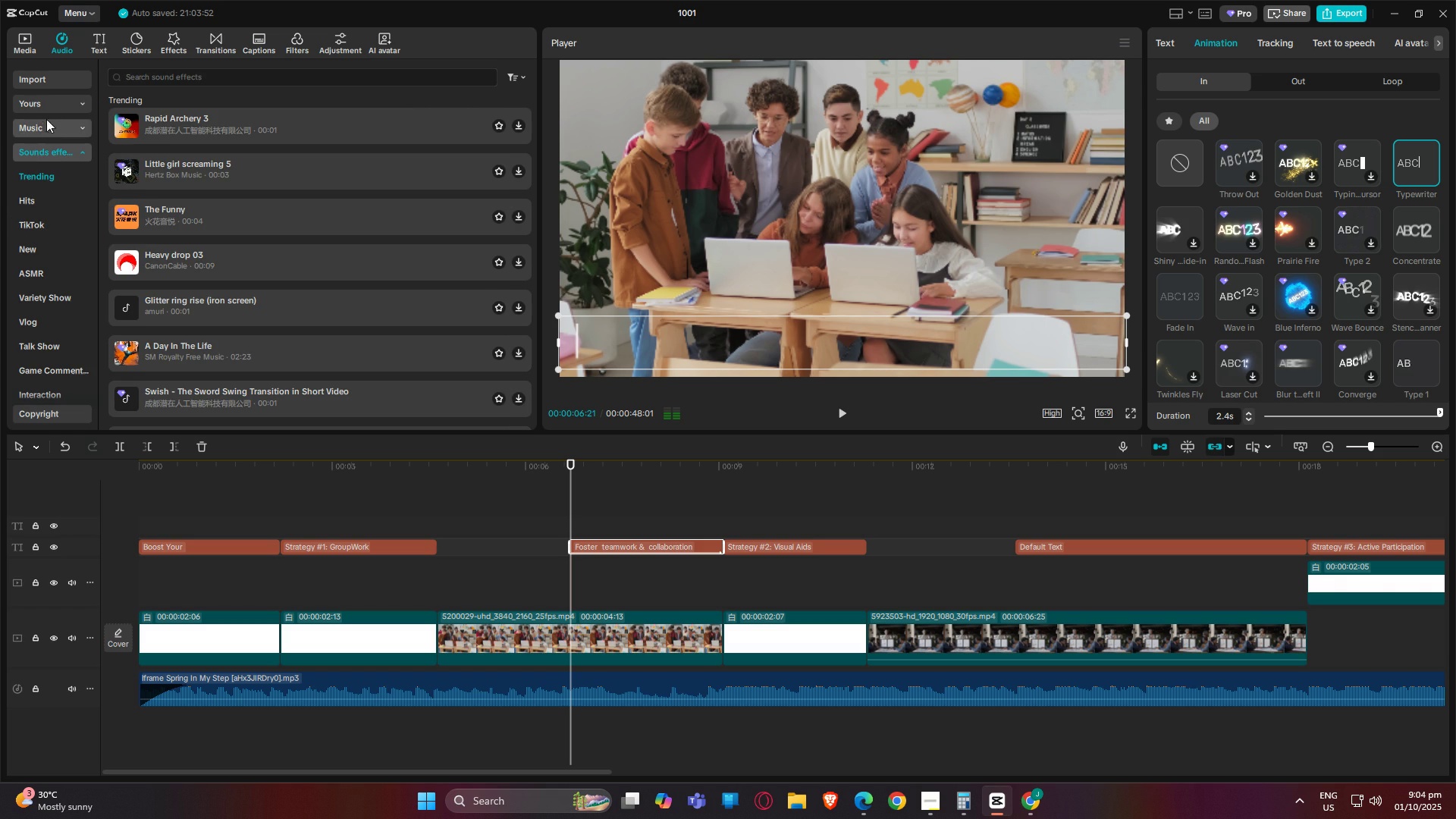 
left_click([51, 99])
 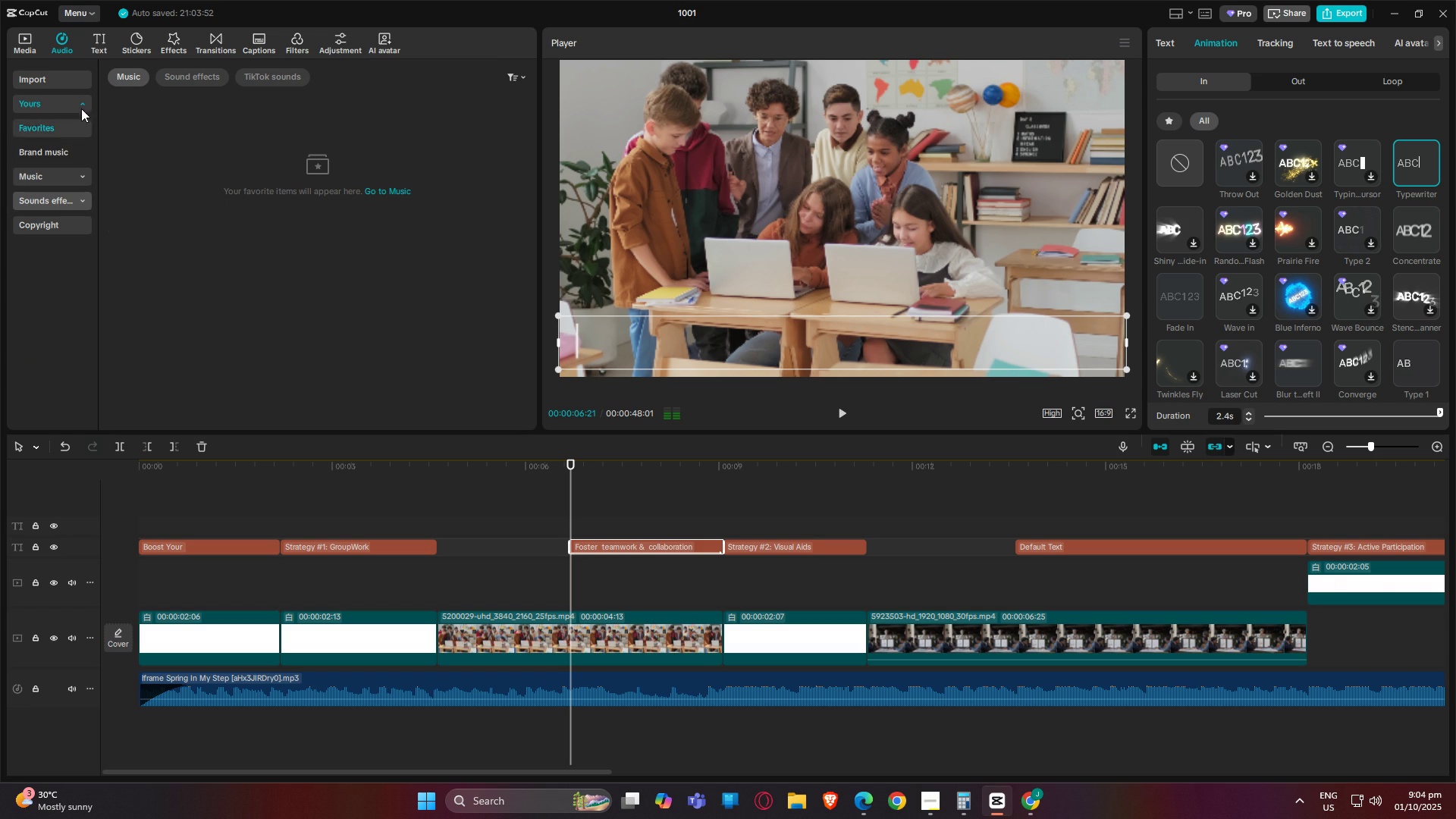 
left_click([213, 75])
 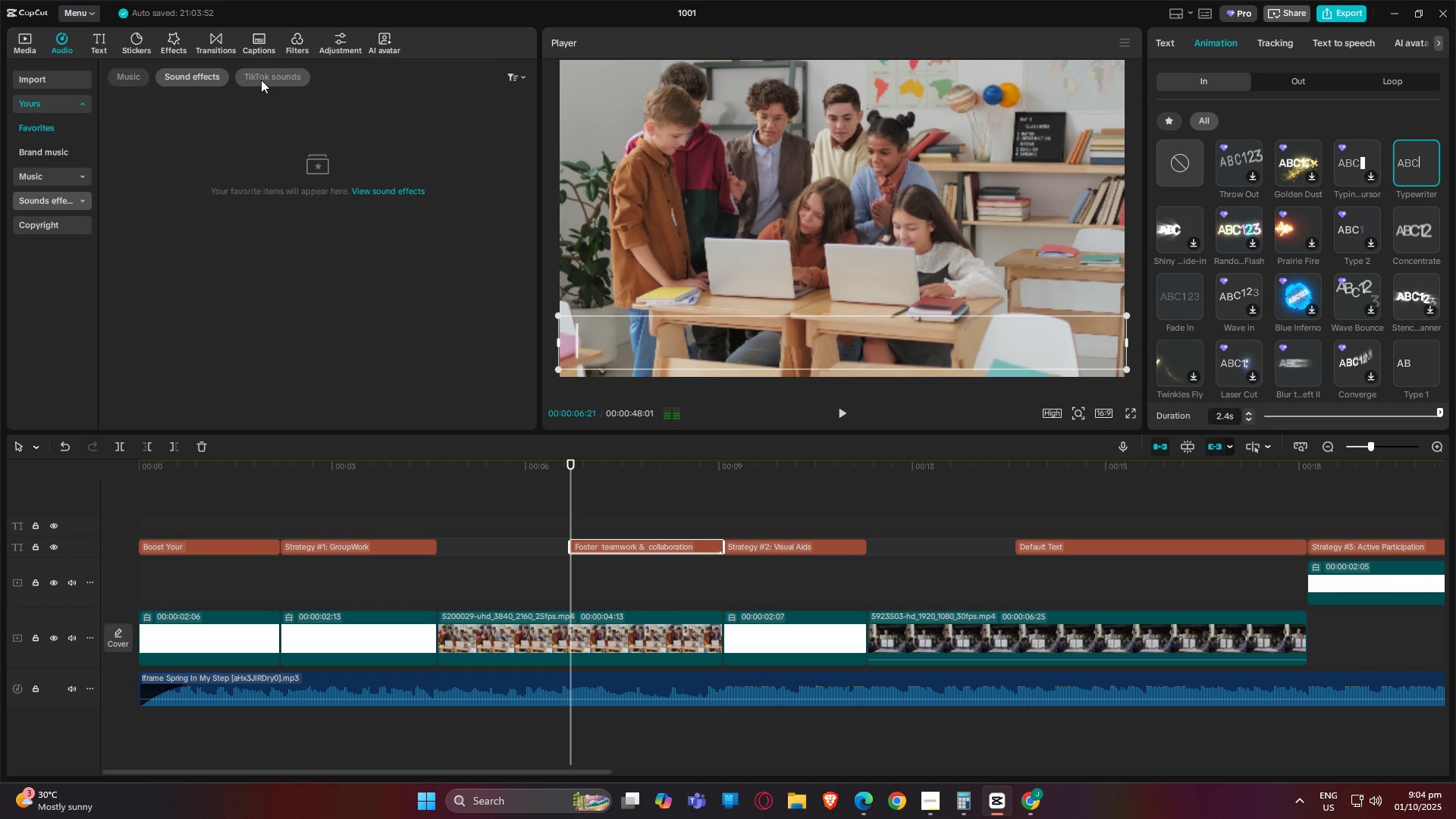 
left_click([261, 80])
 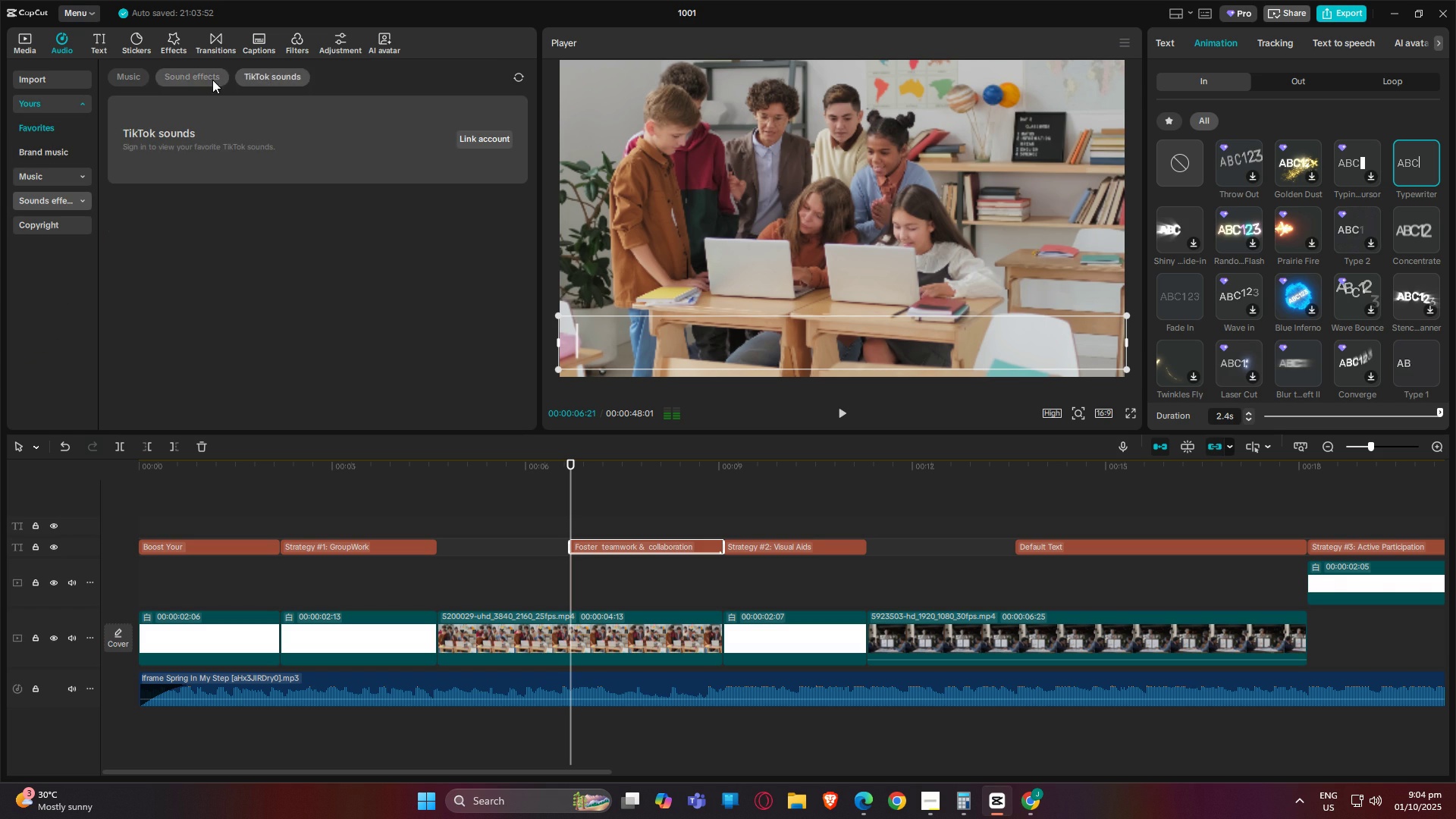 
left_click([210, 80])
 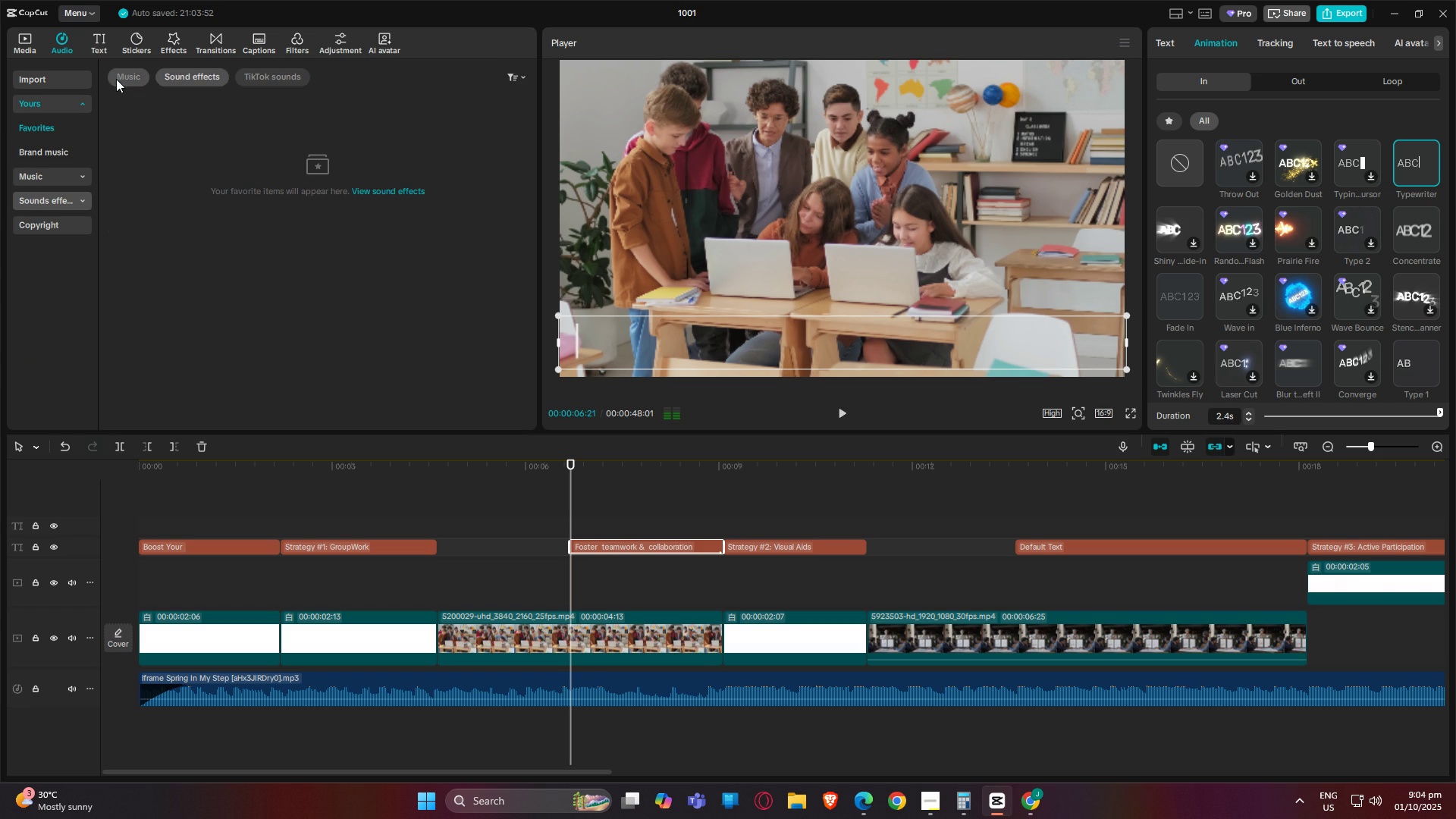 
left_click([116, 79])
 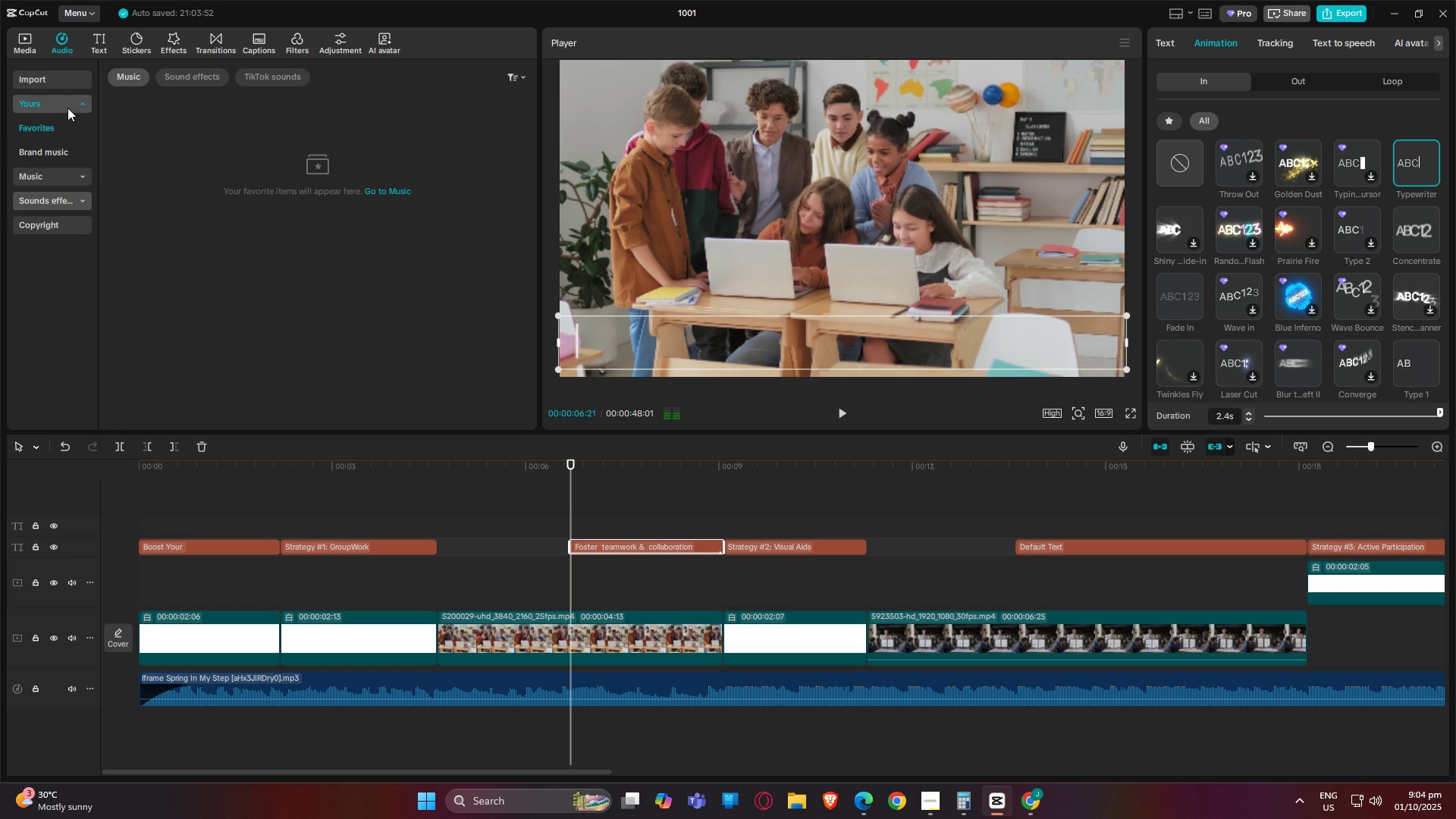 
left_click([61, 79])
 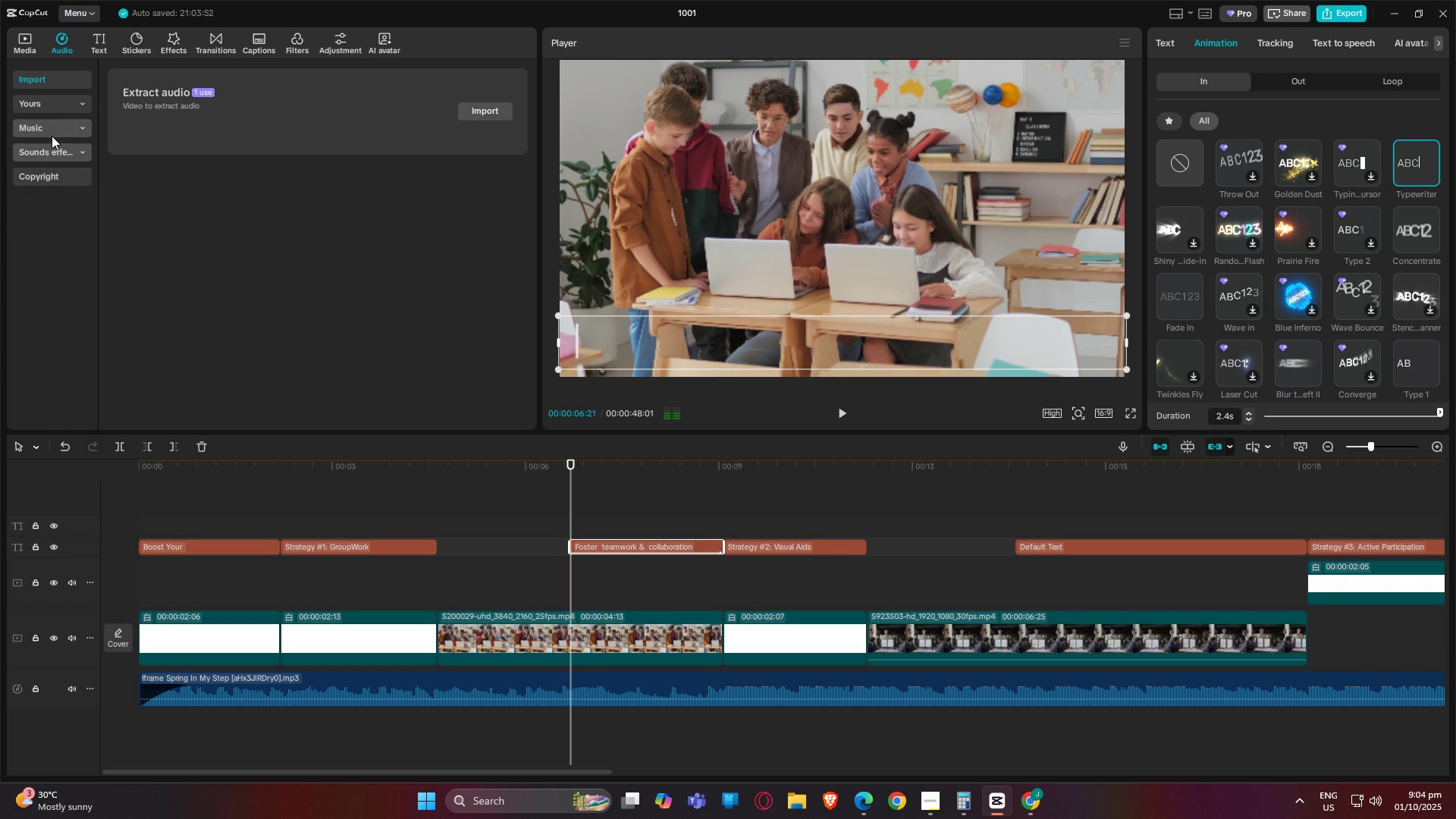 
left_click([52, 136])
 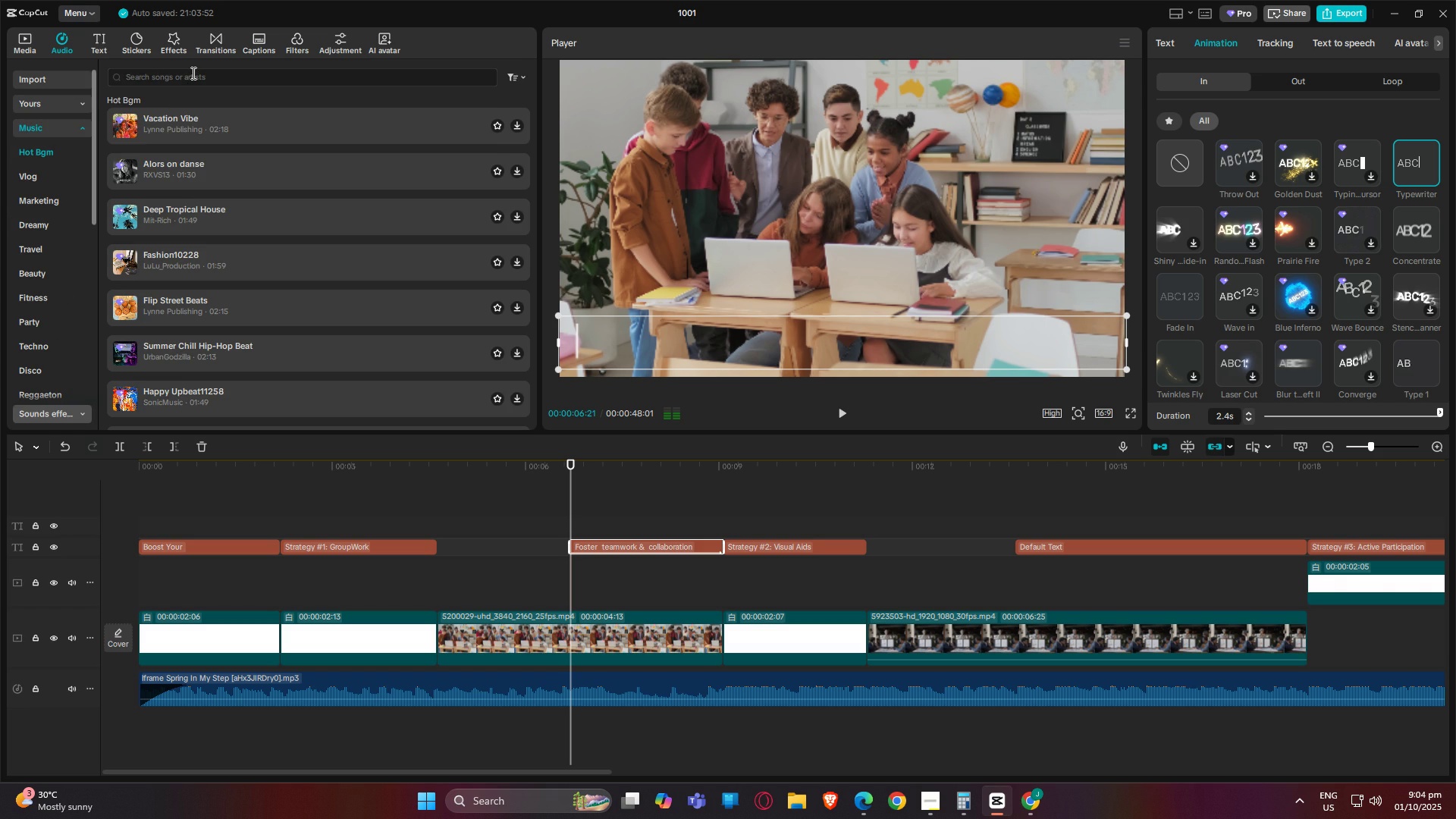 
left_click([192, 73])
 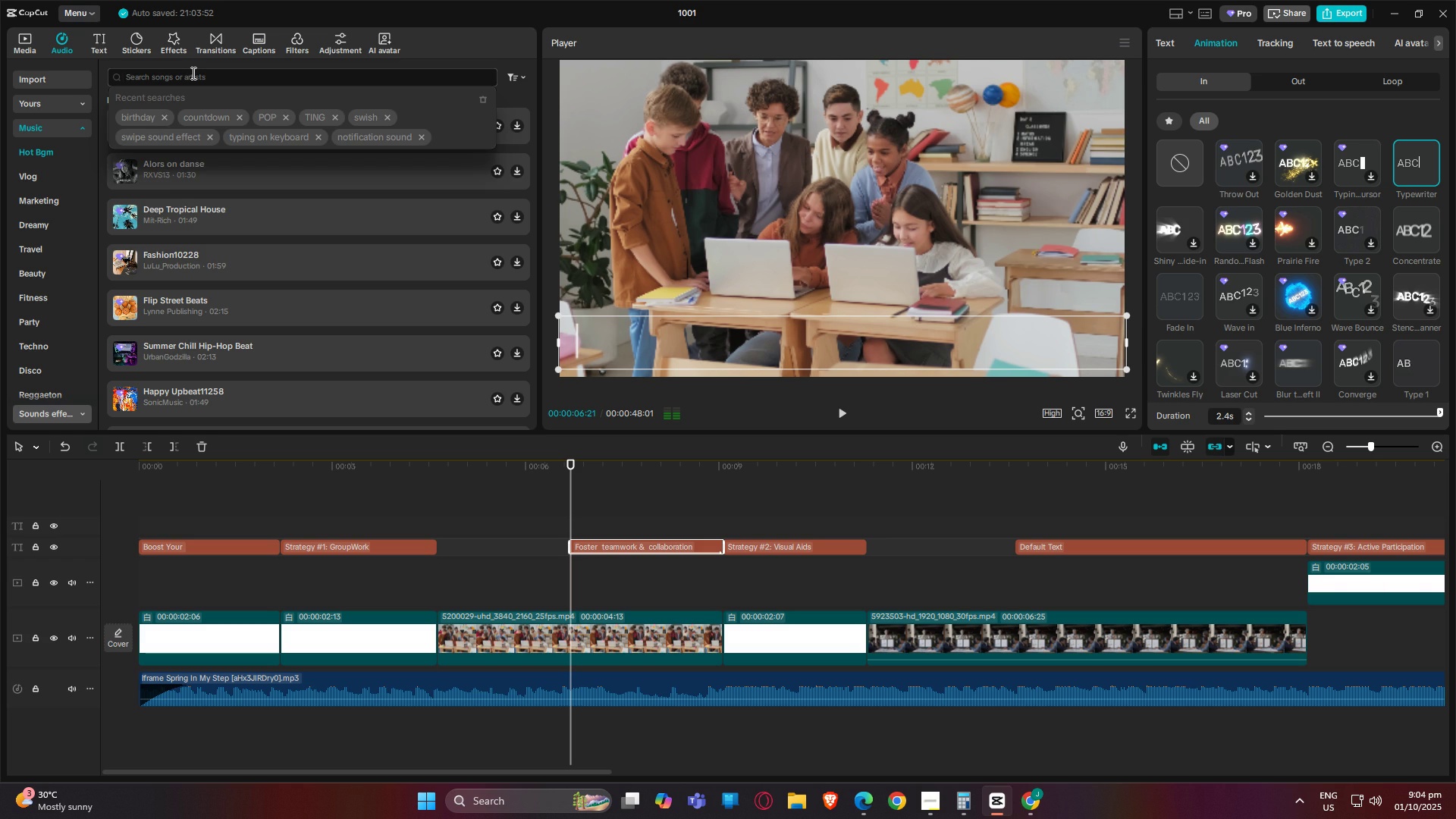 
type(t)
key(Backspace)
type(typin)
 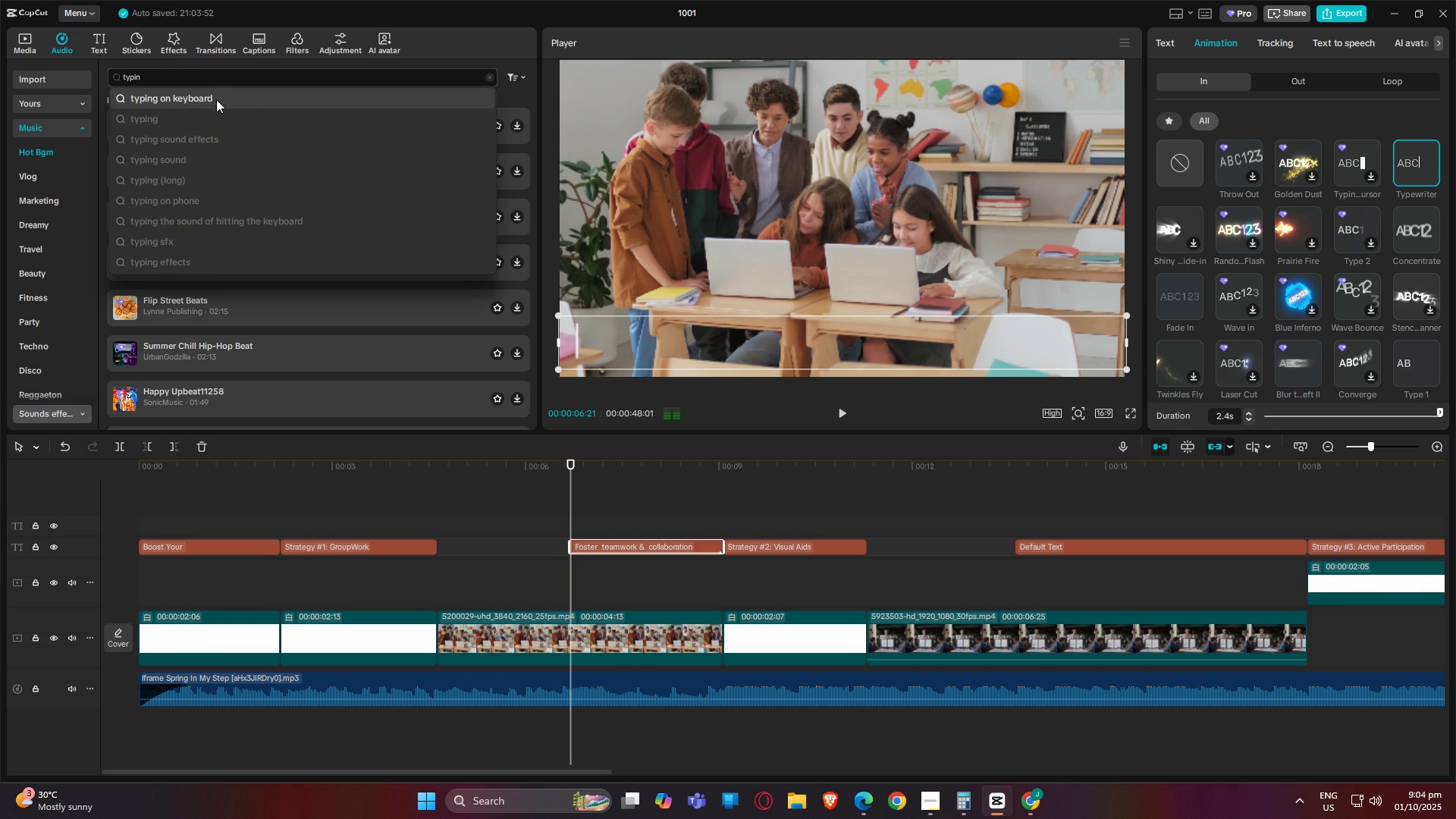 
left_click([215, 105])
 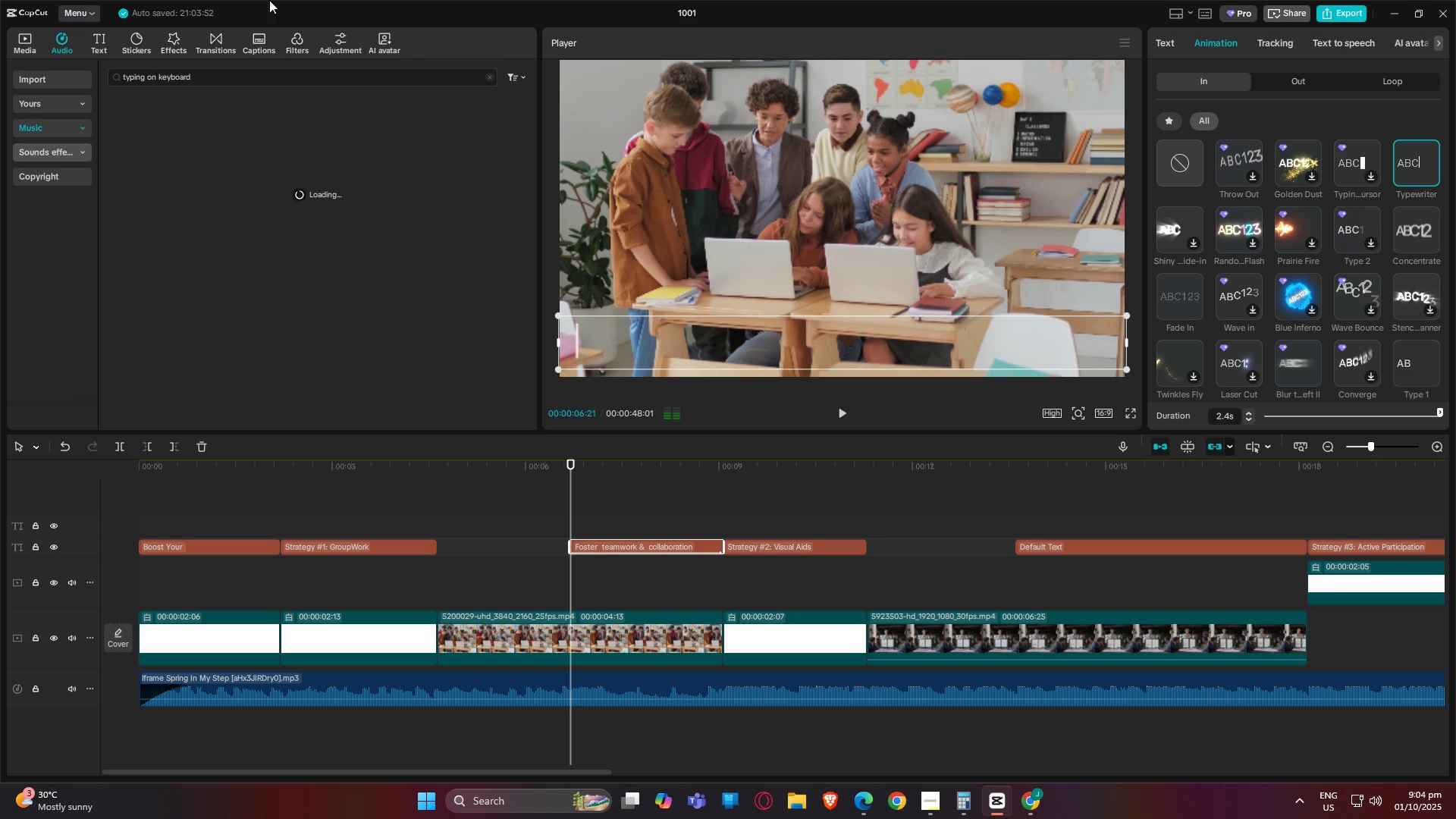 
mouse_move([279, 22])
 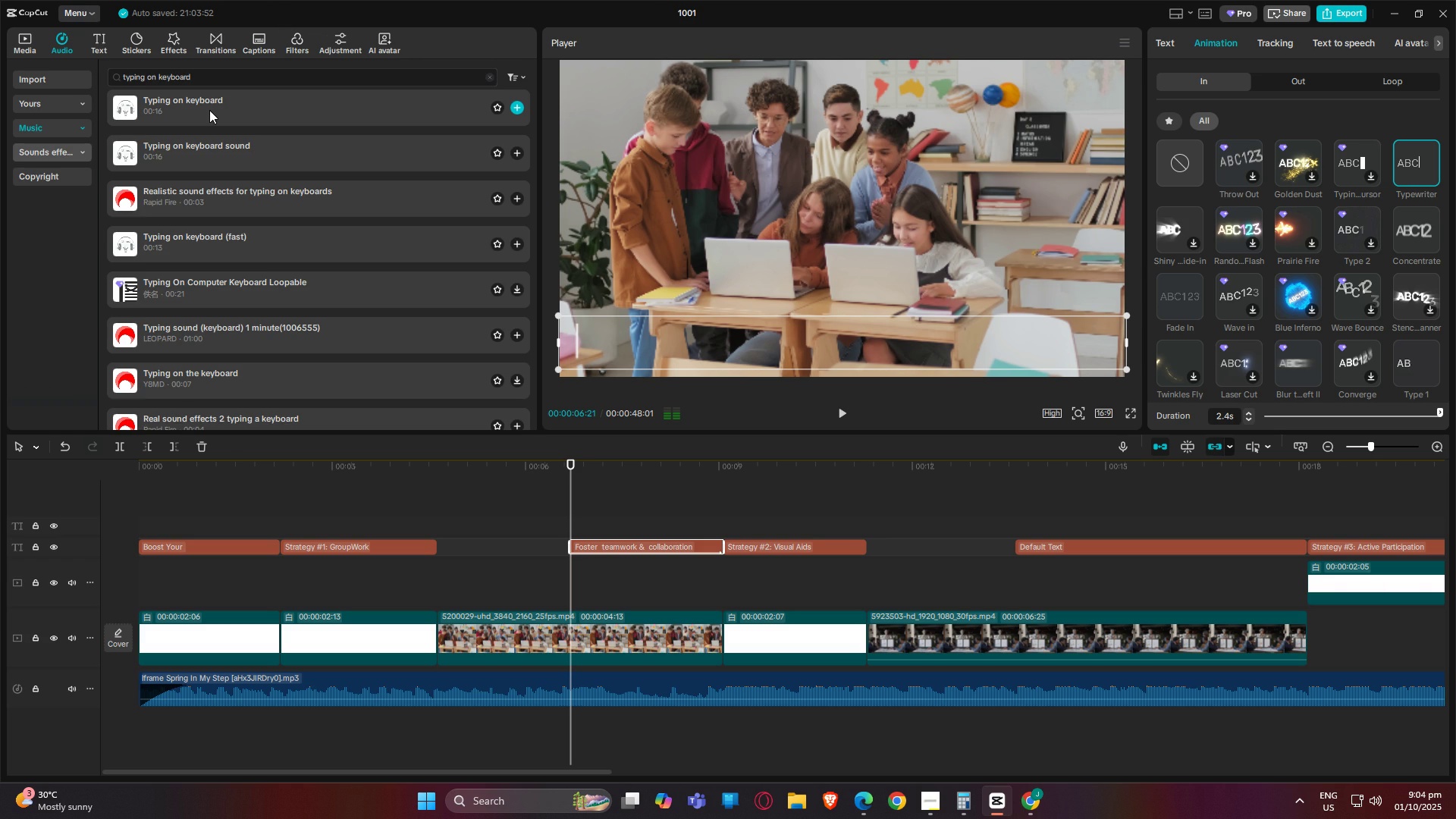 
left_click([209, 110])
 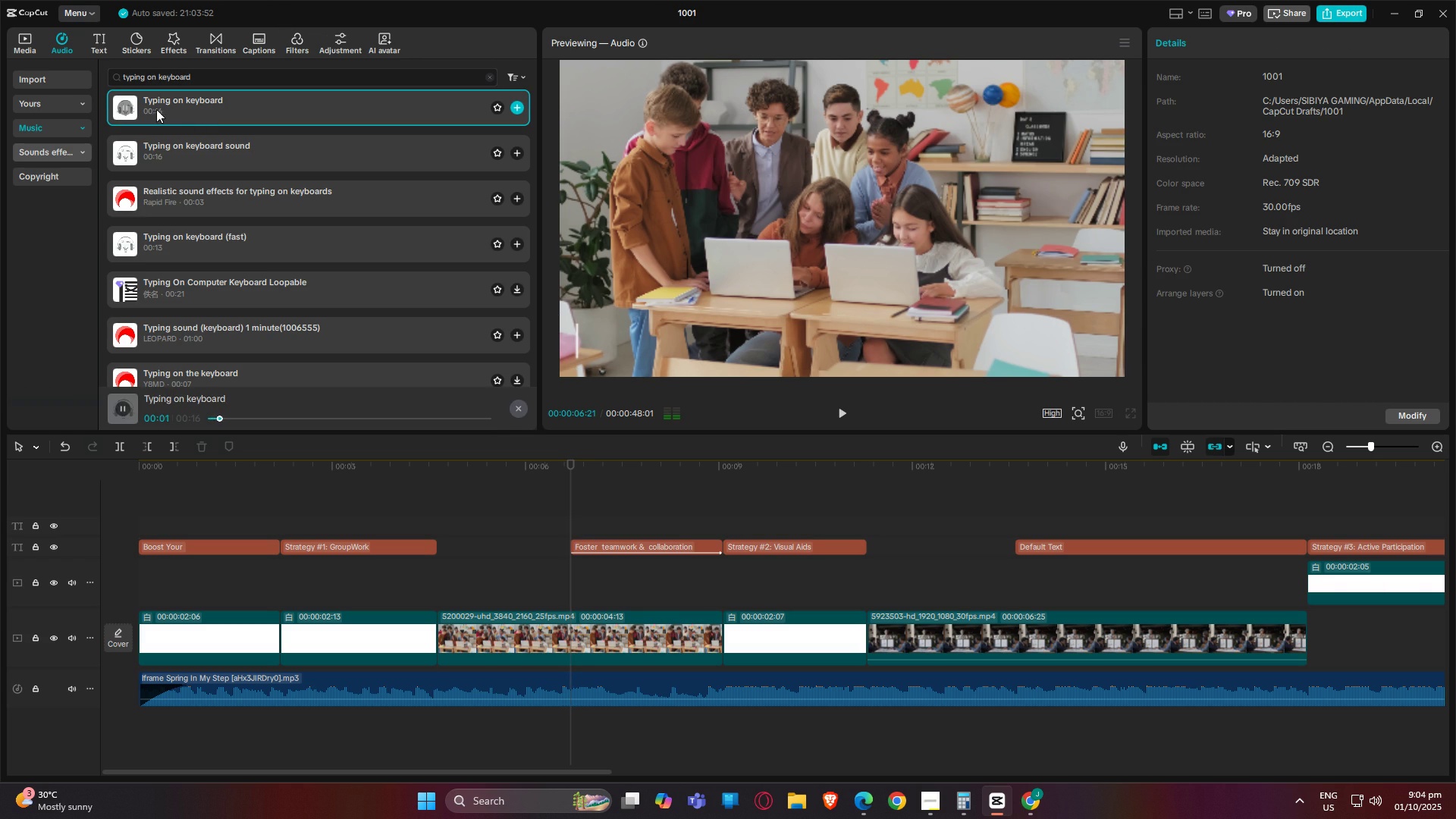 
left_click_drag(start_coordinate=[153, 109], to_coordinate=[570, 515])
 